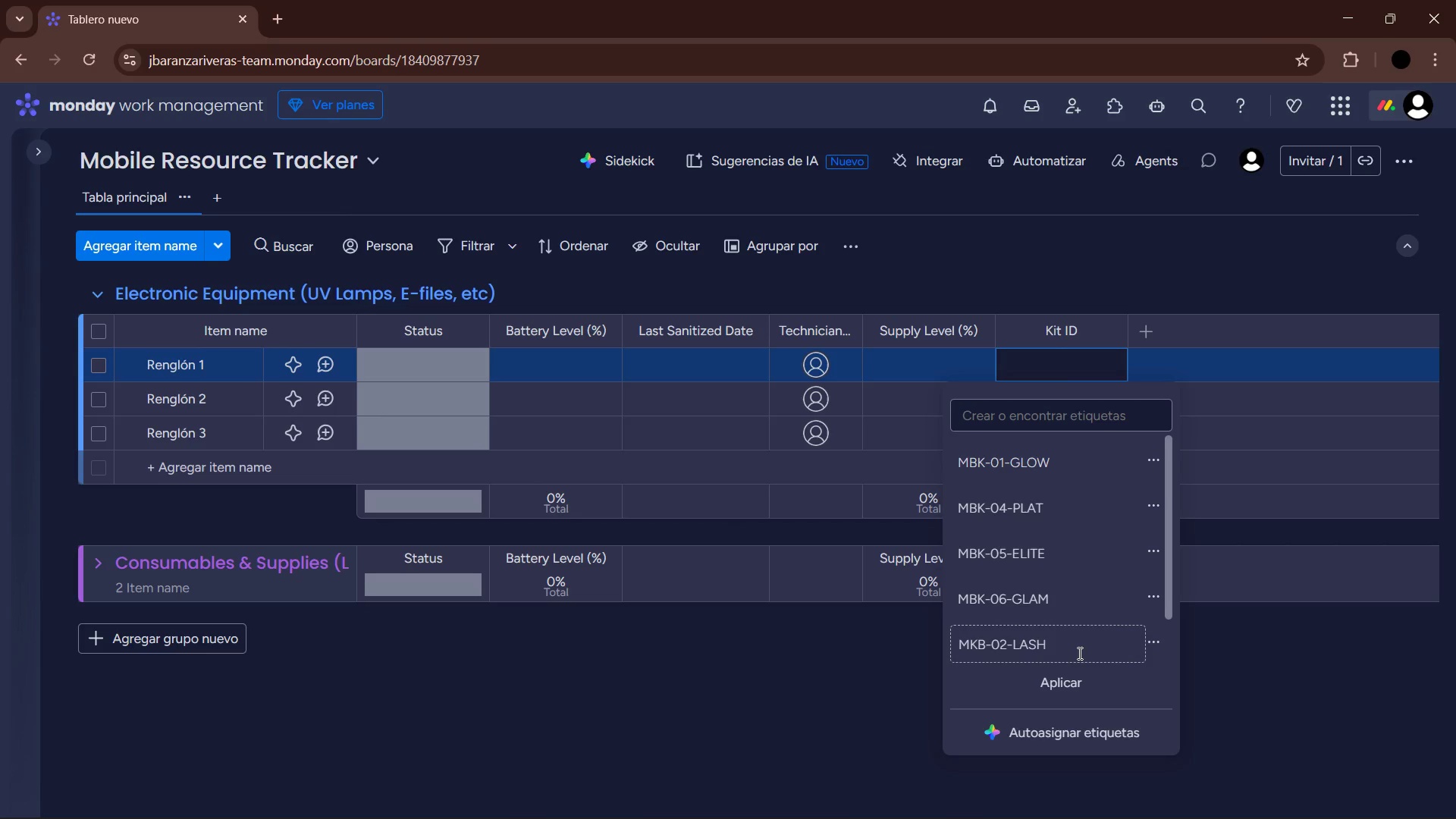 
scroll: coordinate [1081, 591], scroll_direction: down, amount: 12.0
 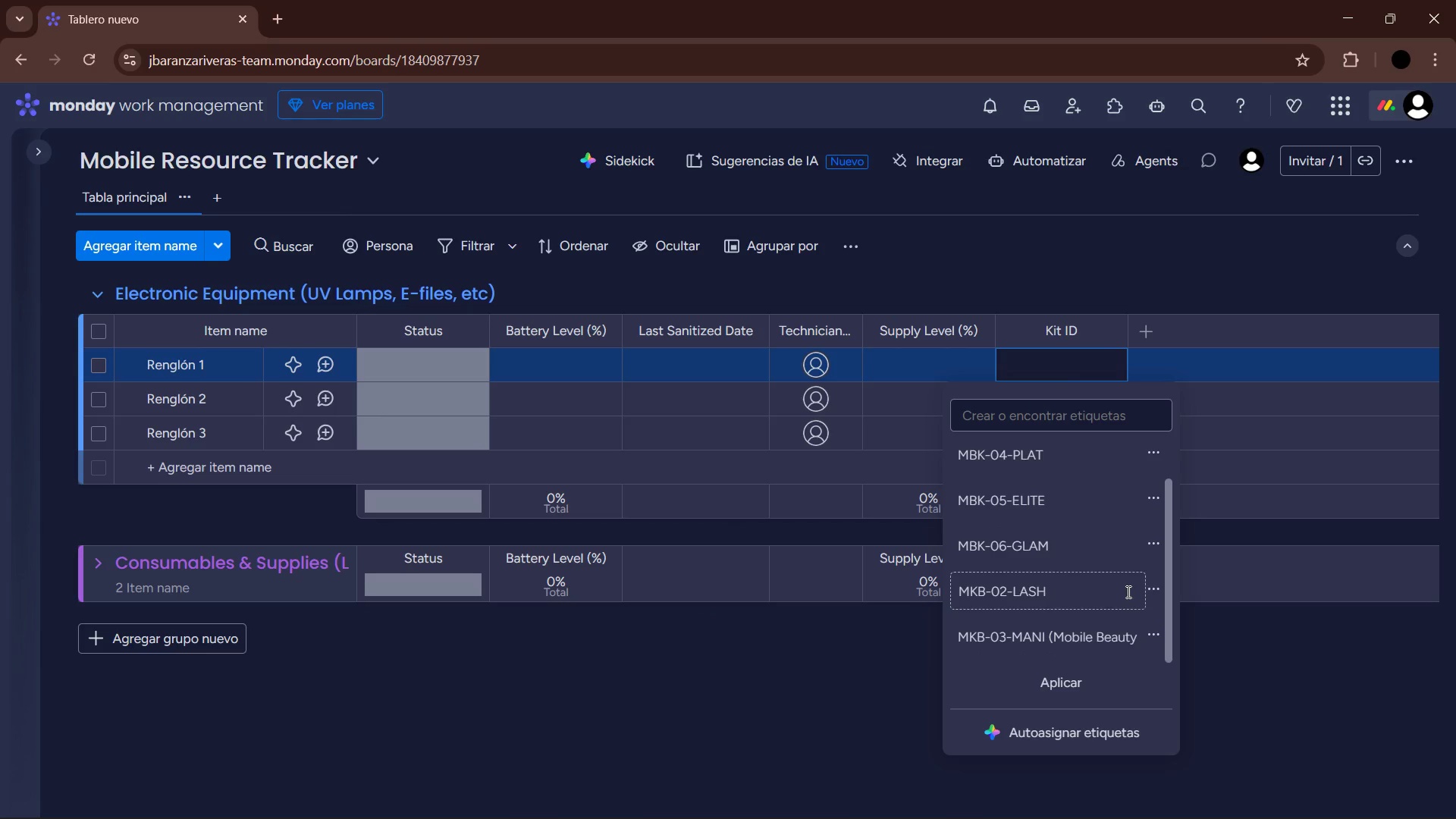 
wait(6.38)
 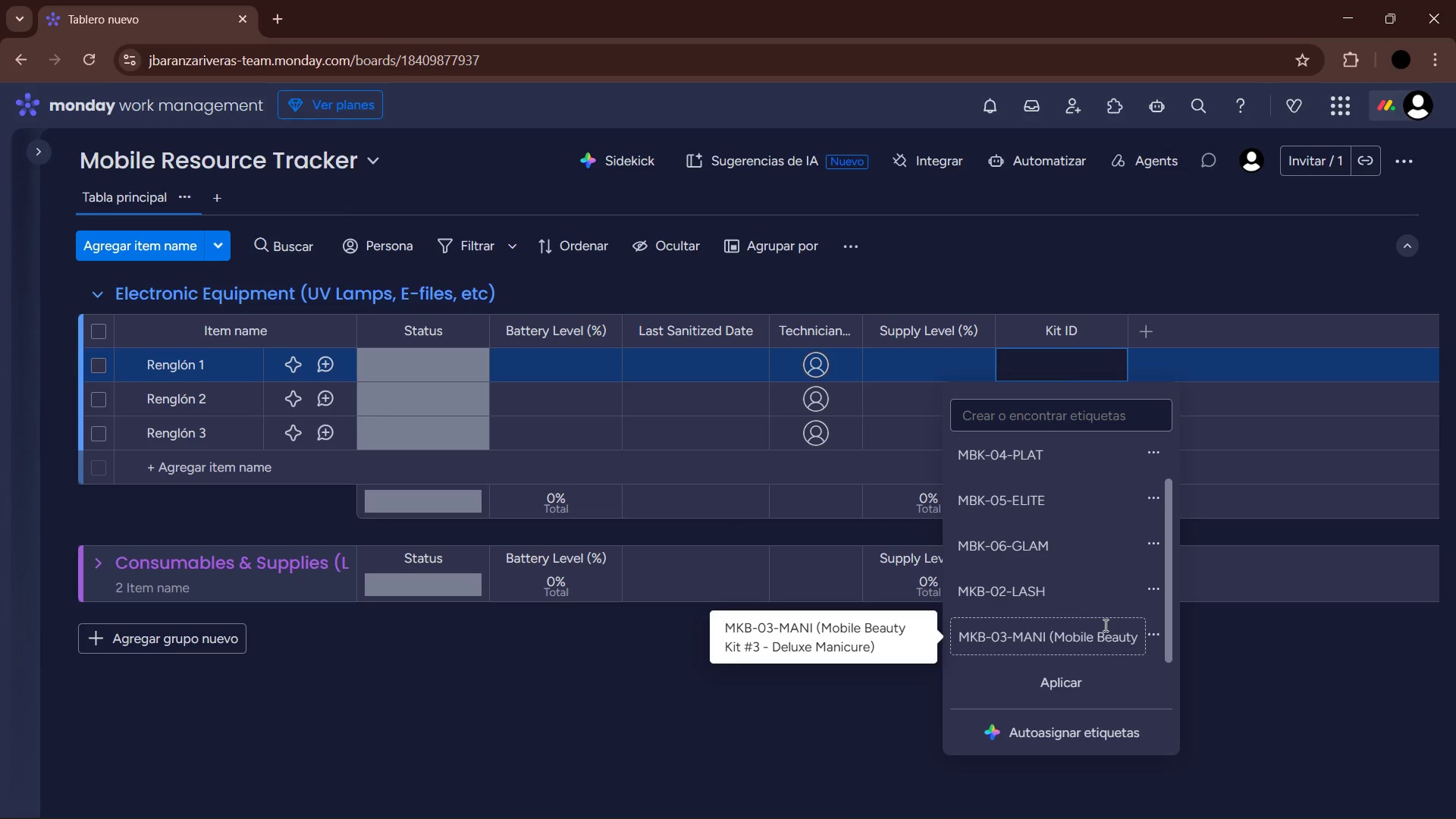 
left_click([1153, 585])
 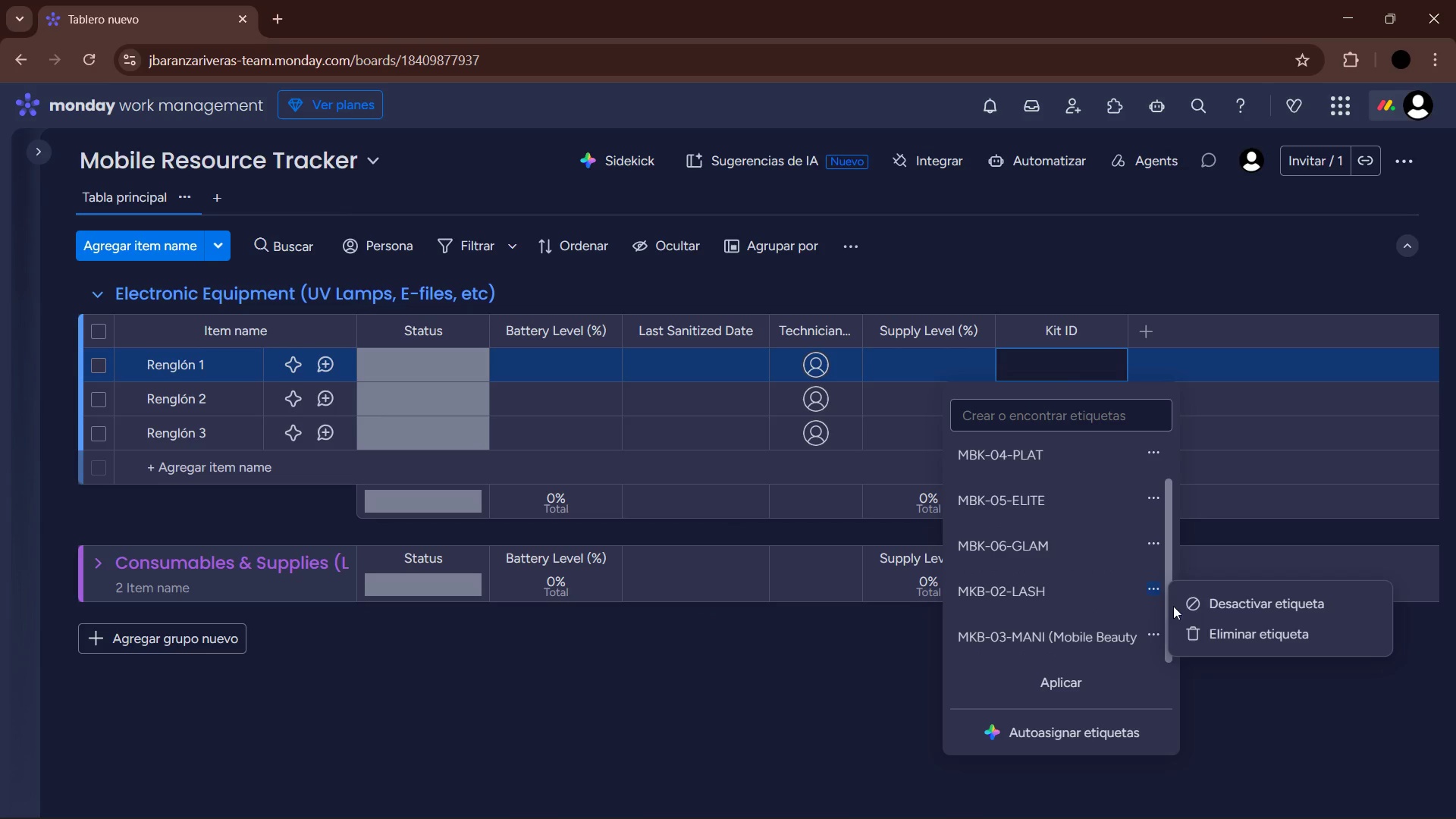 
left_click([1043, 595])
 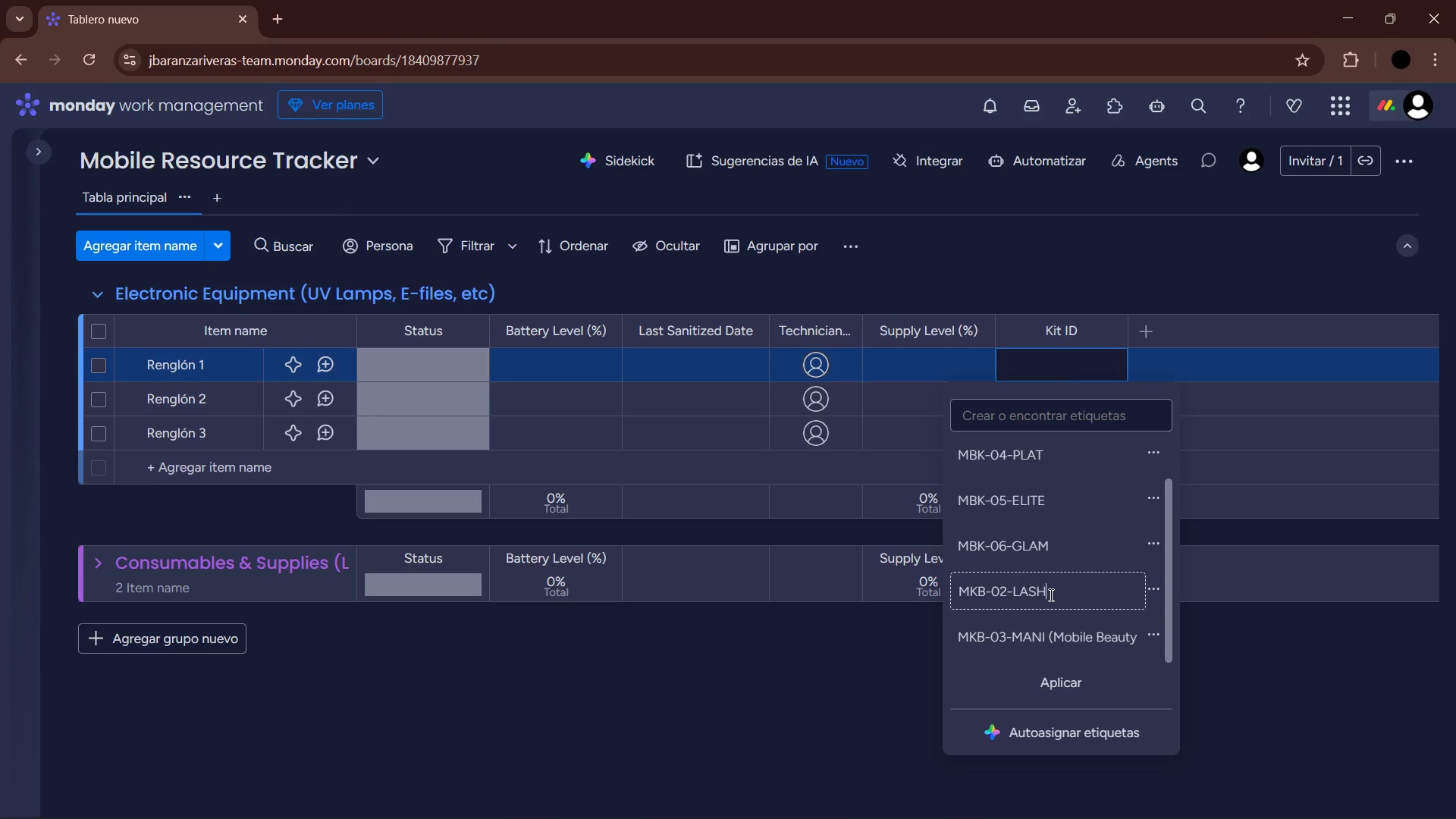 
key(Space)
 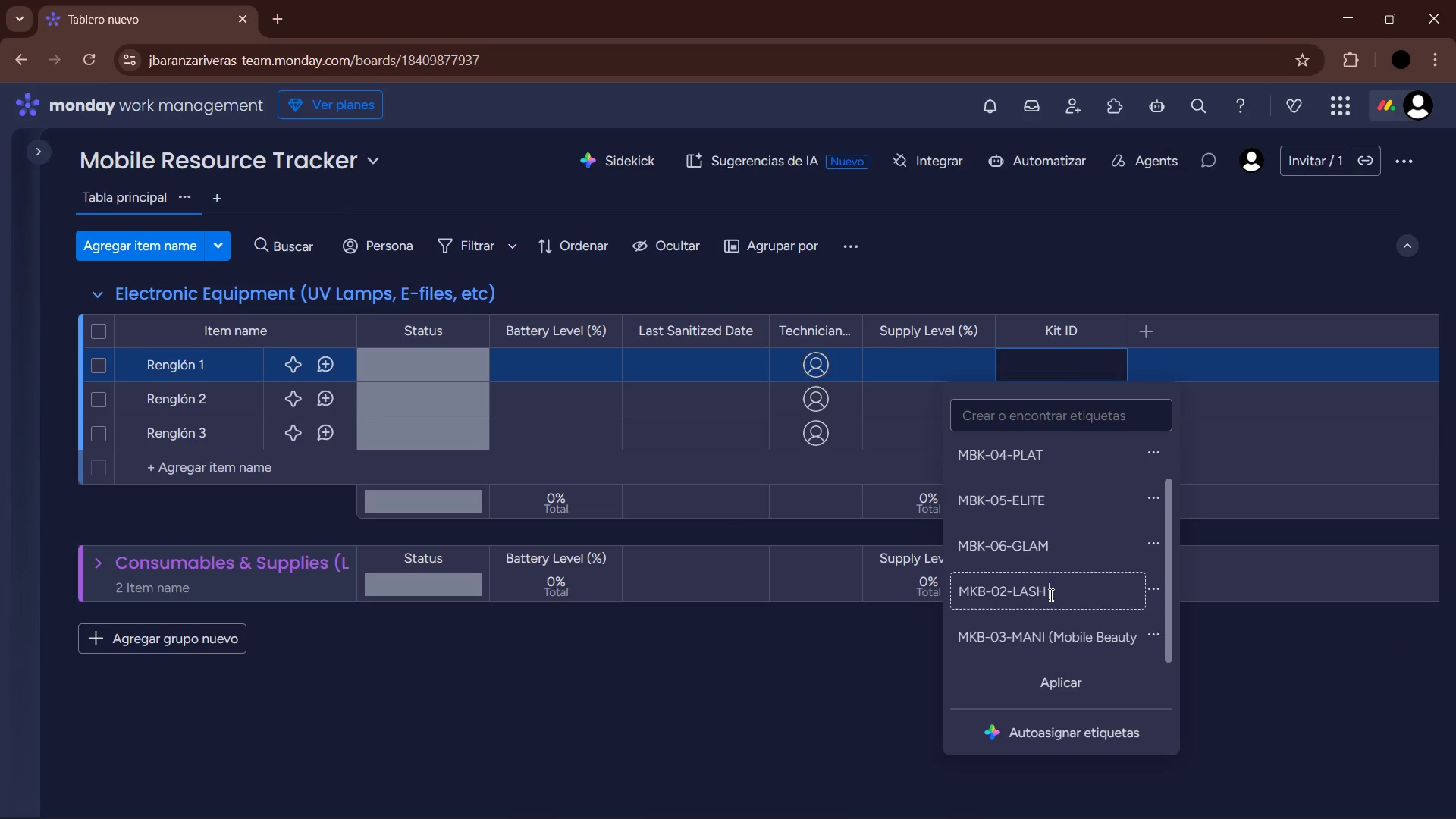 
key(Minus)
 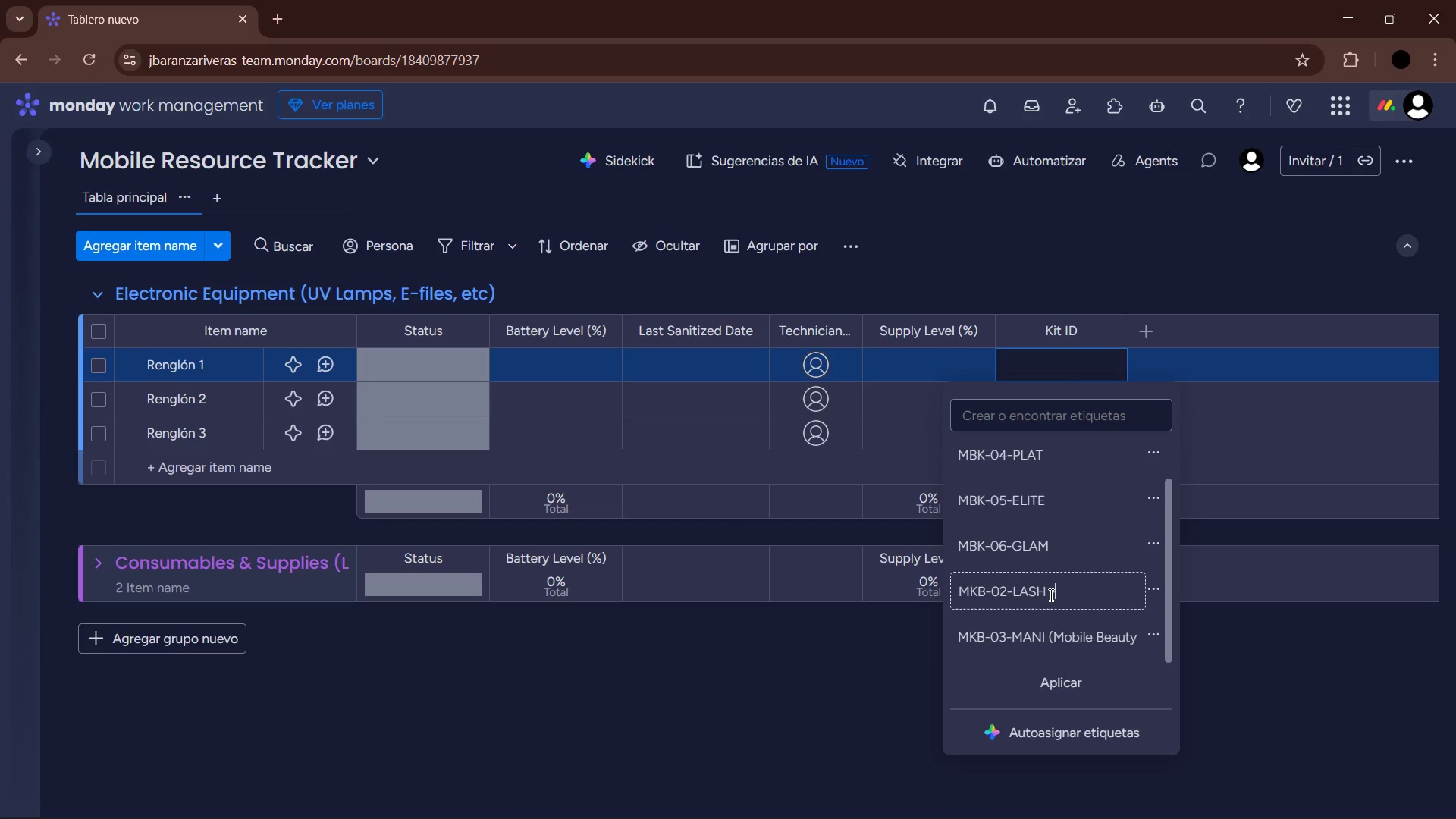 
key(Space)
 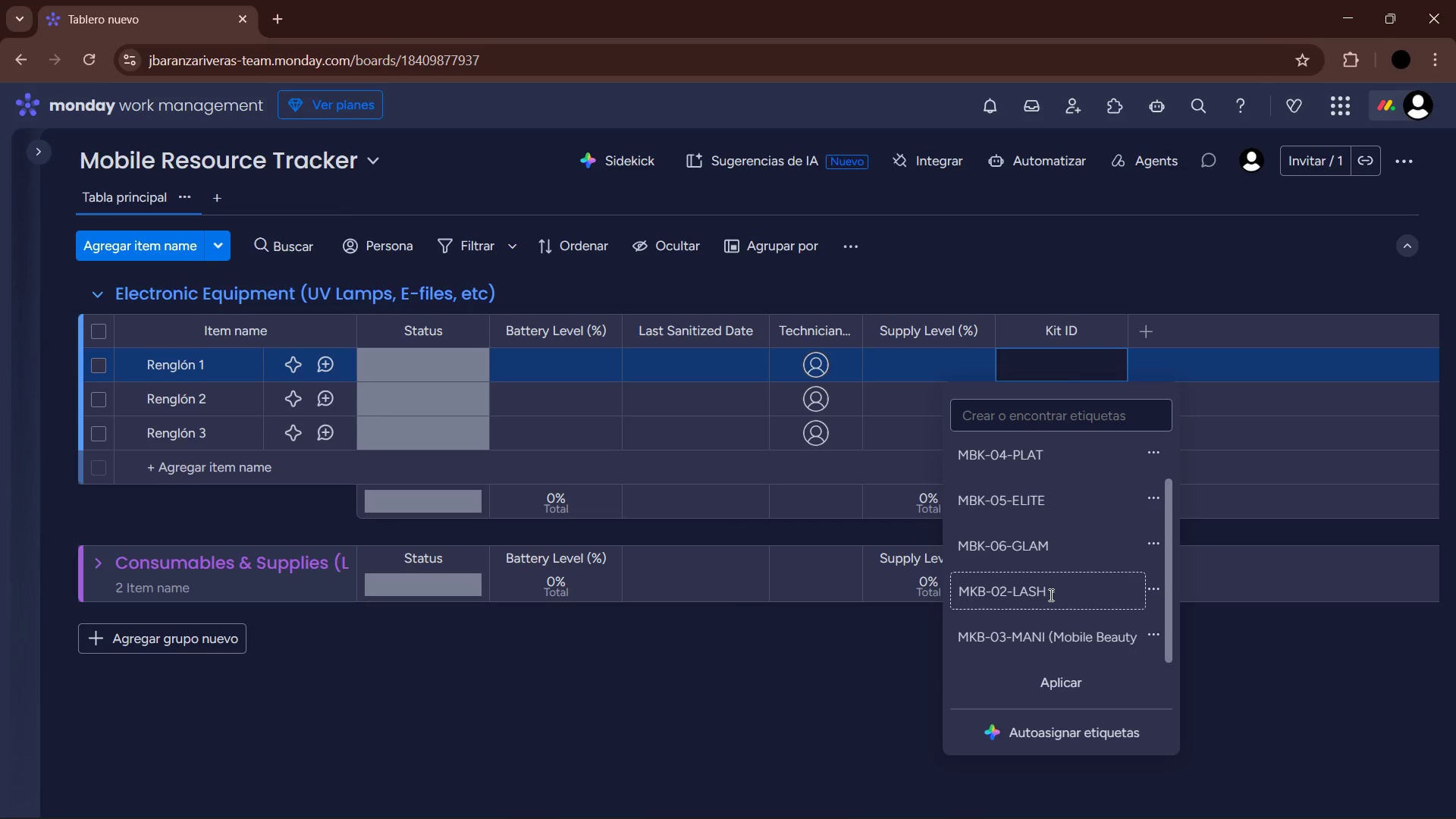 
key(Shift+8)
 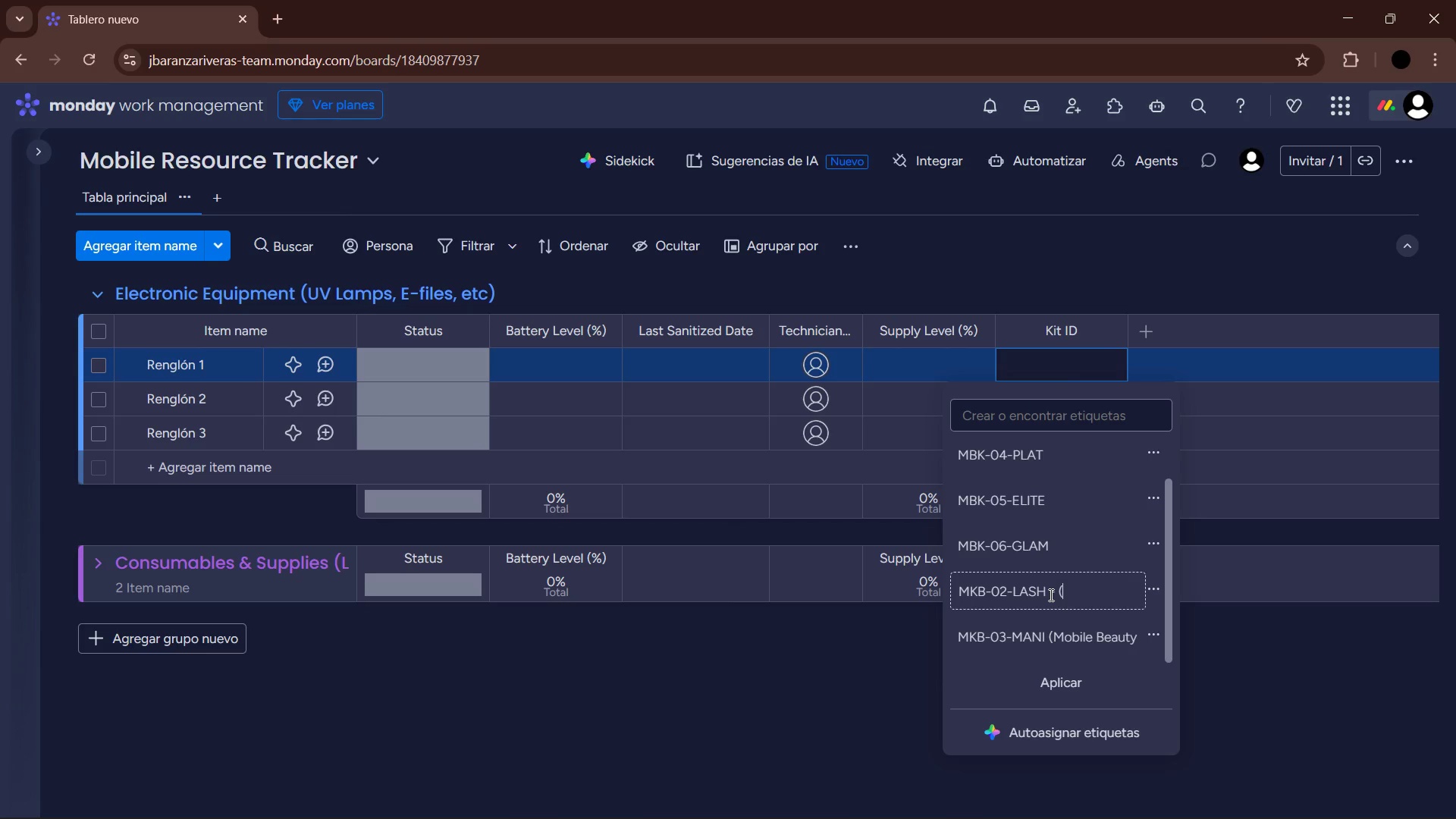 
key(Backspace)
 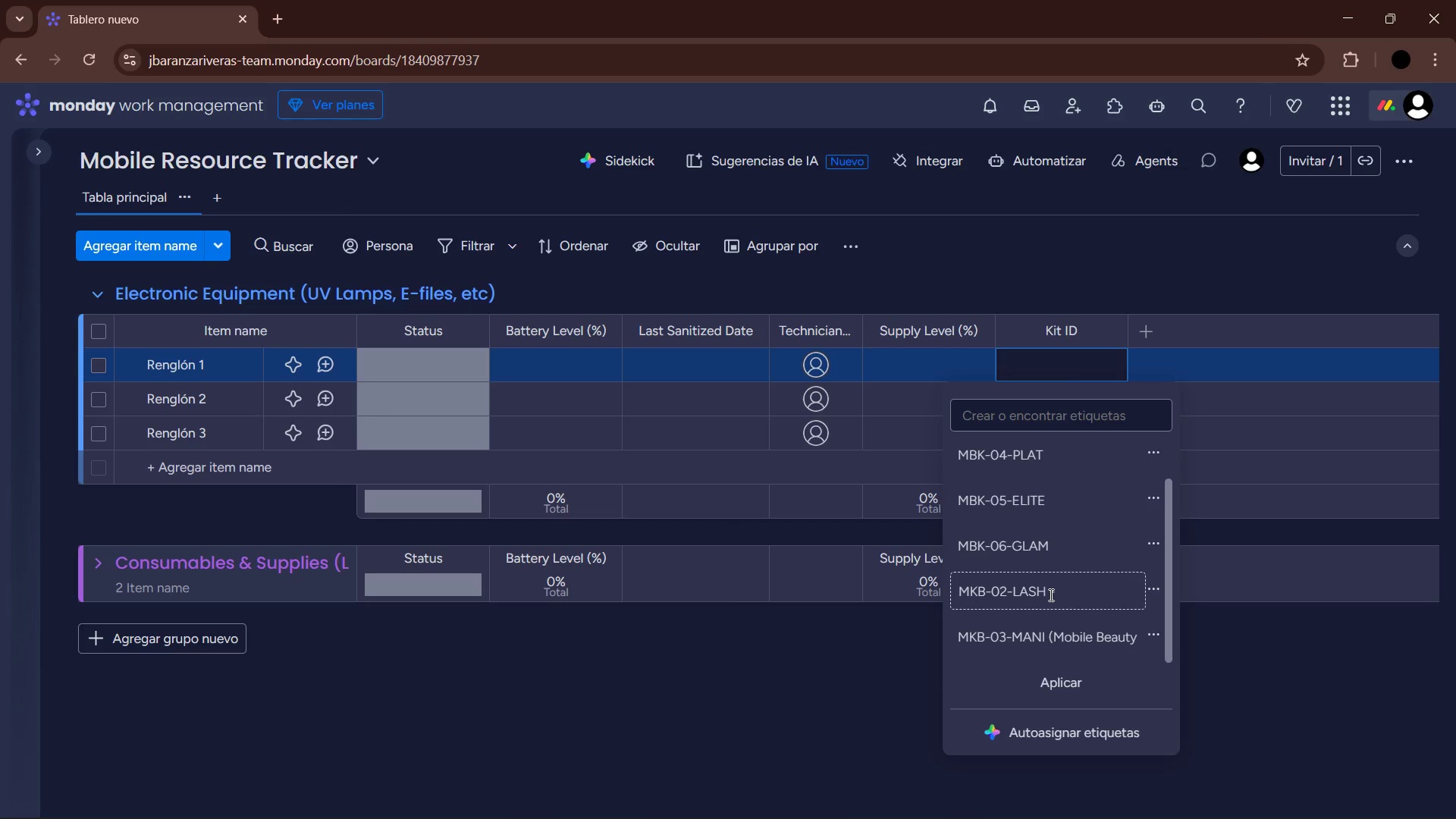 
key(Backspace)
 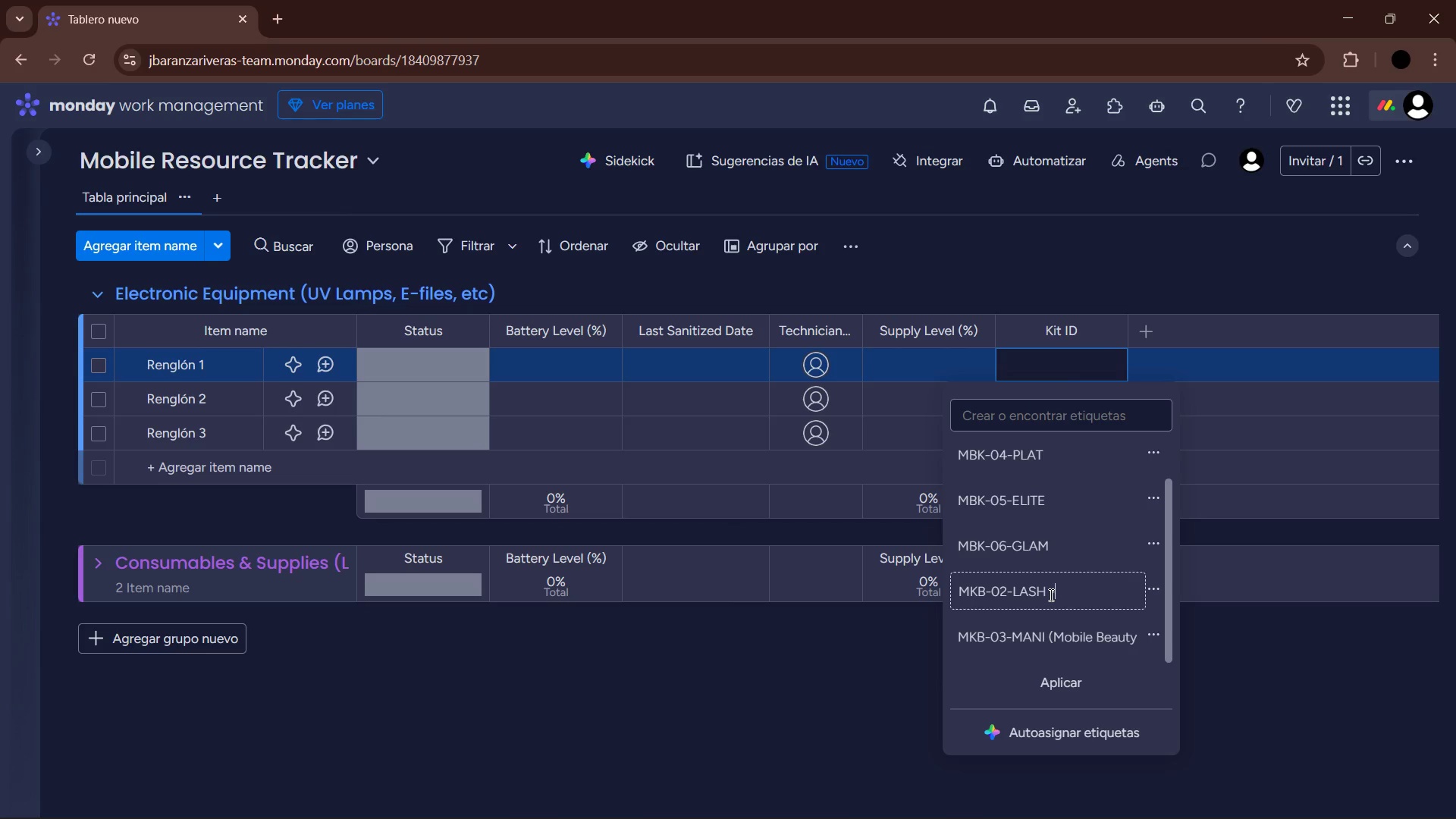 
key(Backspace)
 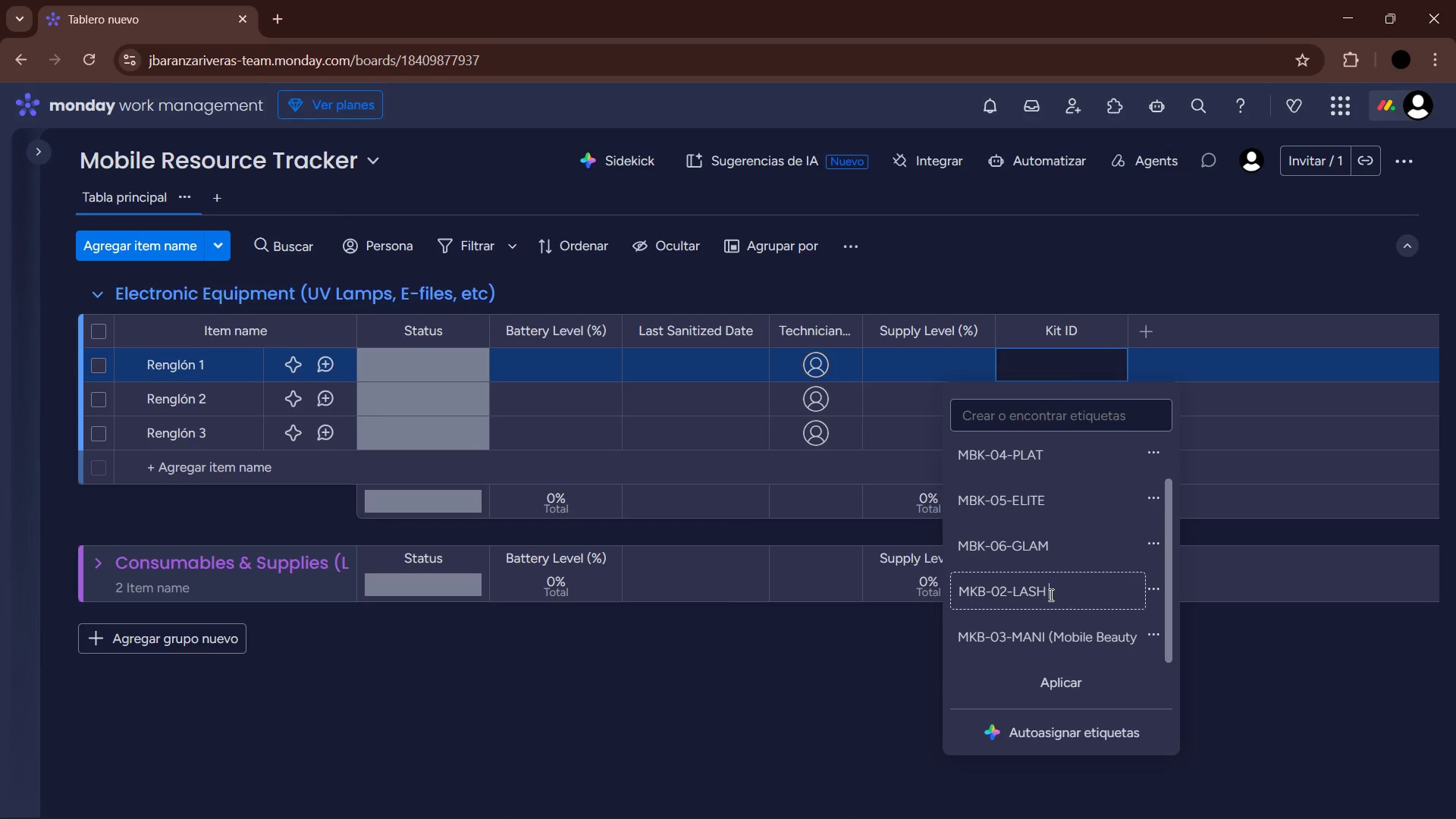 
key(Shift+8)
 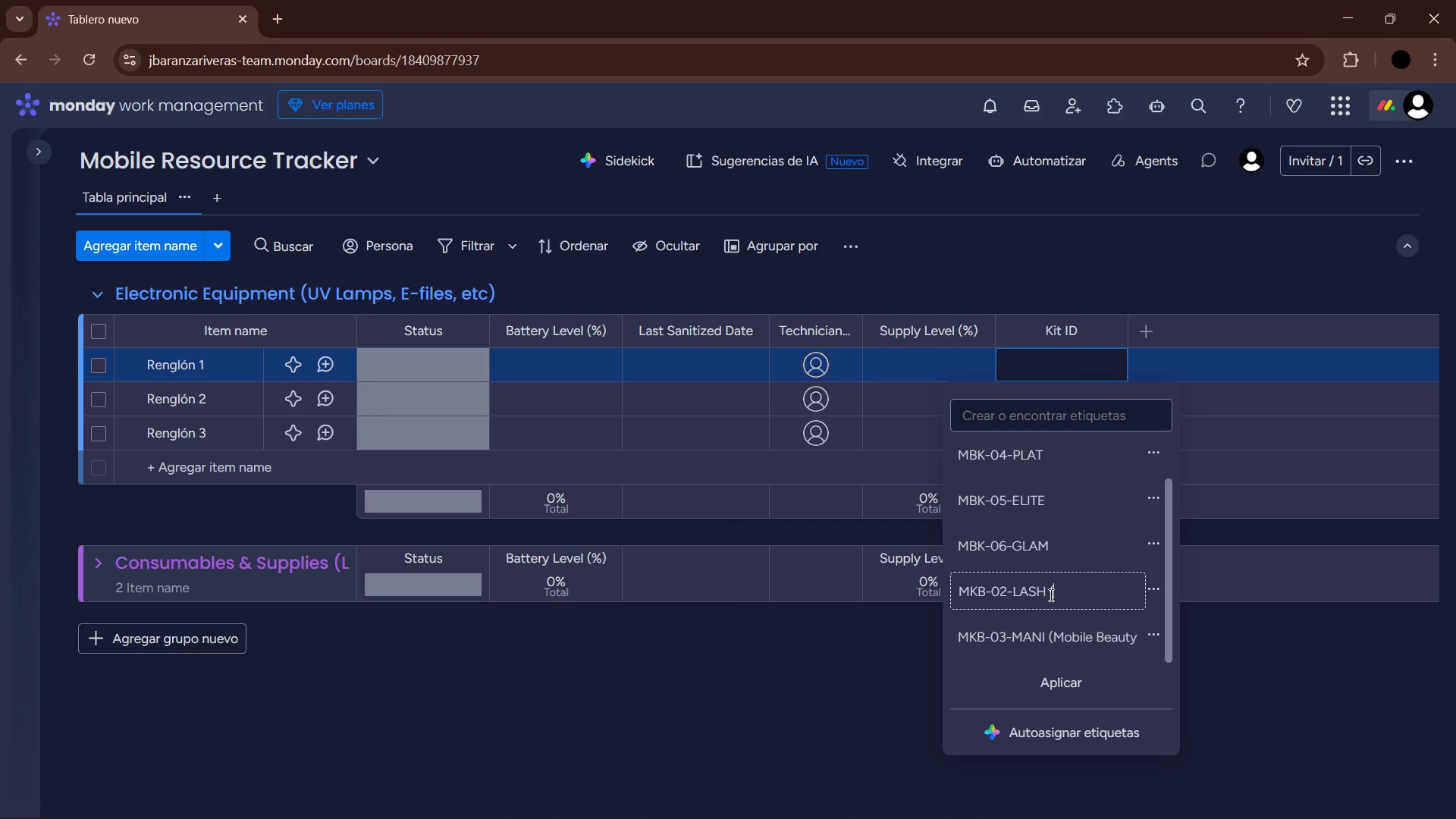 
wait(8.56)
 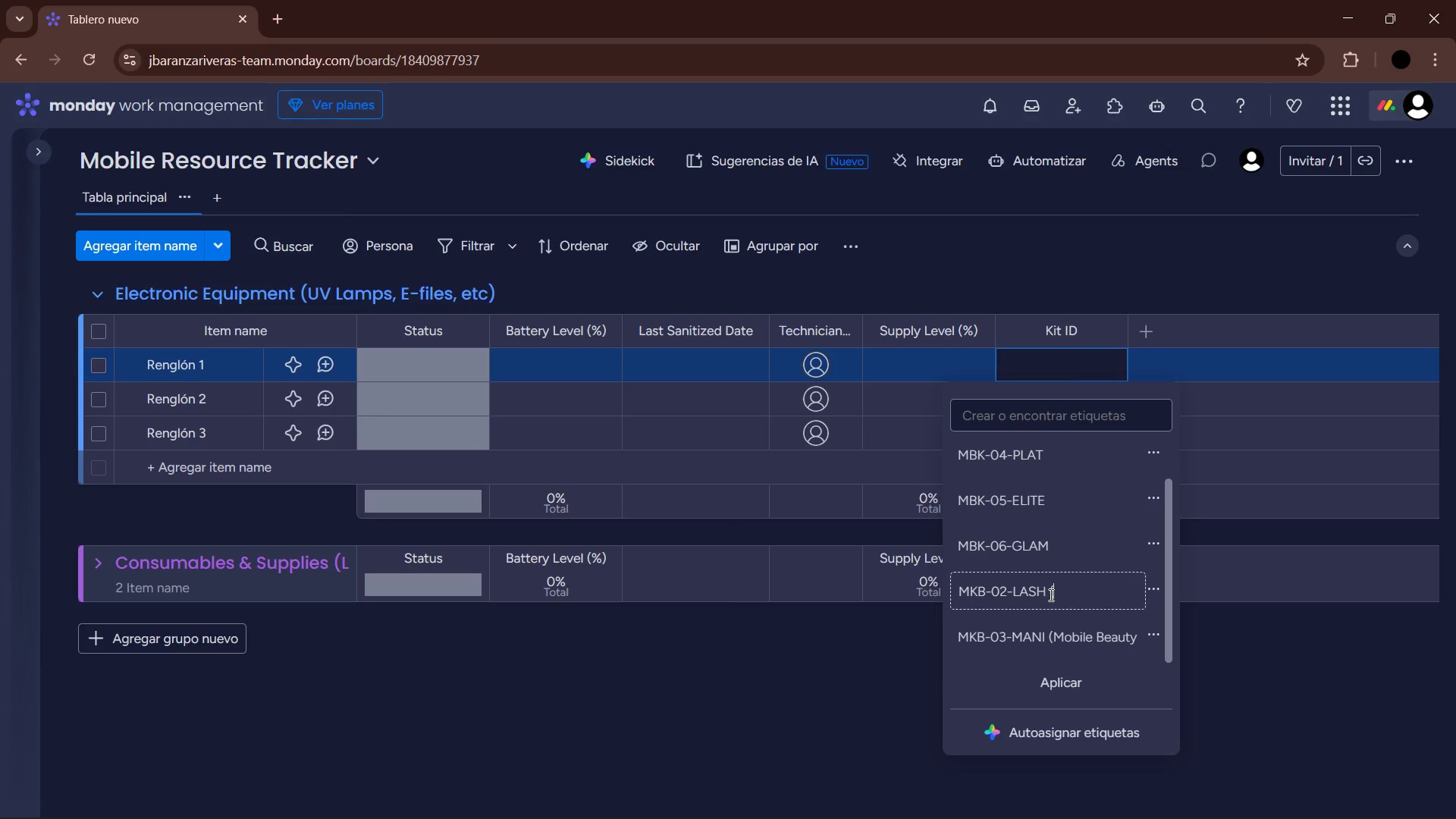 
left_click([1056, 647])
 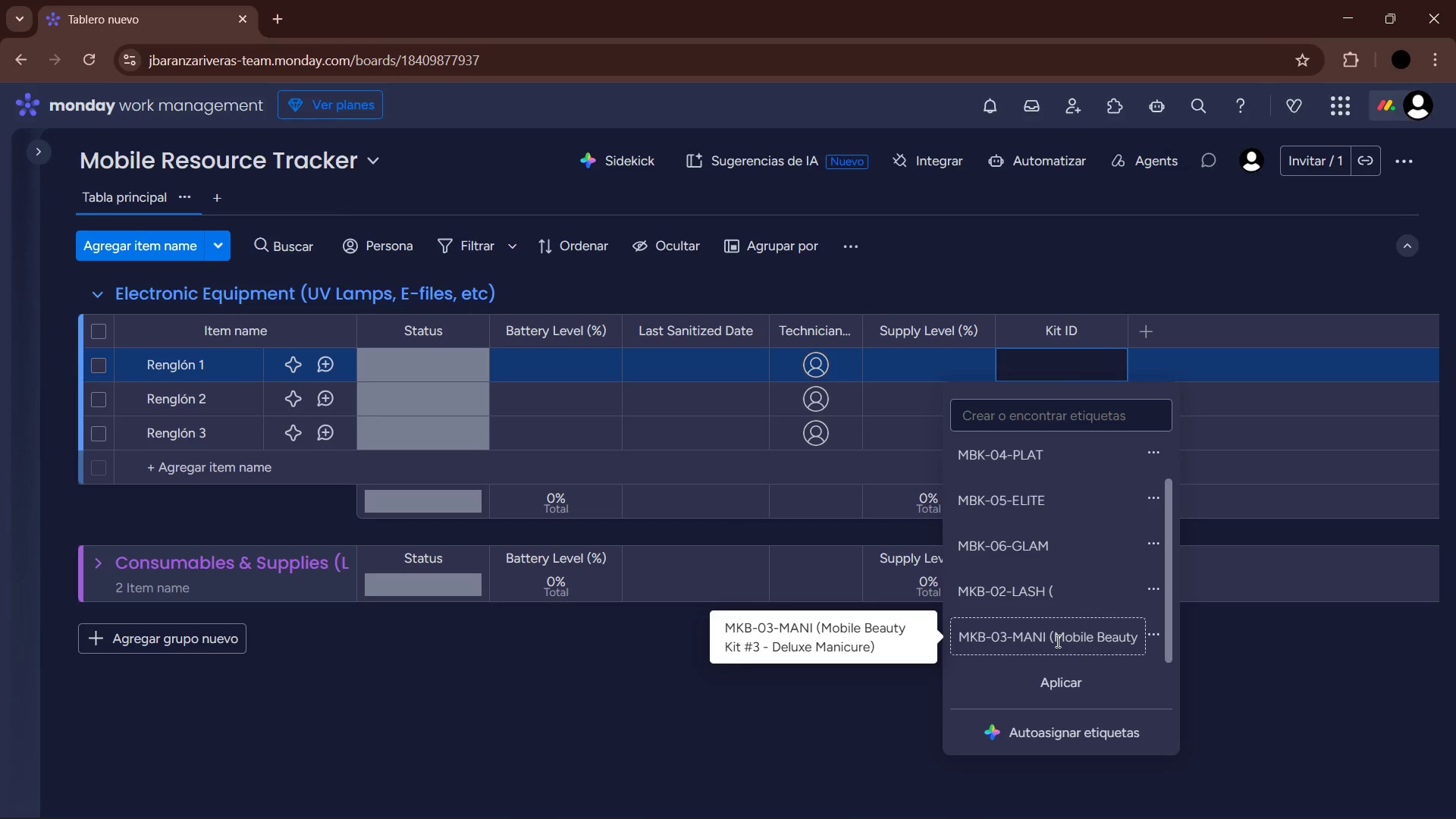 
left_click_drag(start_coordinate=[1055, 640], to_coordinate=[1006, 639])
 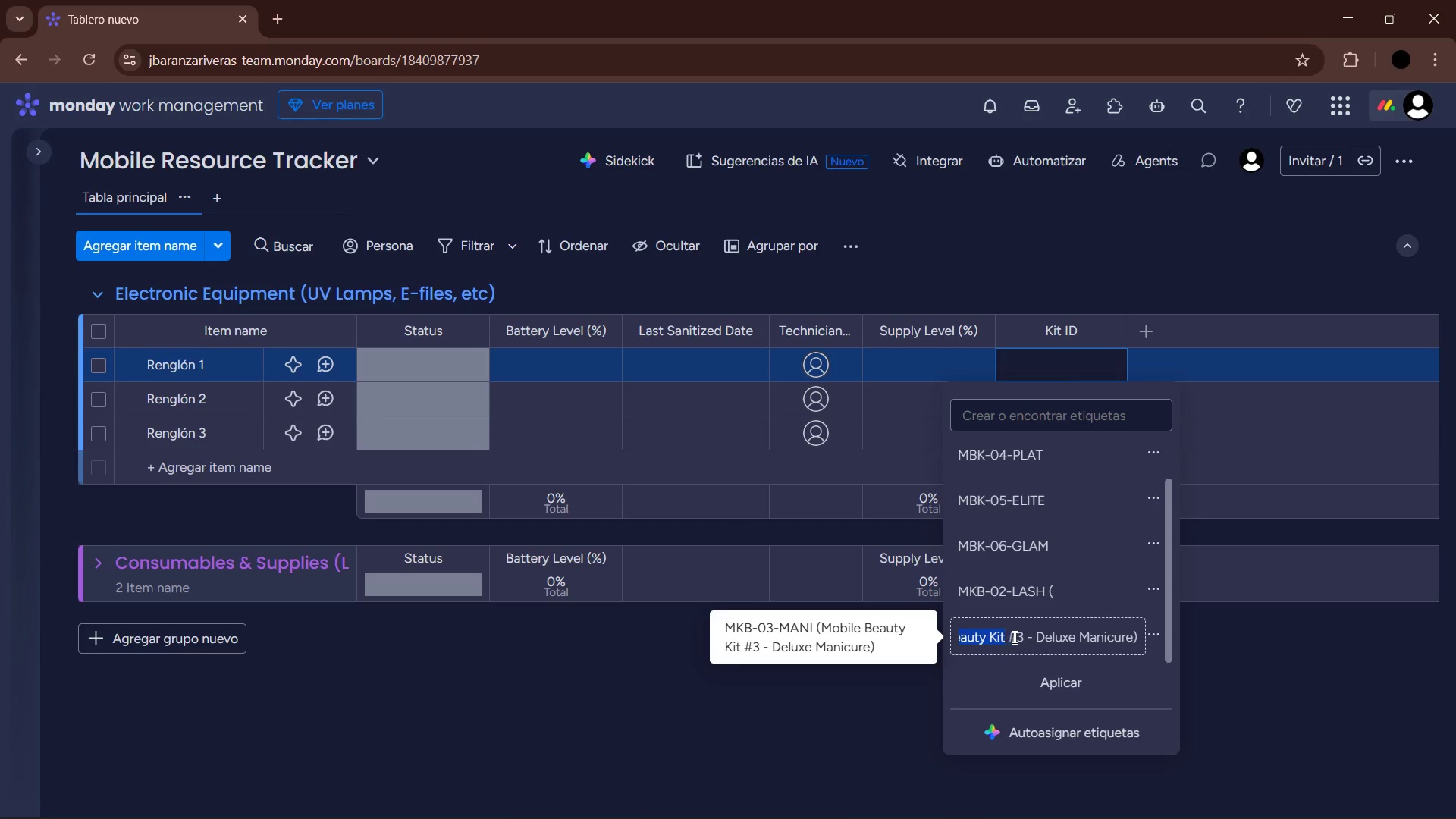 
left_click([1018, 638])
 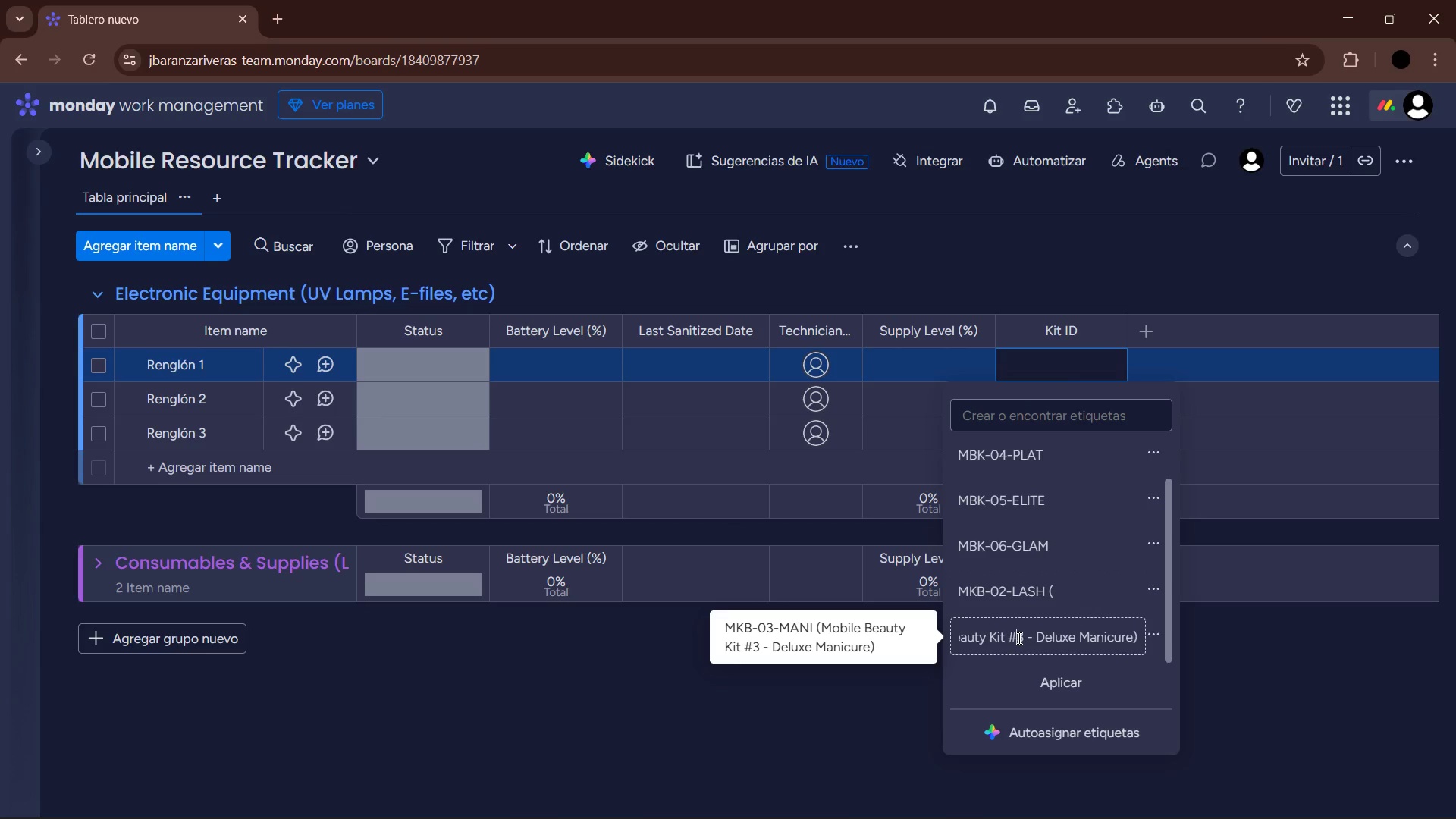 
left_click_drag(start_coordinate=[1018, 638], to_coordinate=[1056, 635])
 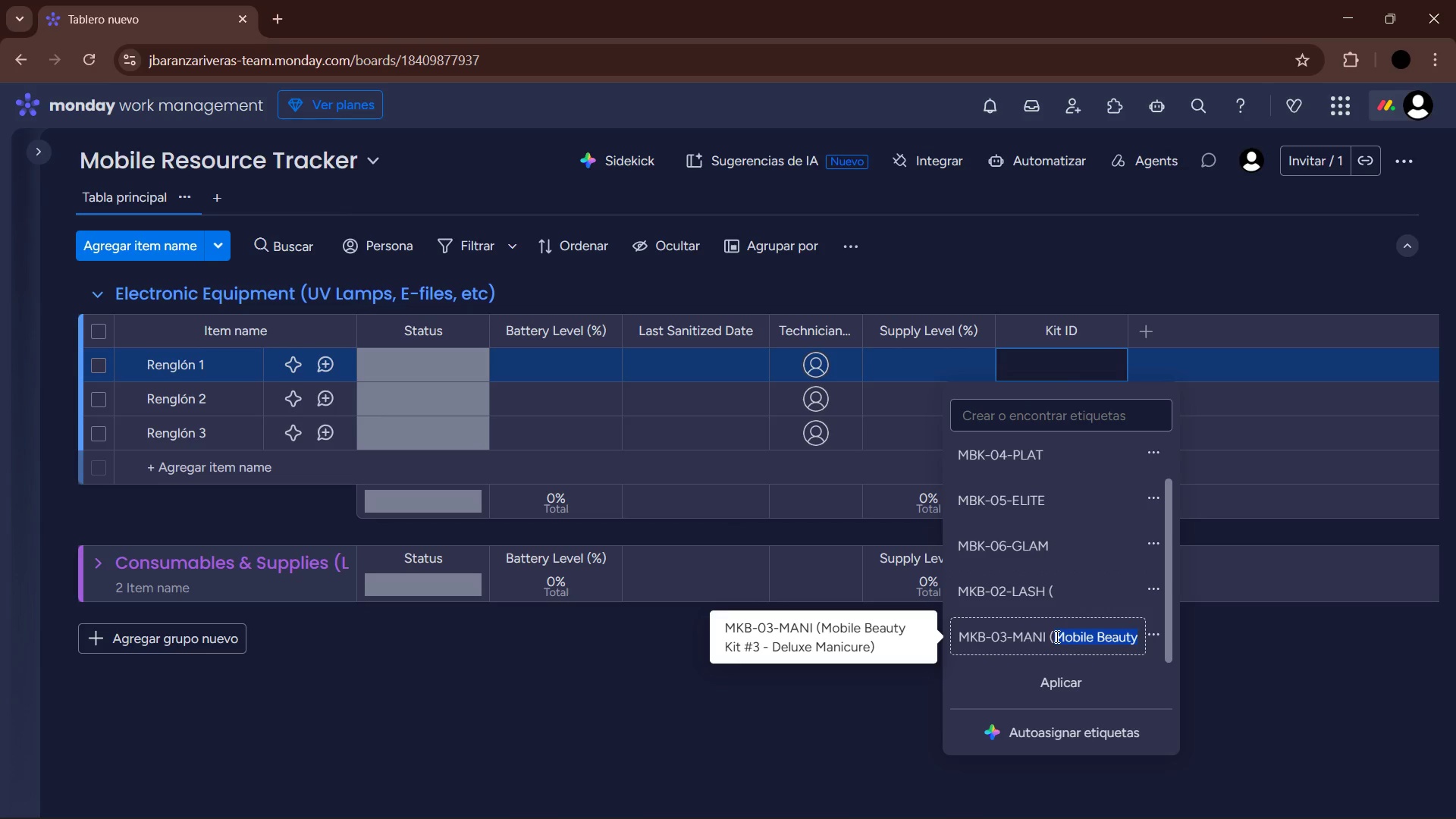 
key(Control+C)
 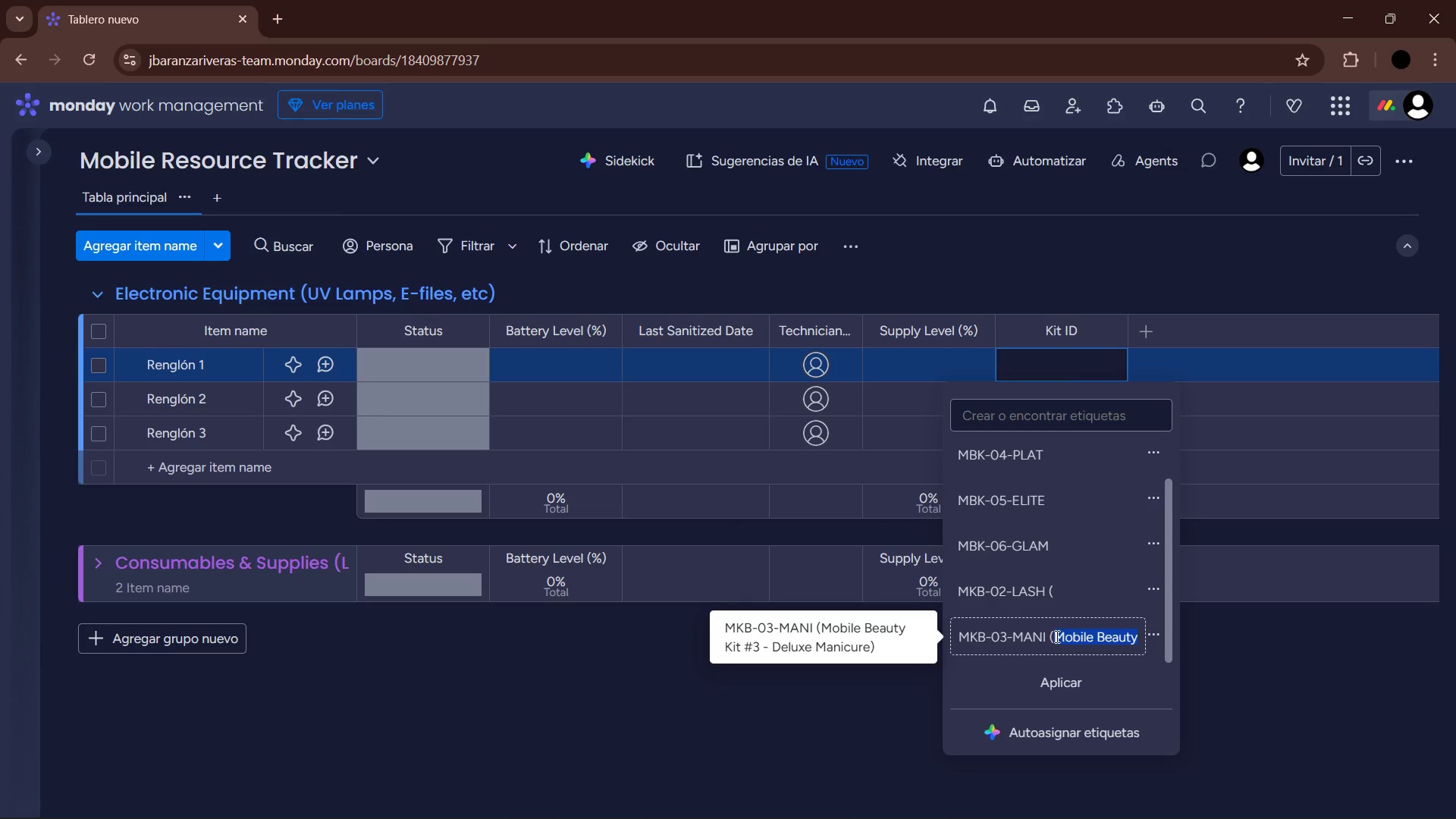 
key(Control+C)
 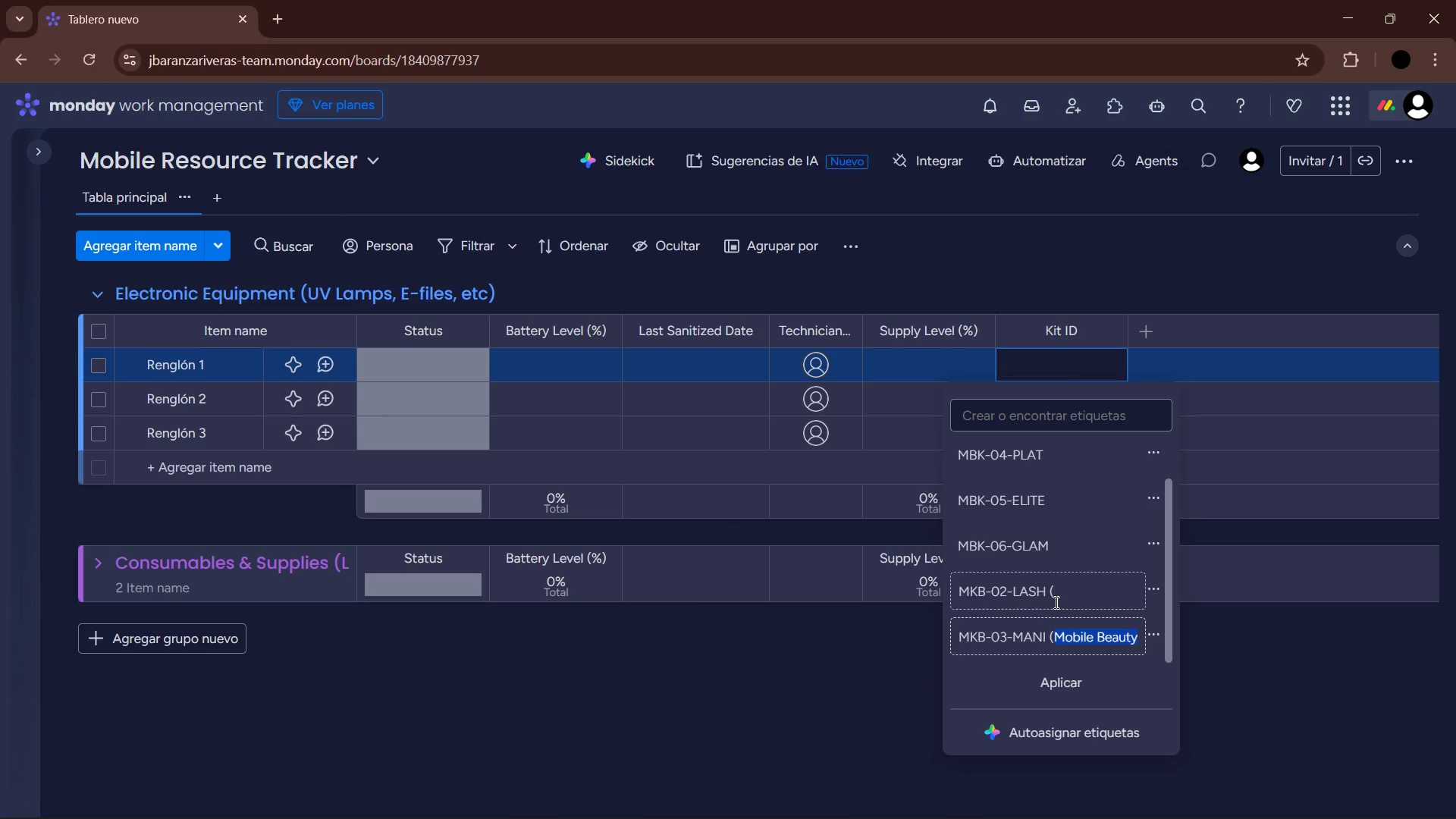 
left_click([1061, 592])
 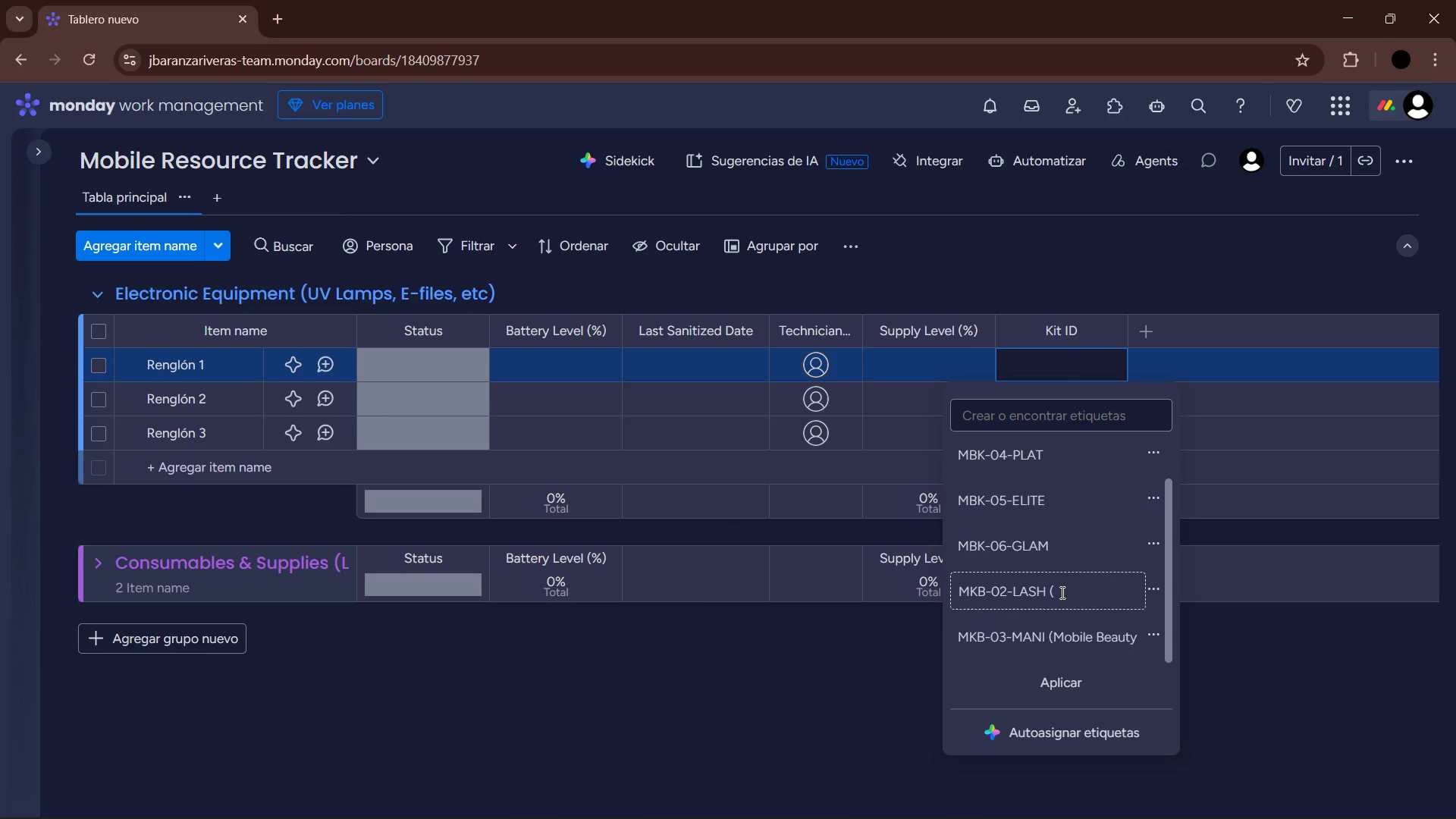 
key(Control+V)
 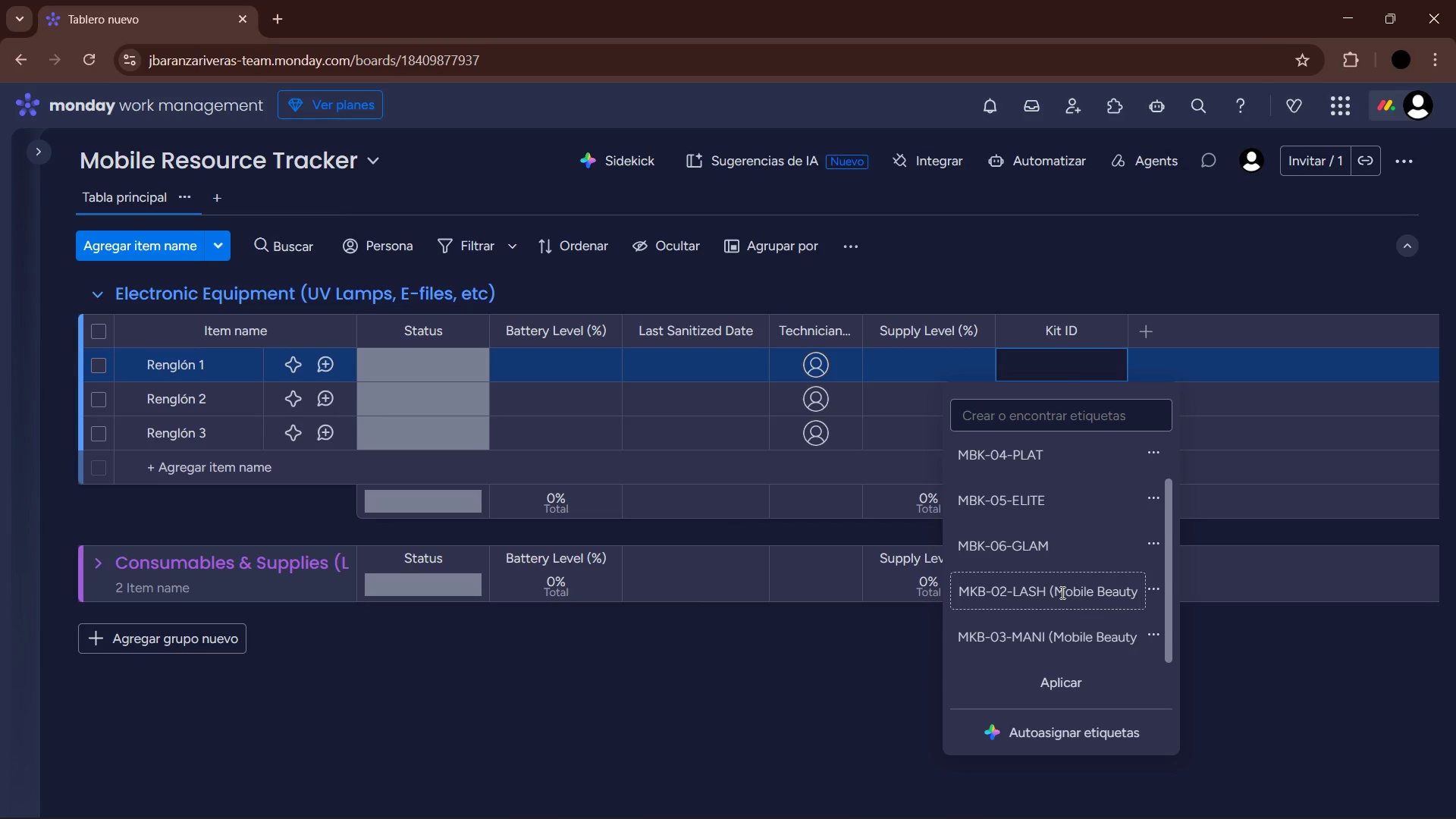 
hold_key(key=ArrowRight, duration=0.84)
 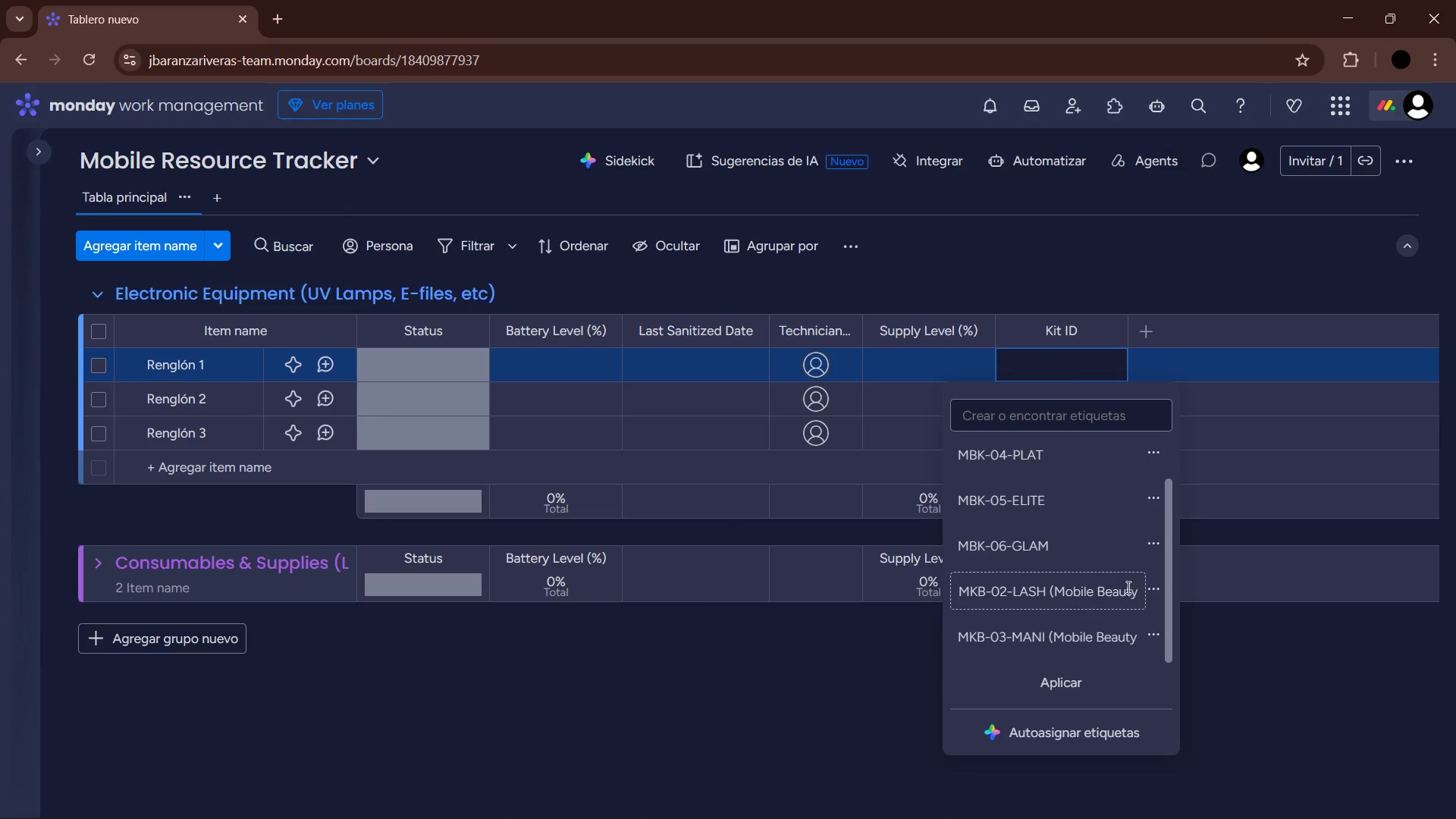 
left_click([1128, 587])
 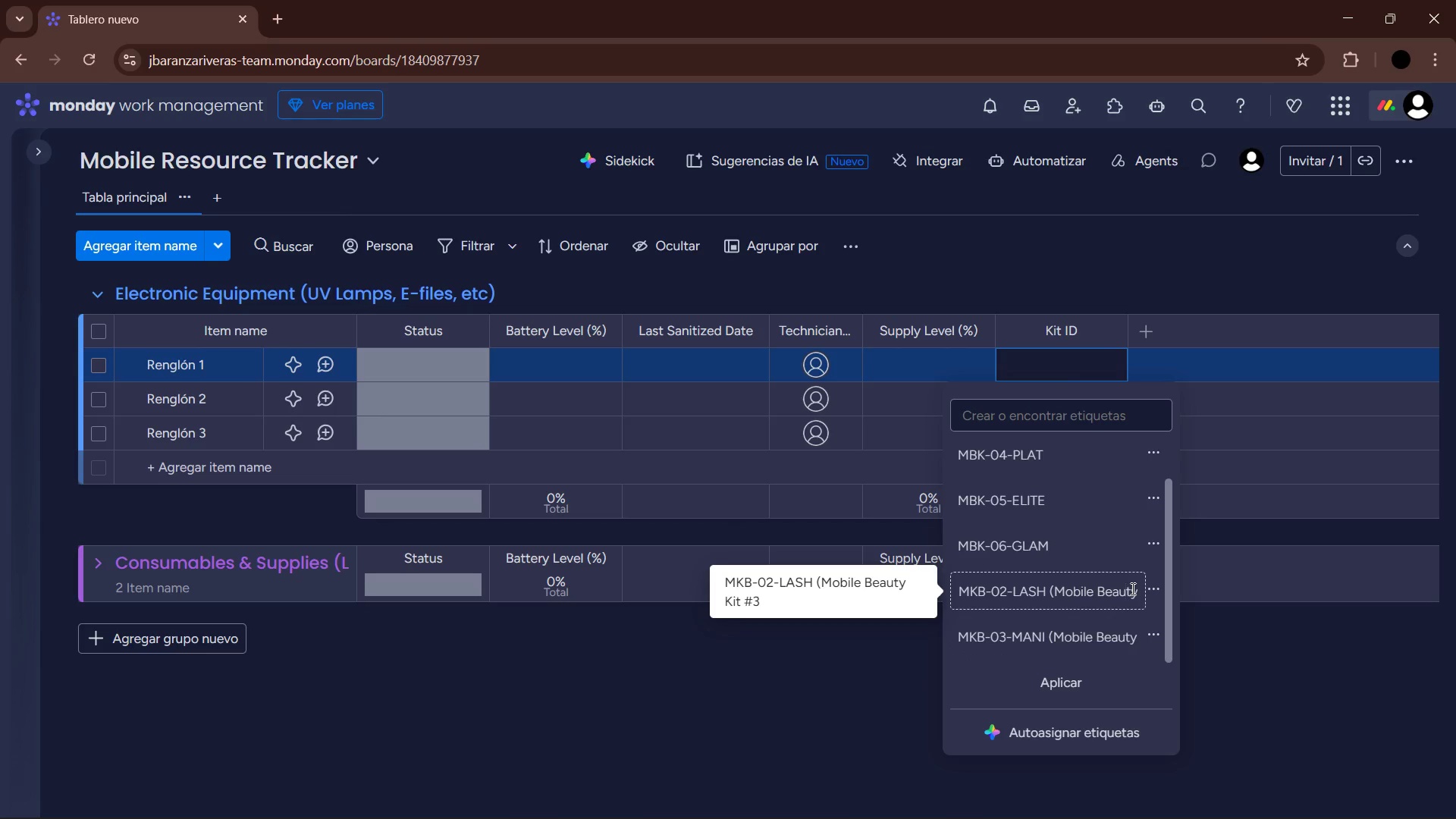 
hold_key(key=ArrowRight, duration=1.14)
 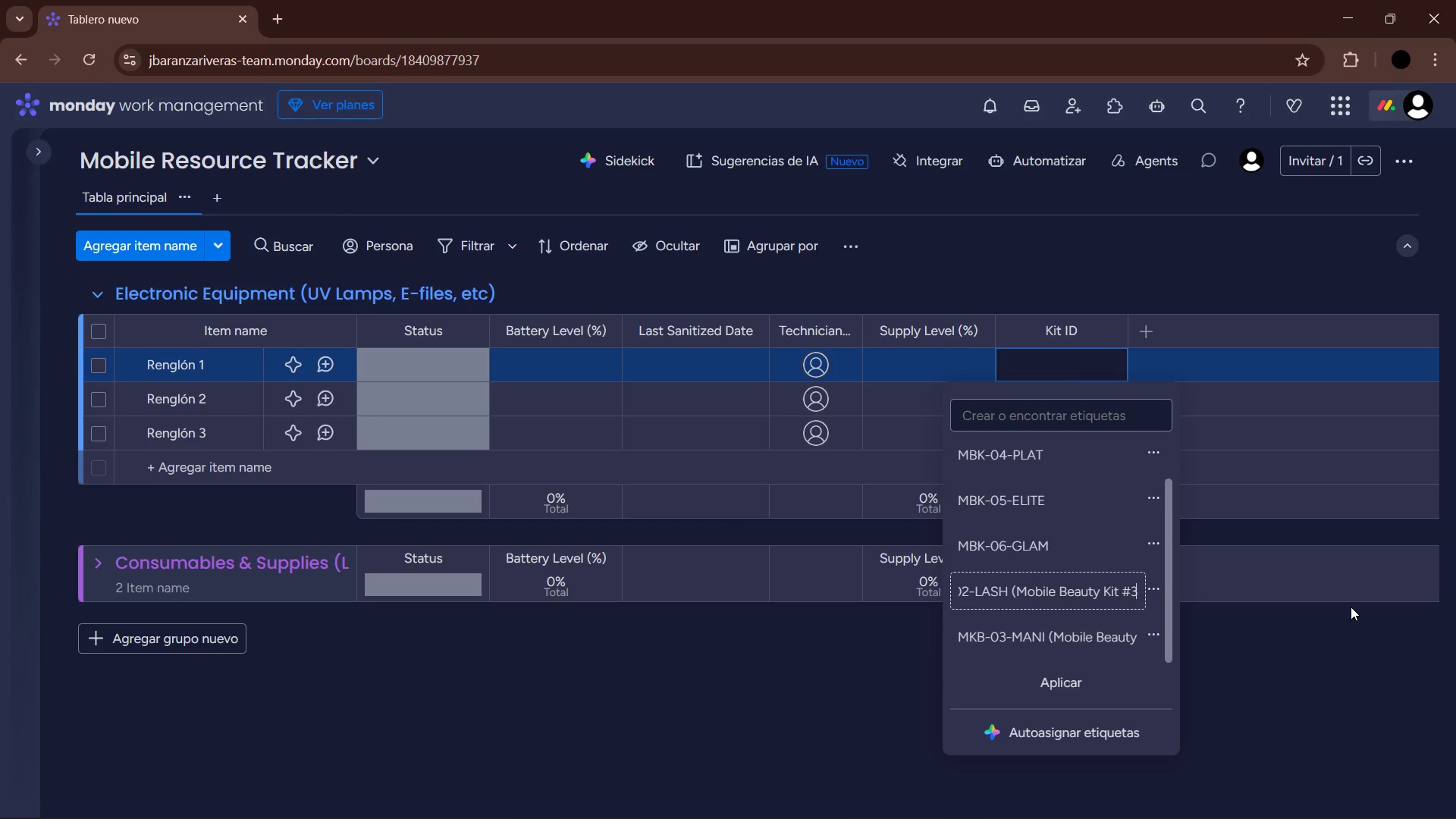 
key(Backspace)
 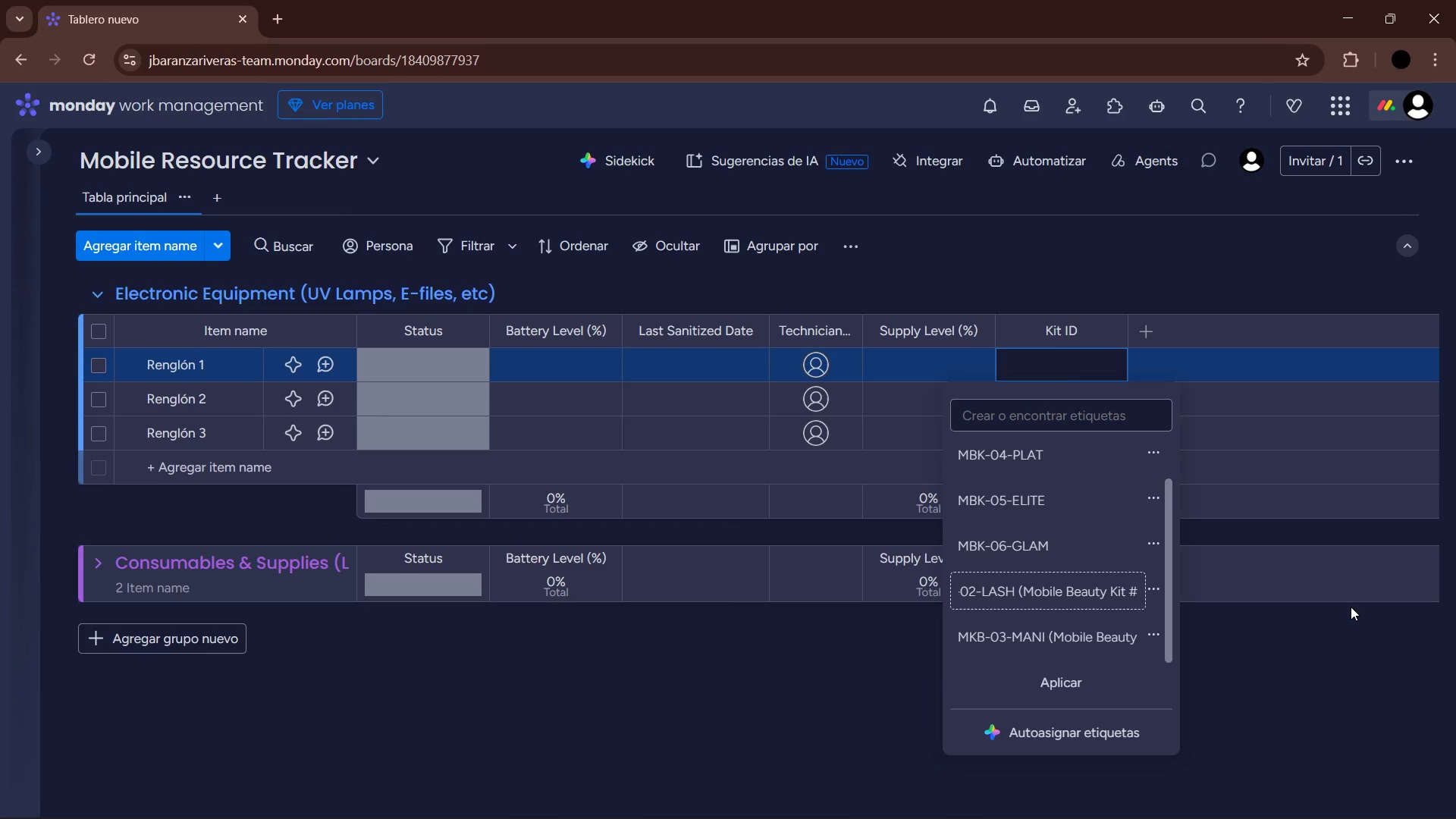 
key(2)
 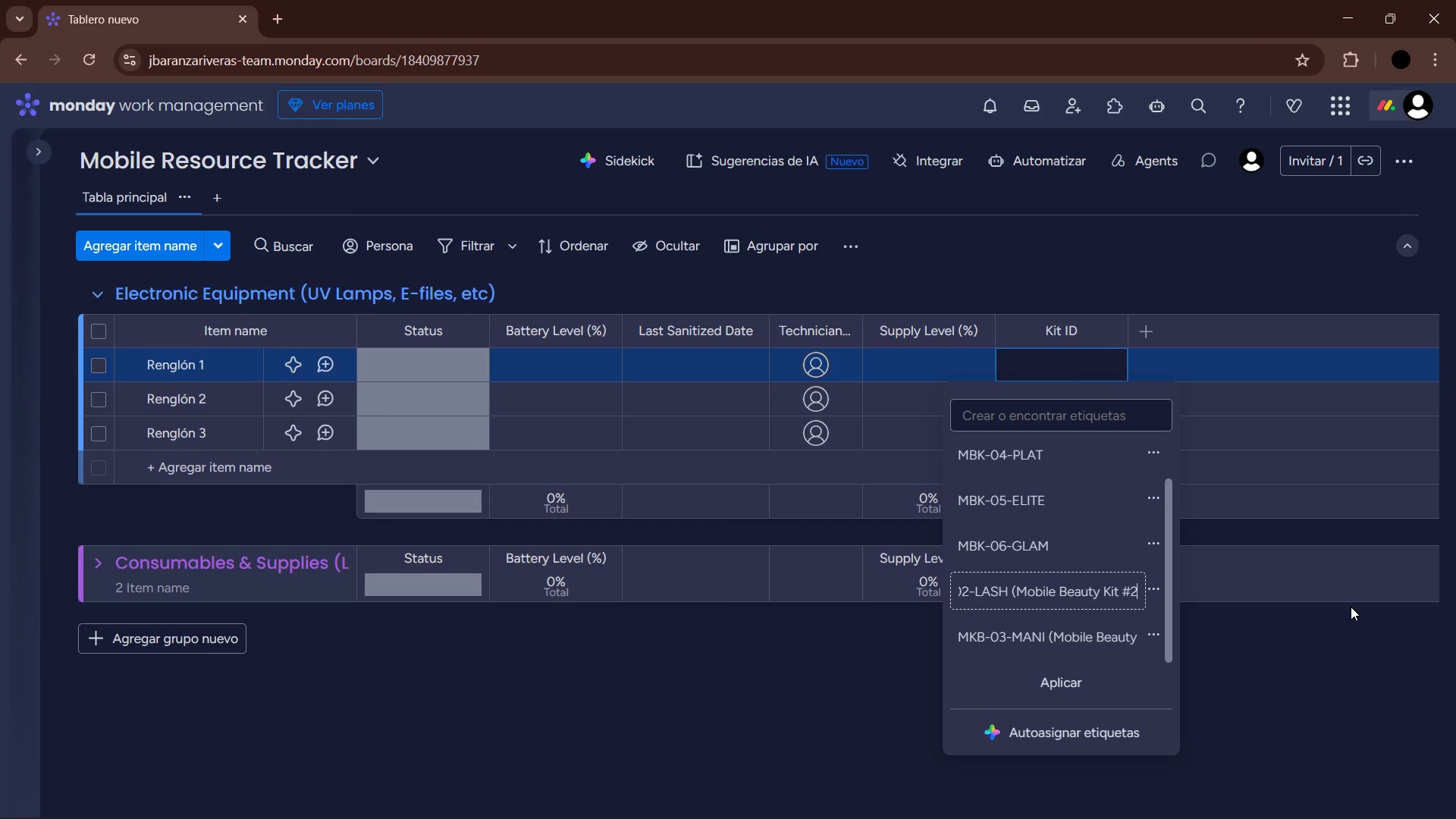 
type( - Specialist Lash()
 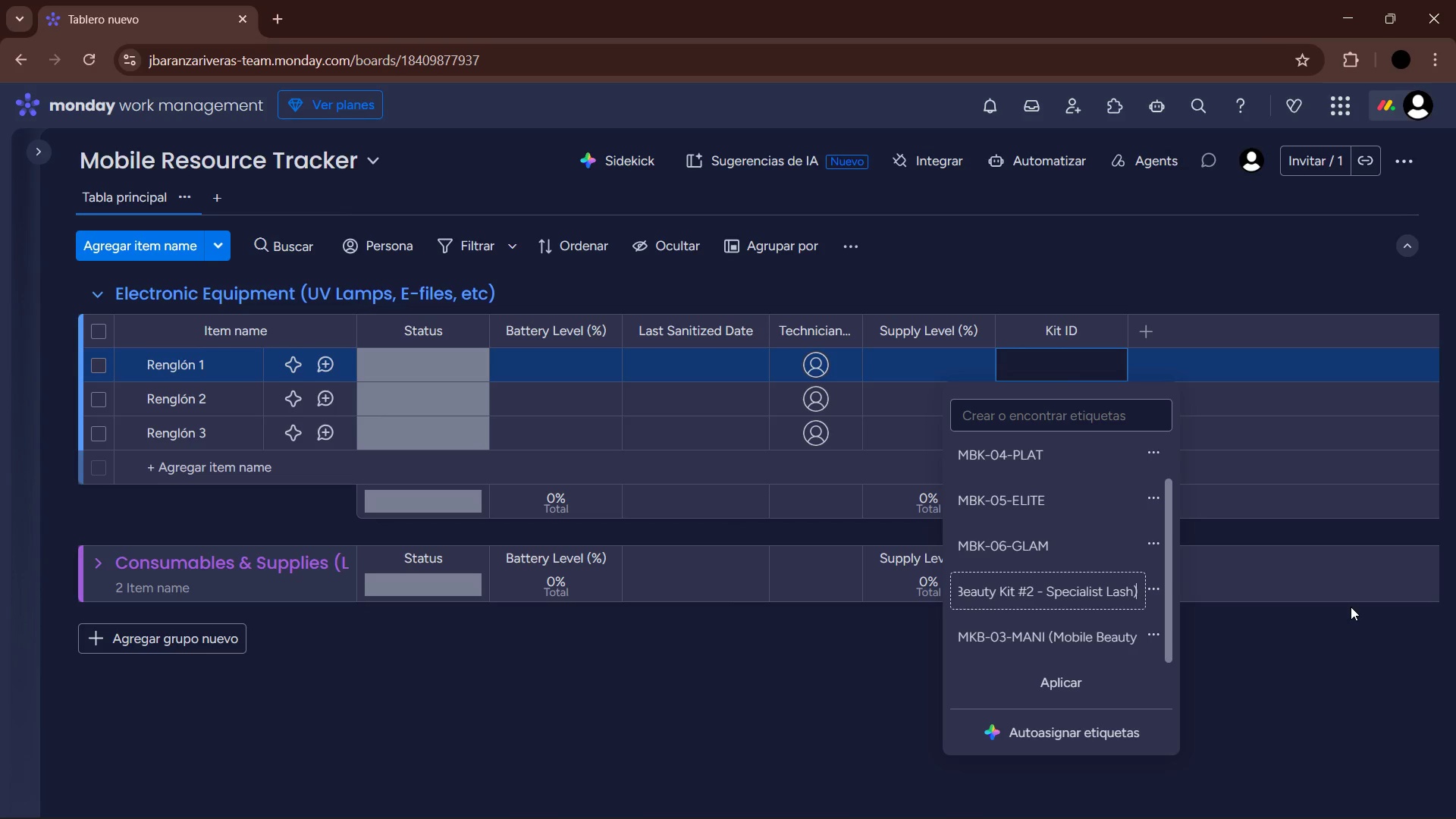 
key(Enter)
 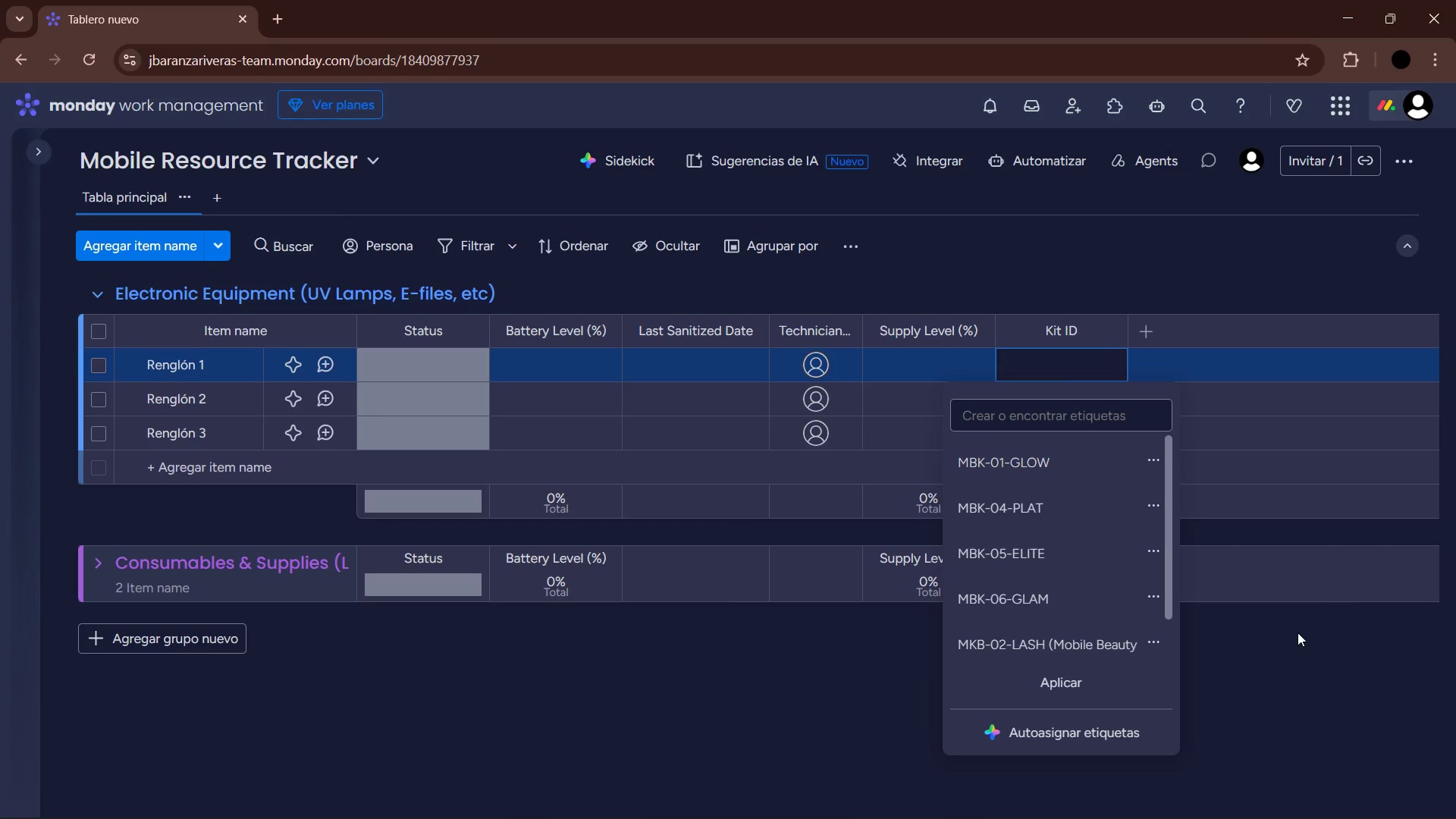 
scroll: coordinate [1080, 591], scroll_direction: down, amount: 5.0
 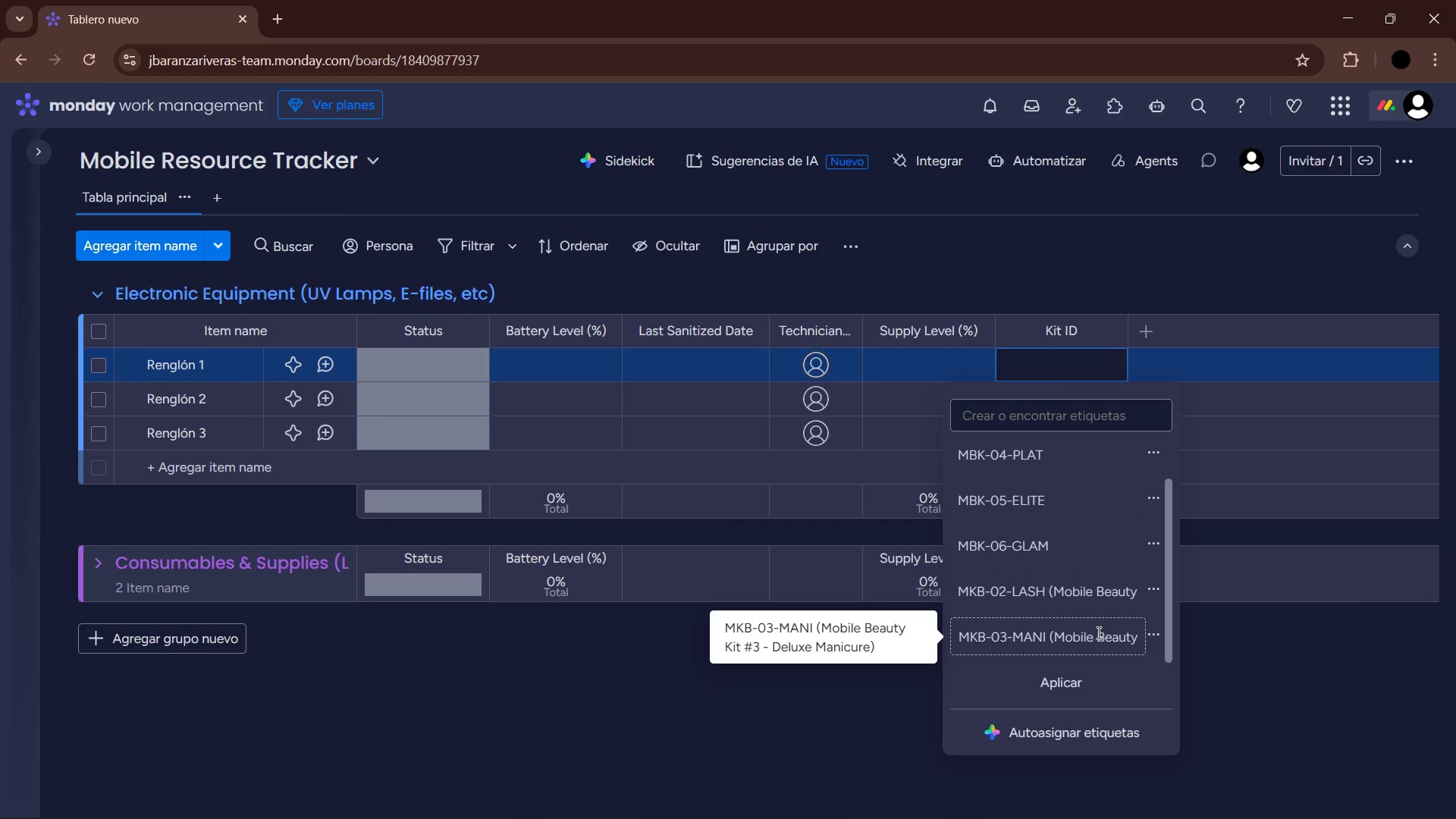 
scroll: coordinate [1100, 632], scroll_direction: up, amount: 3.0
 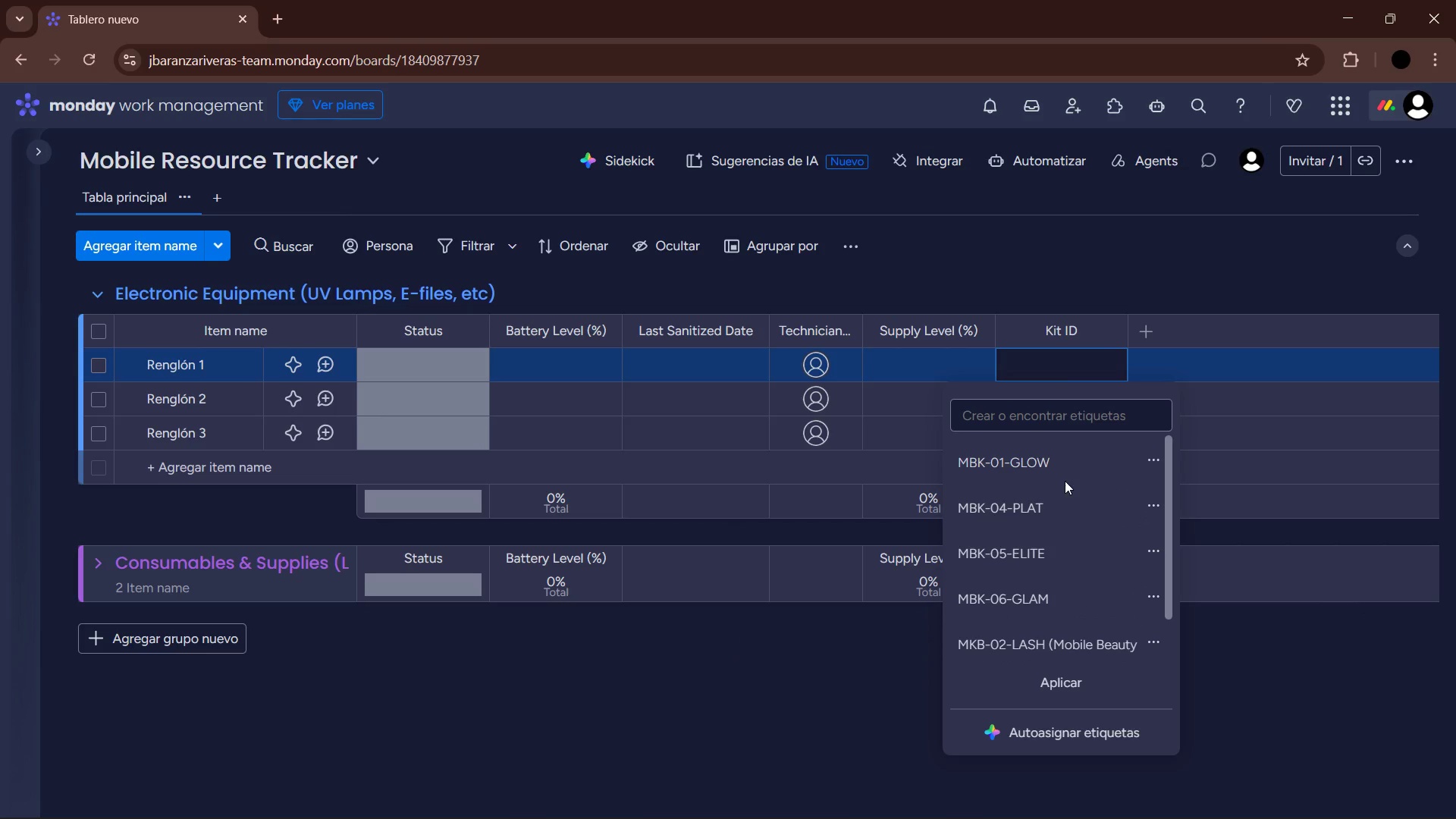 
left_click_drag(start_coordinate=[1075, 461], to_coordinate=[1076, 466])
 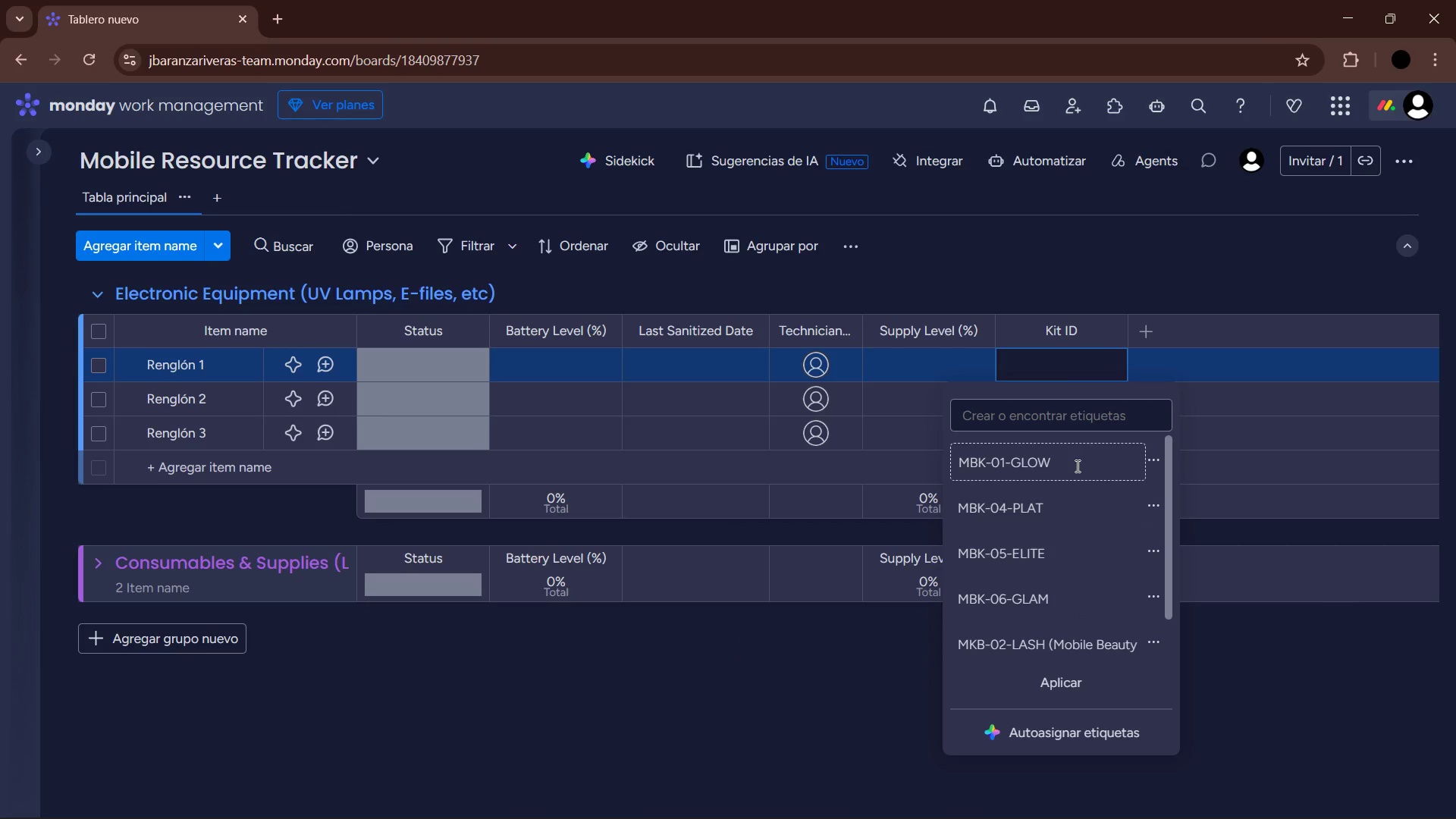 
key(Space)
 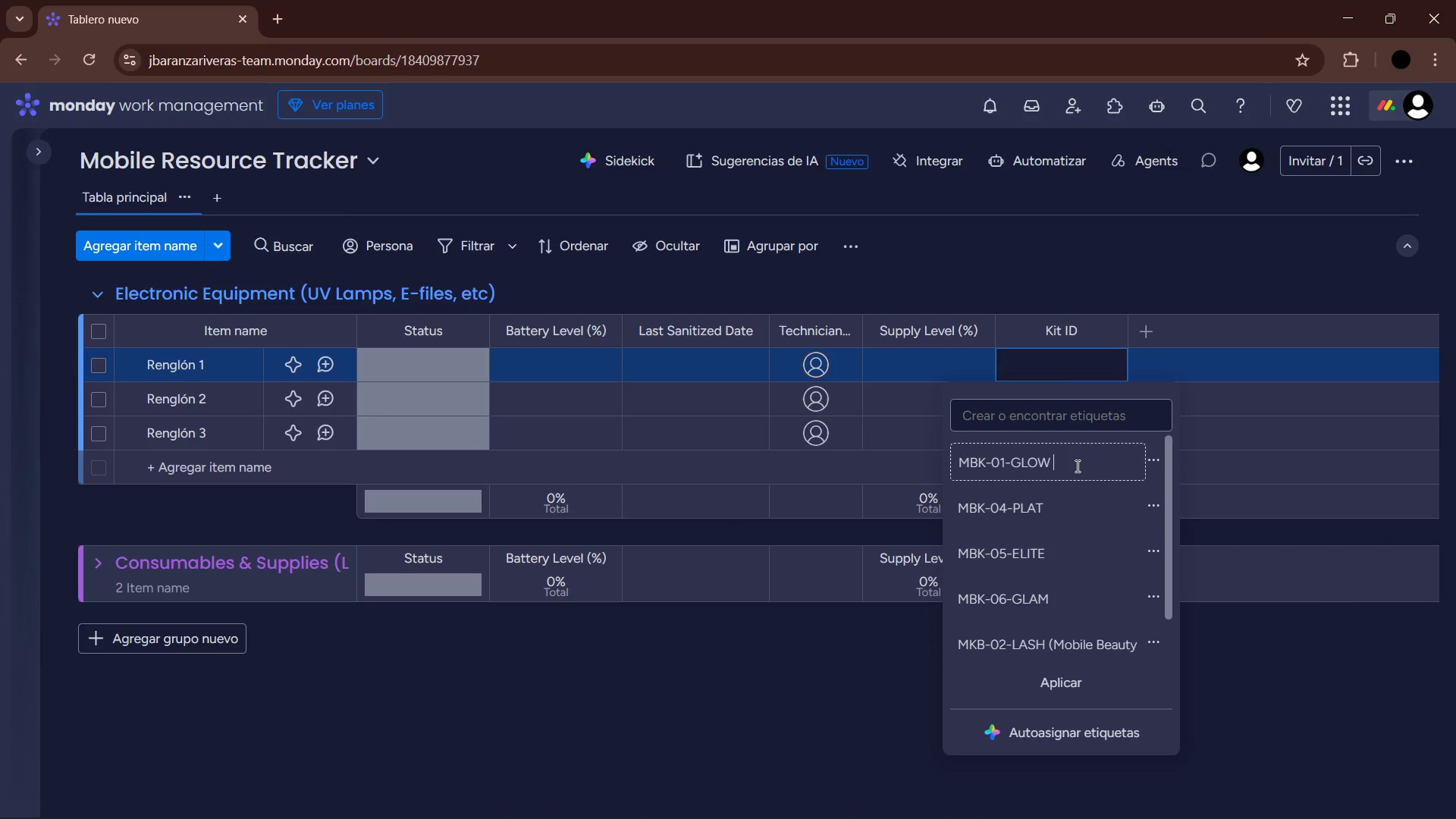 
key(Control+ControlLeft)
 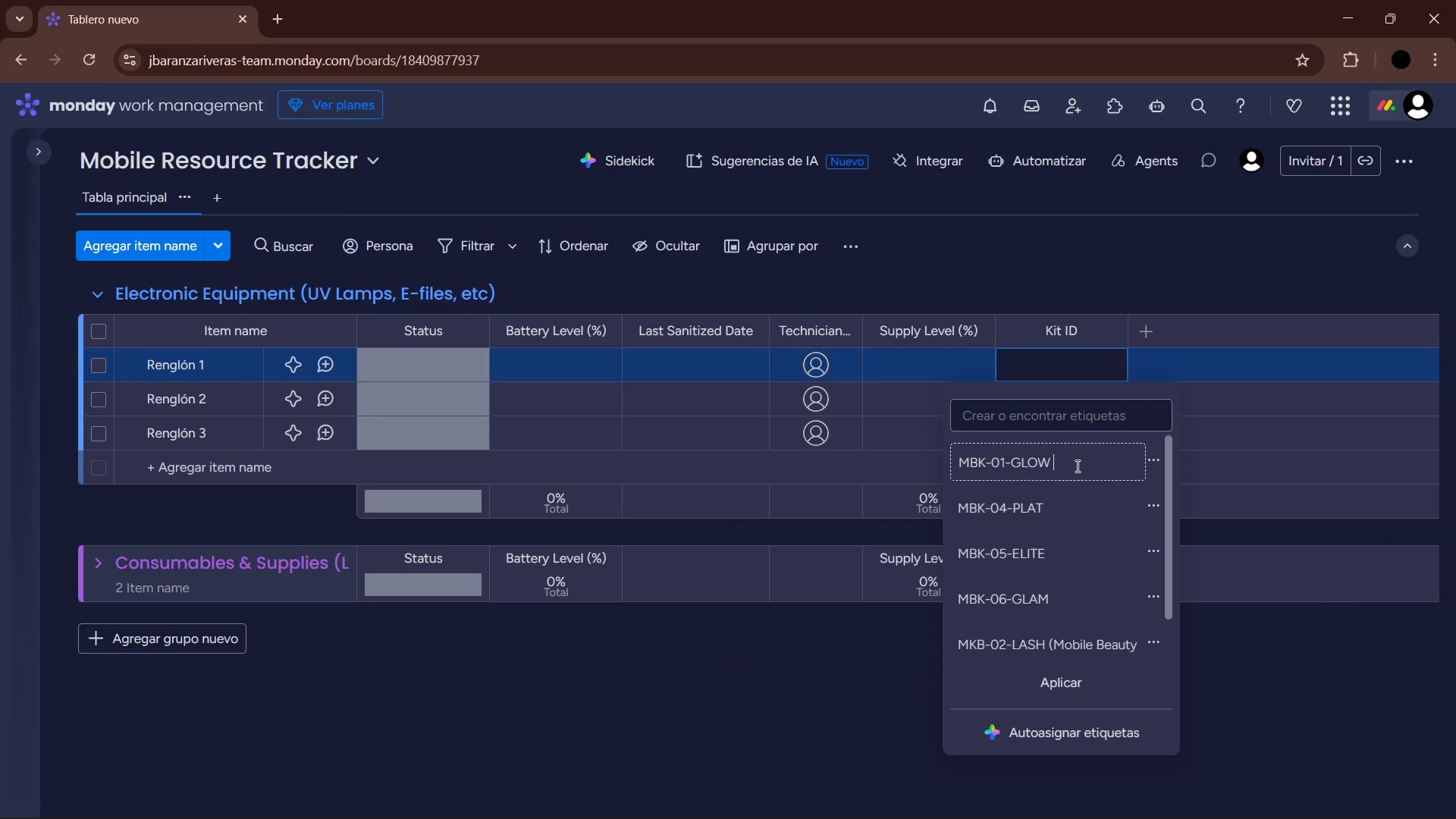 
key(Control+V)
 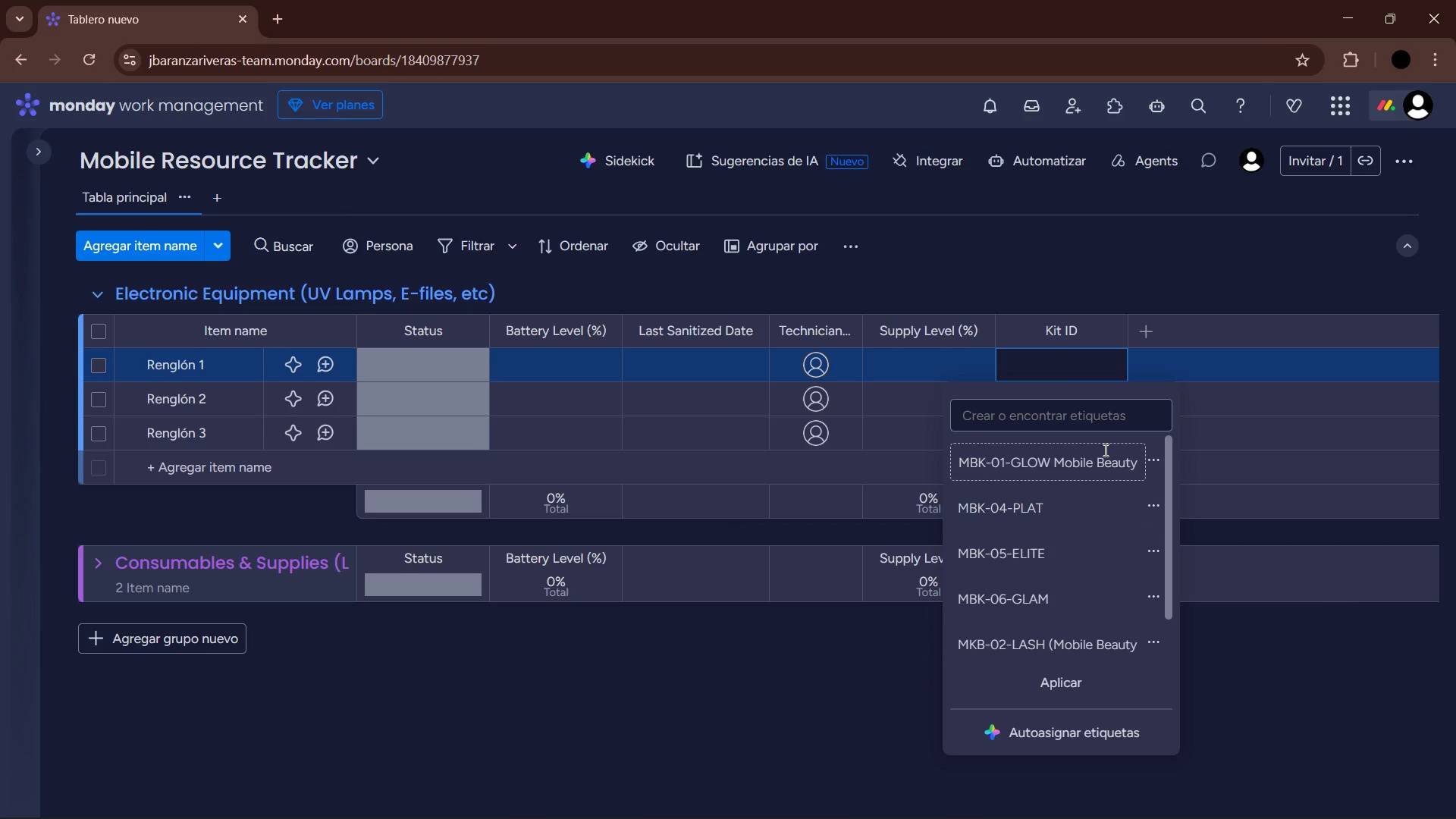 
left_click([1125, 464])
 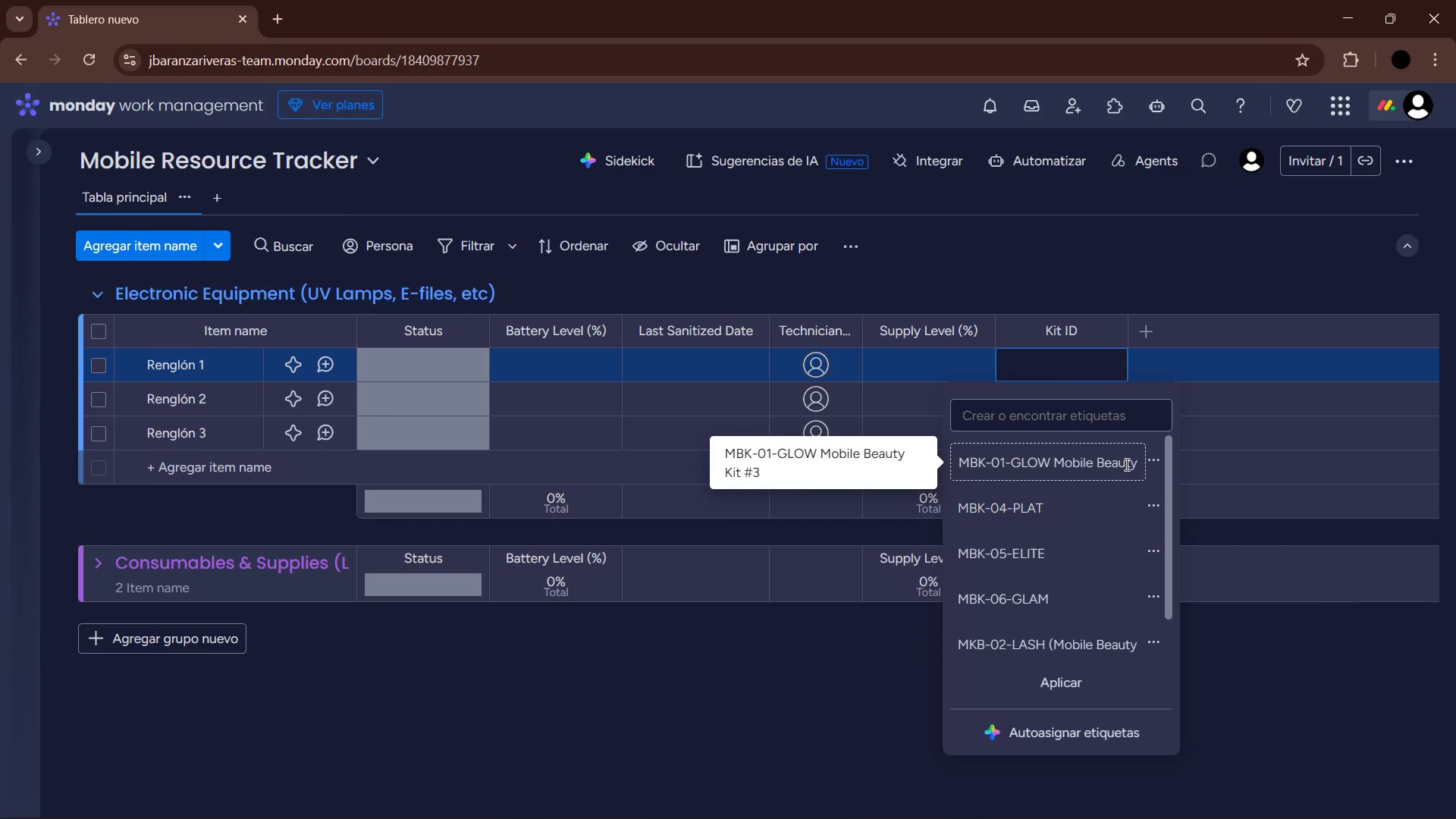 
hold_key(key=ArrowRight, duration=1.22)
 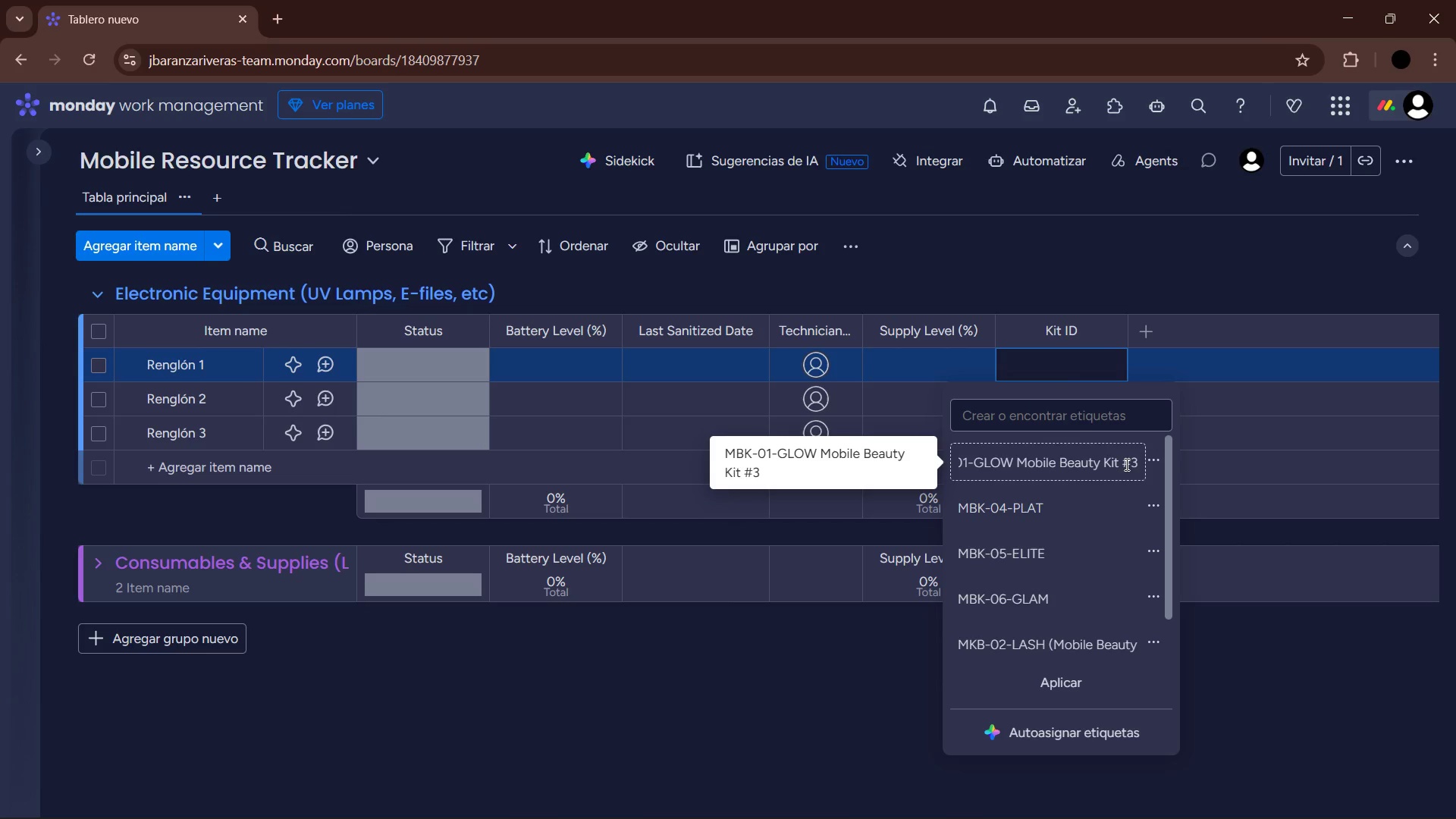 
key(Backspace)
 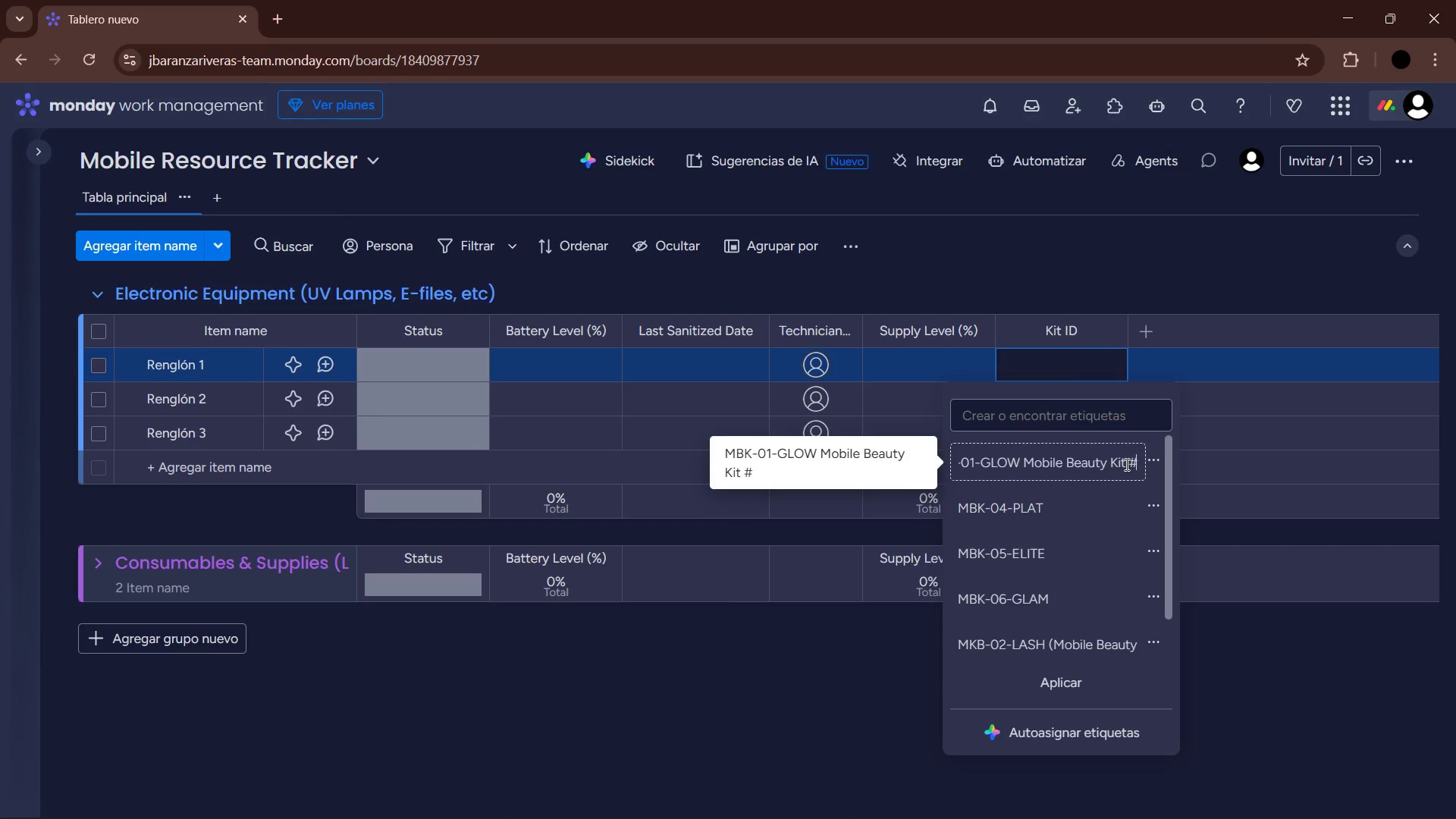 
key(1)
 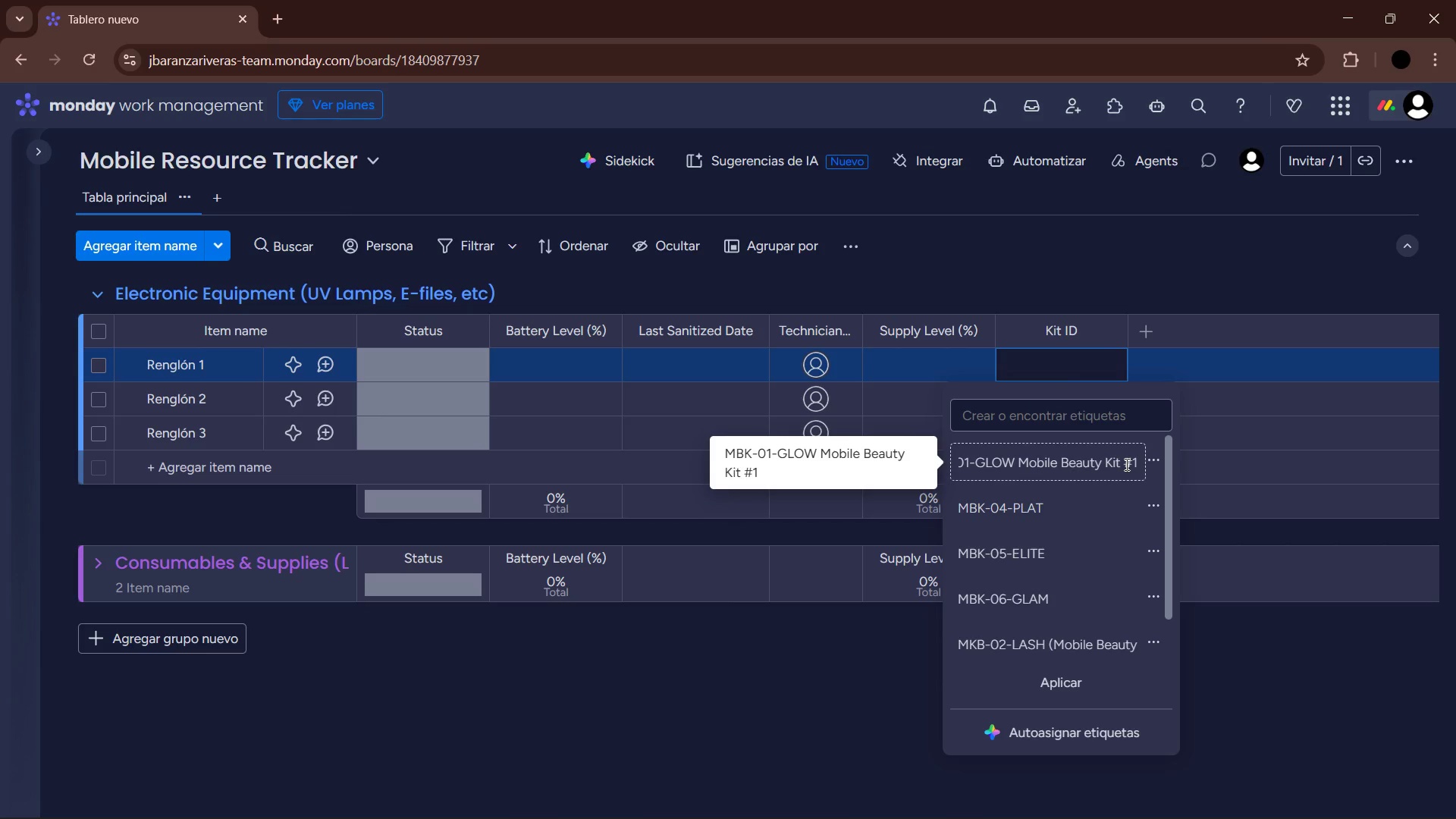 
type( - Glow Station()
 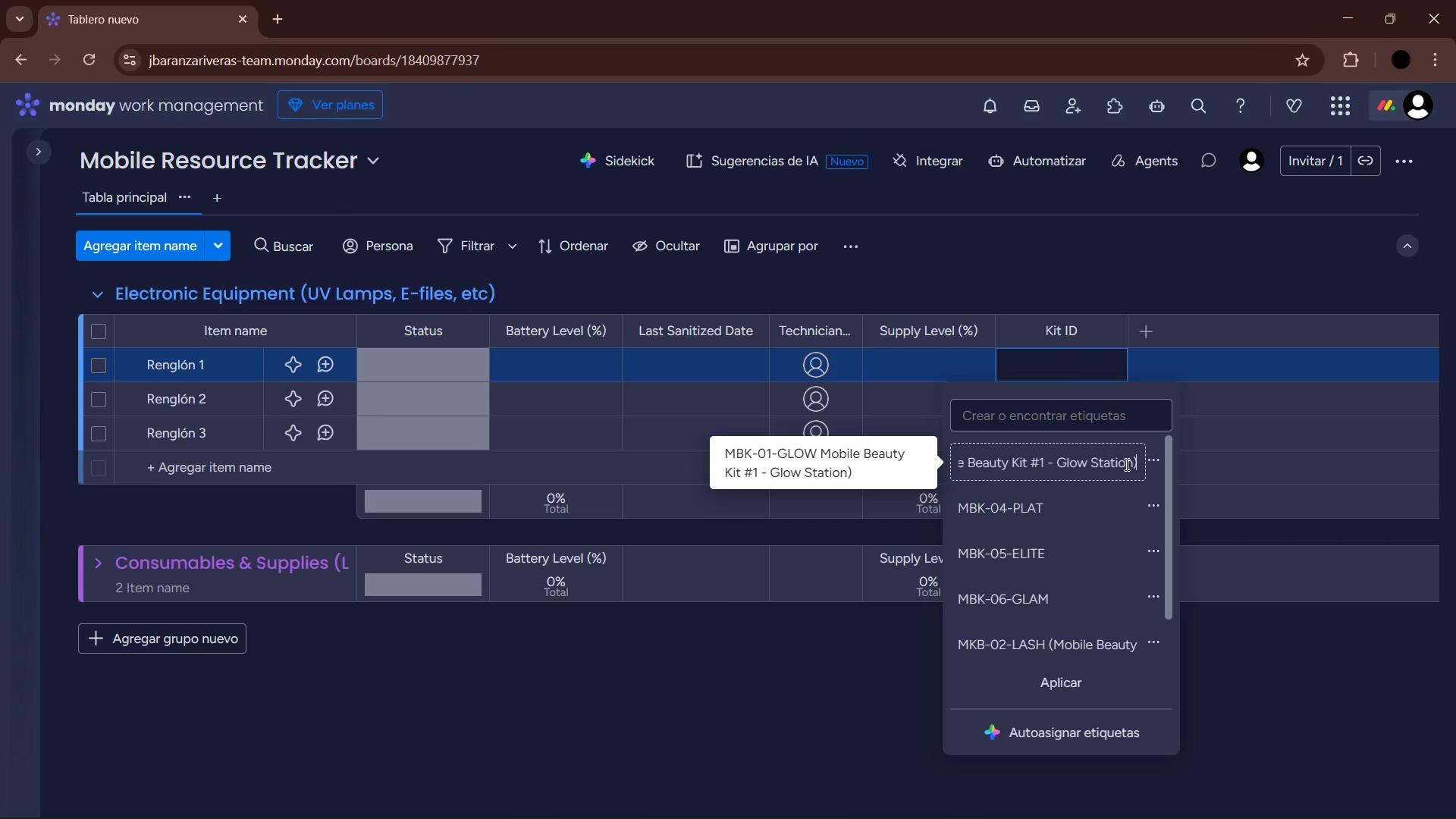 
key(Enter)
 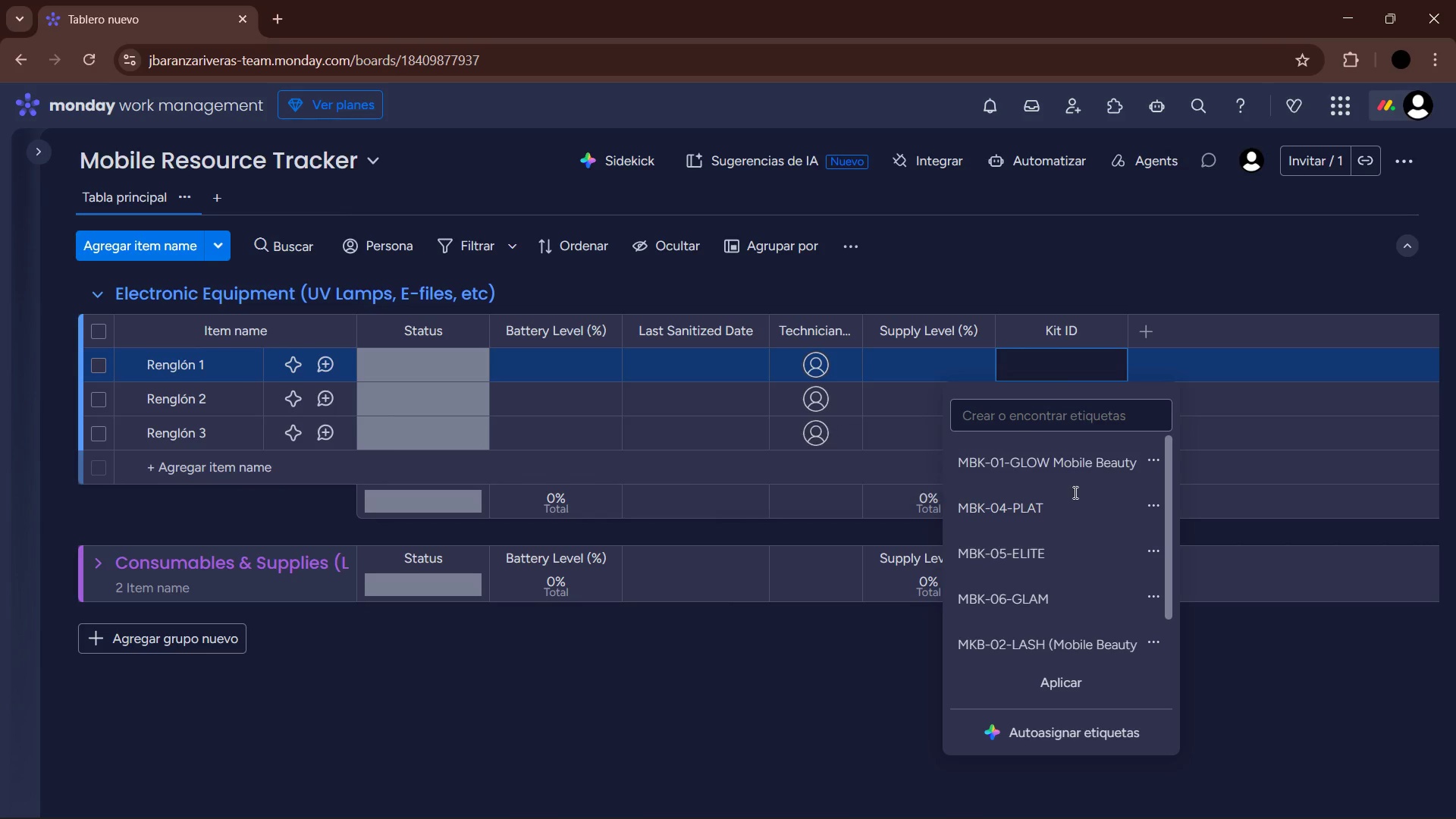 
left_click([1070, 500])
 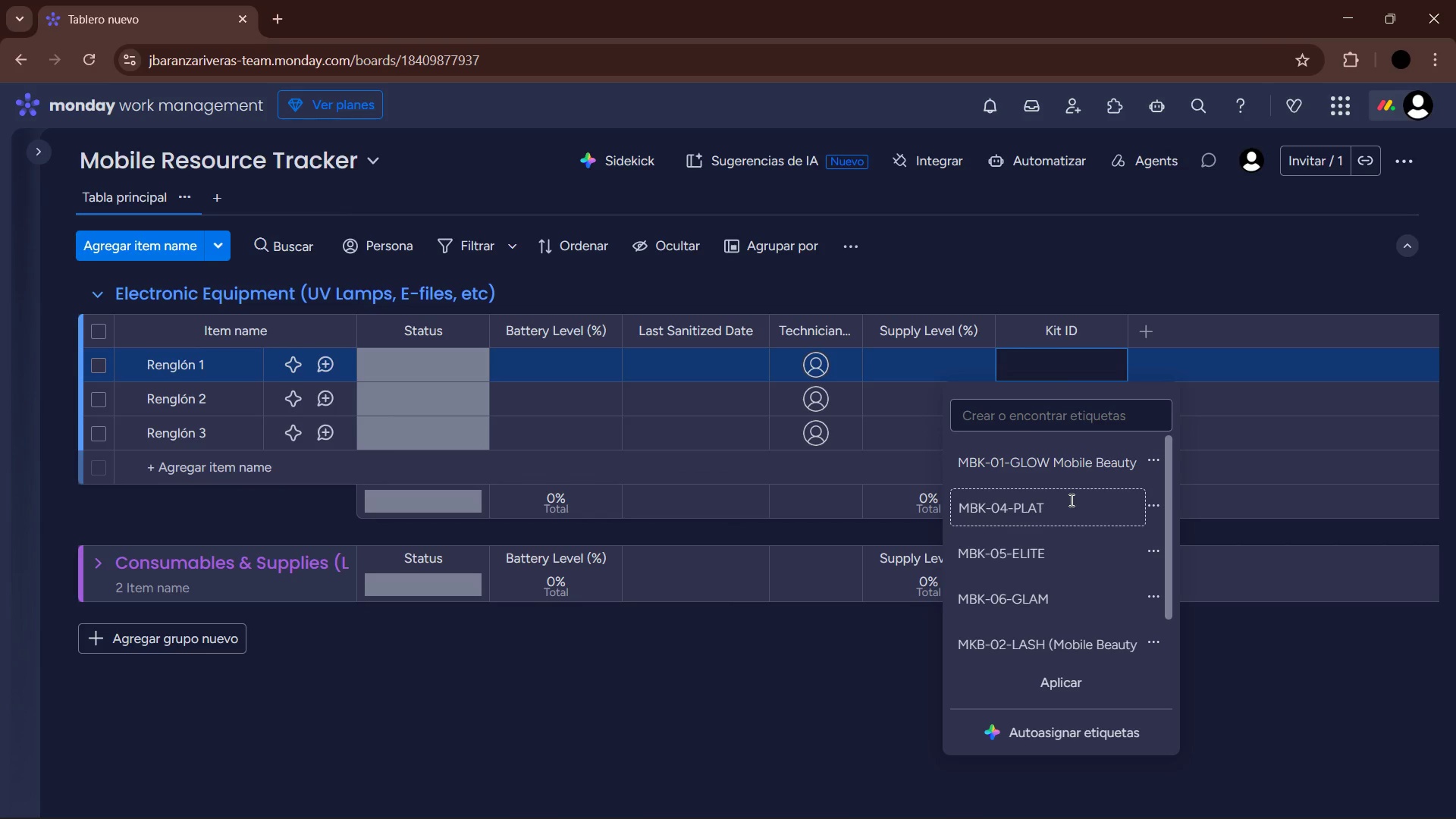 
key(Space)
 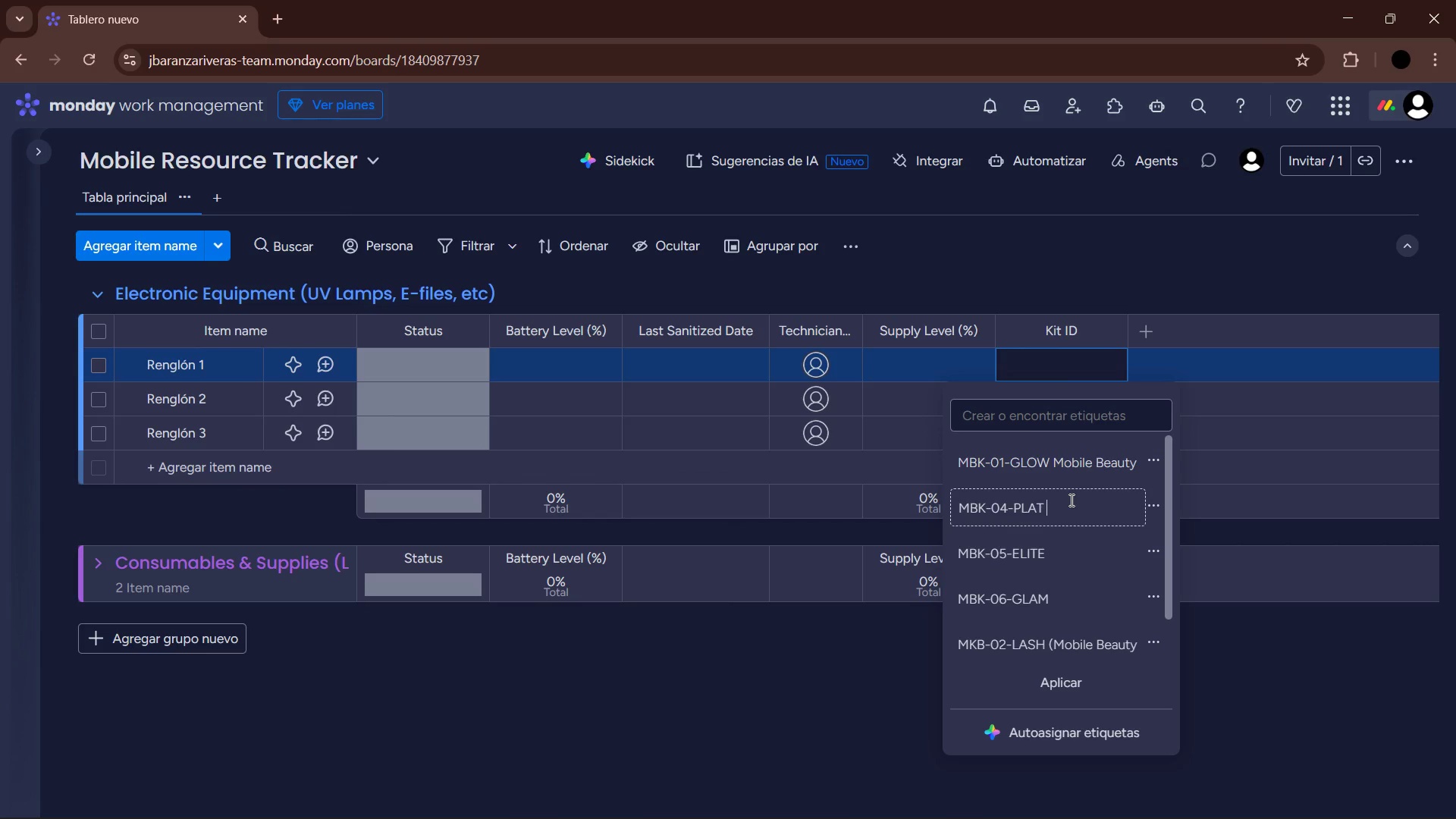 
key(Shift+8)
 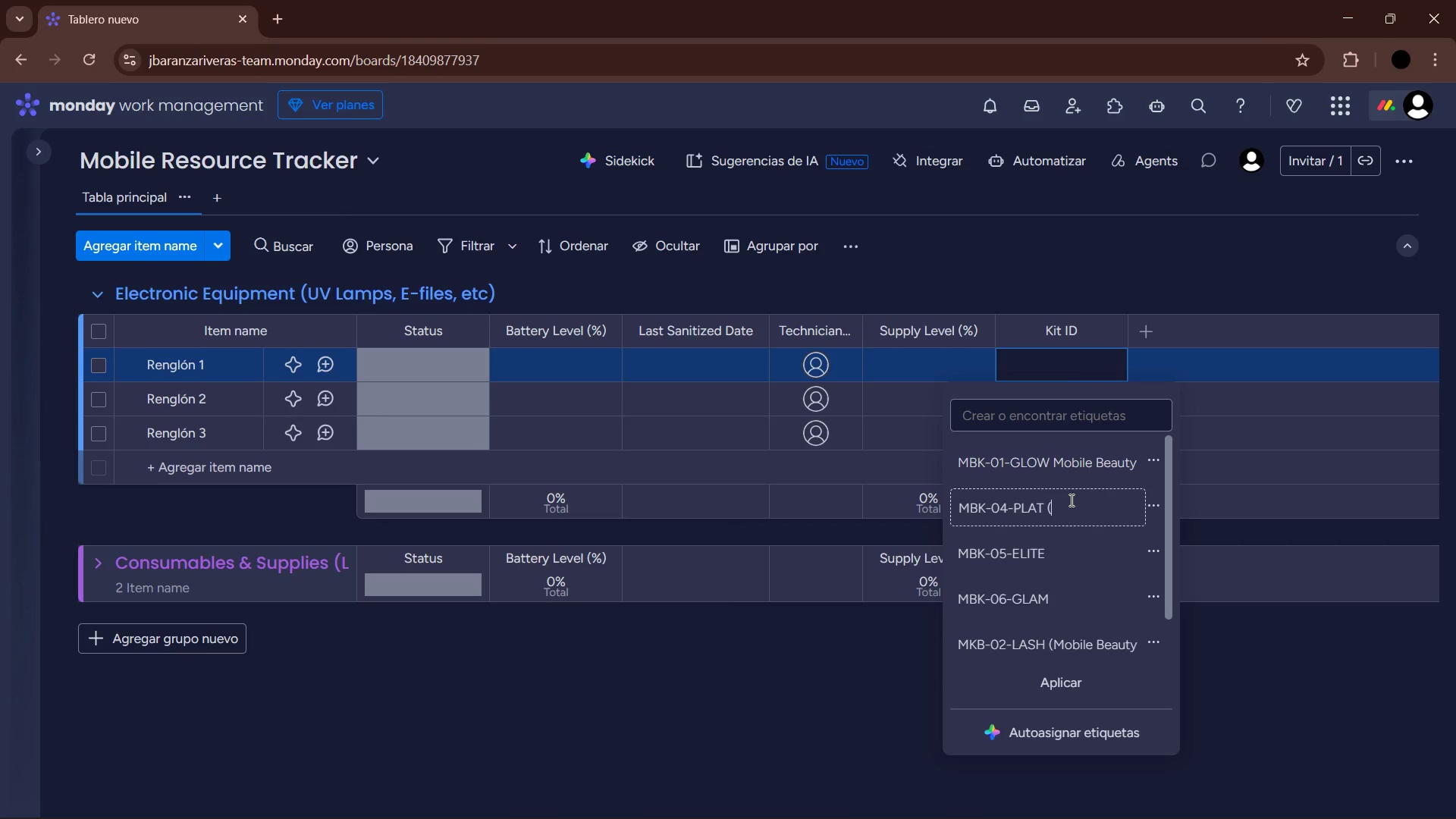 
key(Control+ControlLeft)
 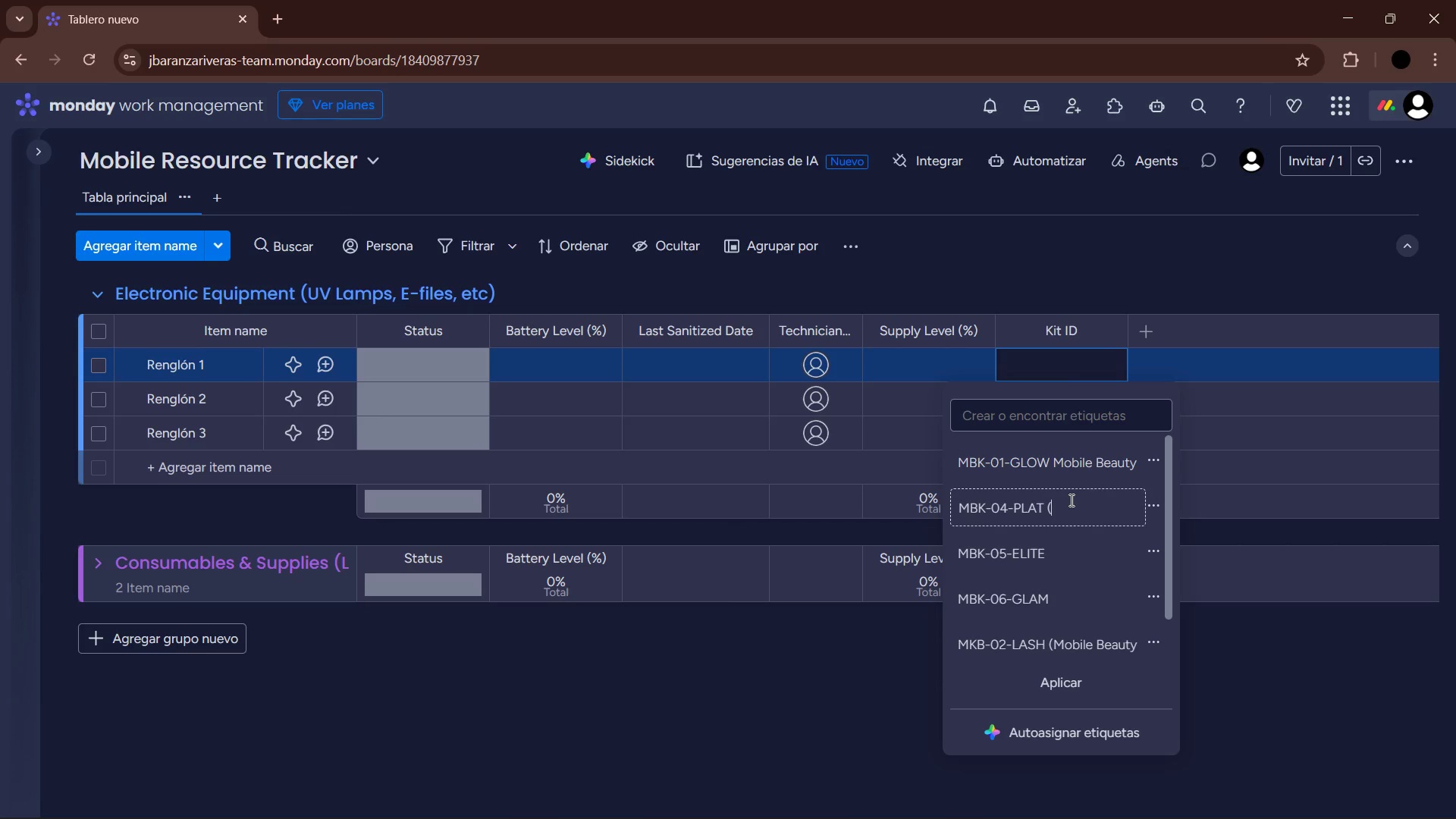 
key(Control+V)
 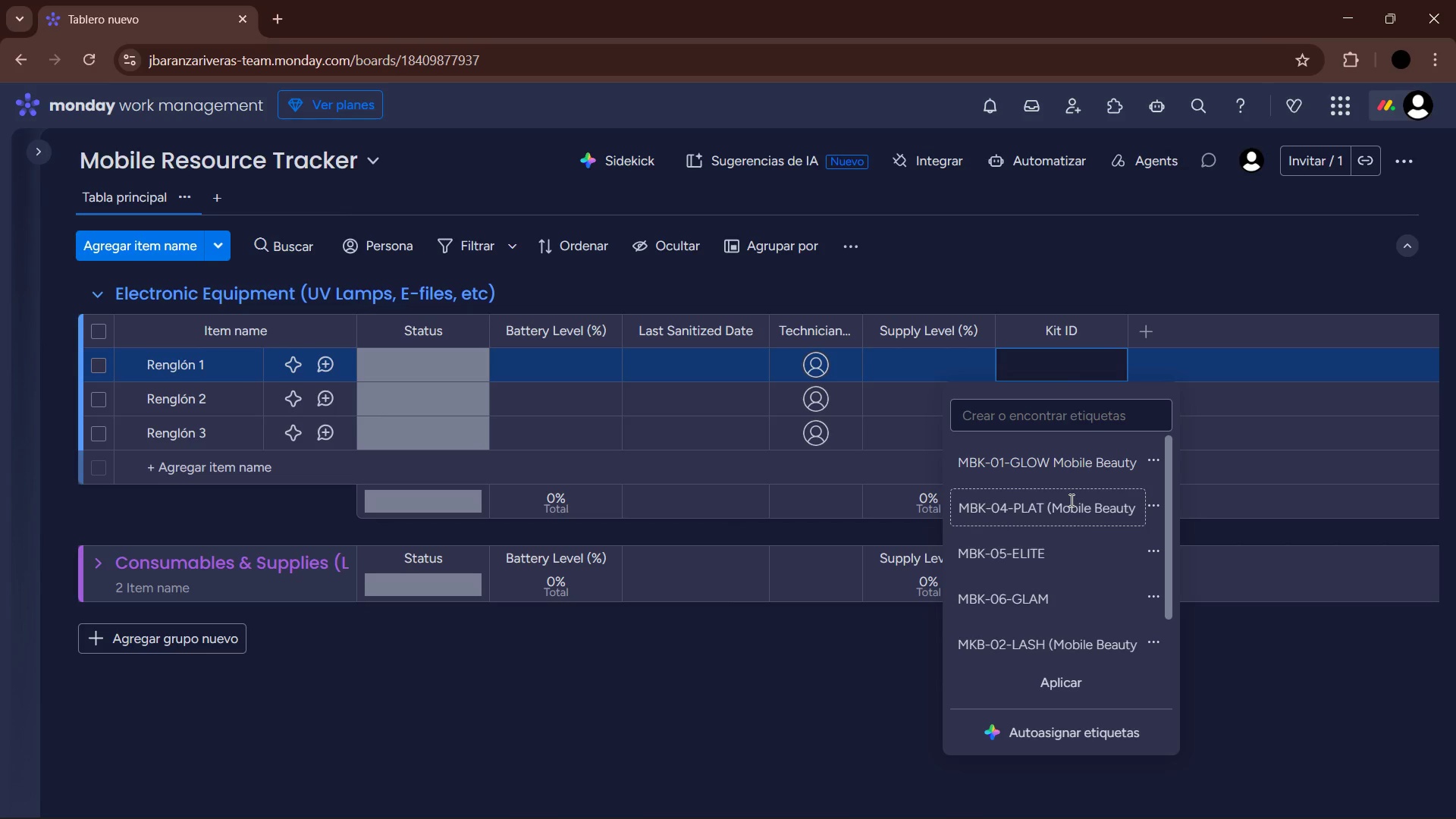 
key(Backspace)
 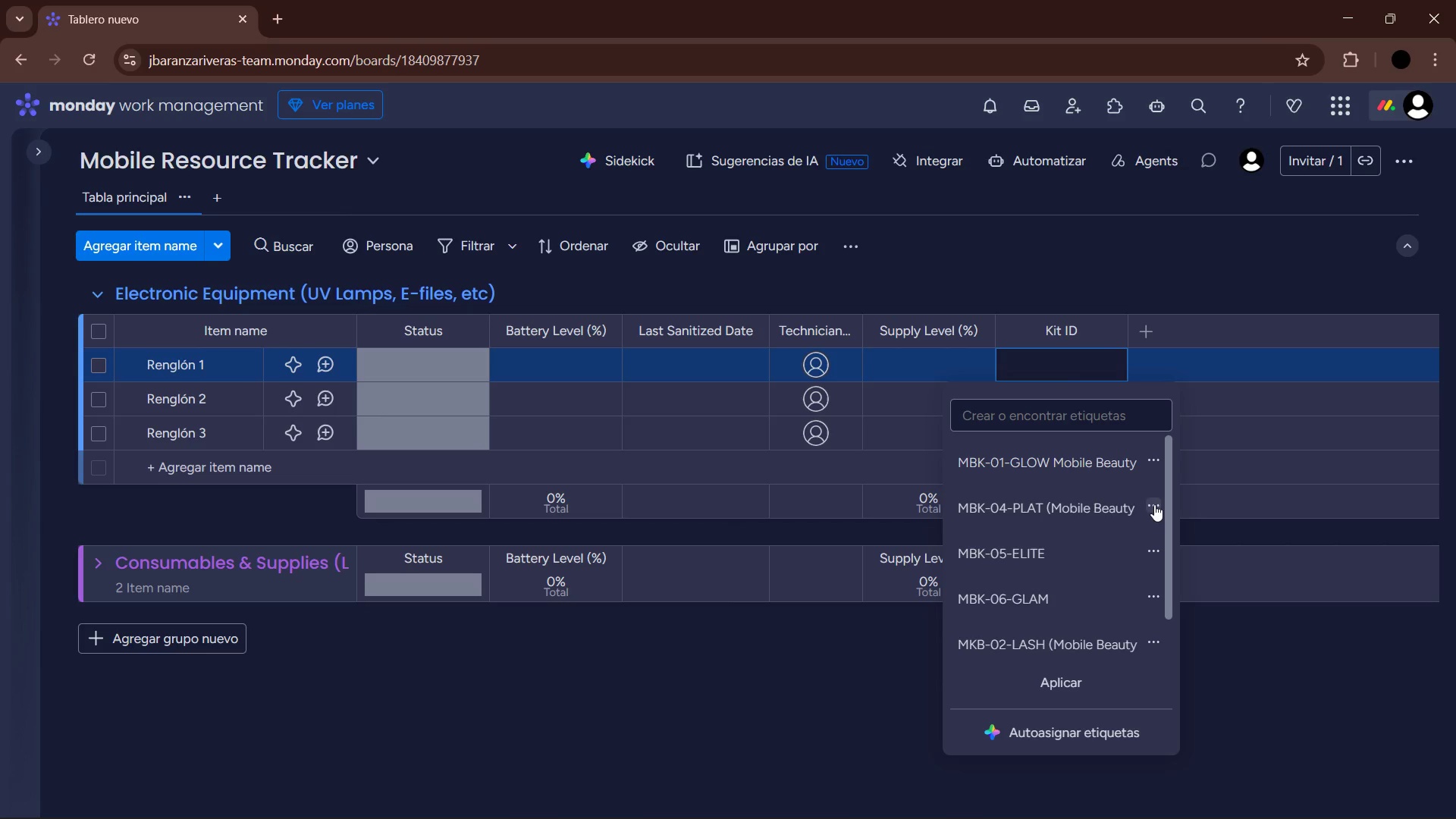 
left_click([1140, 502])
 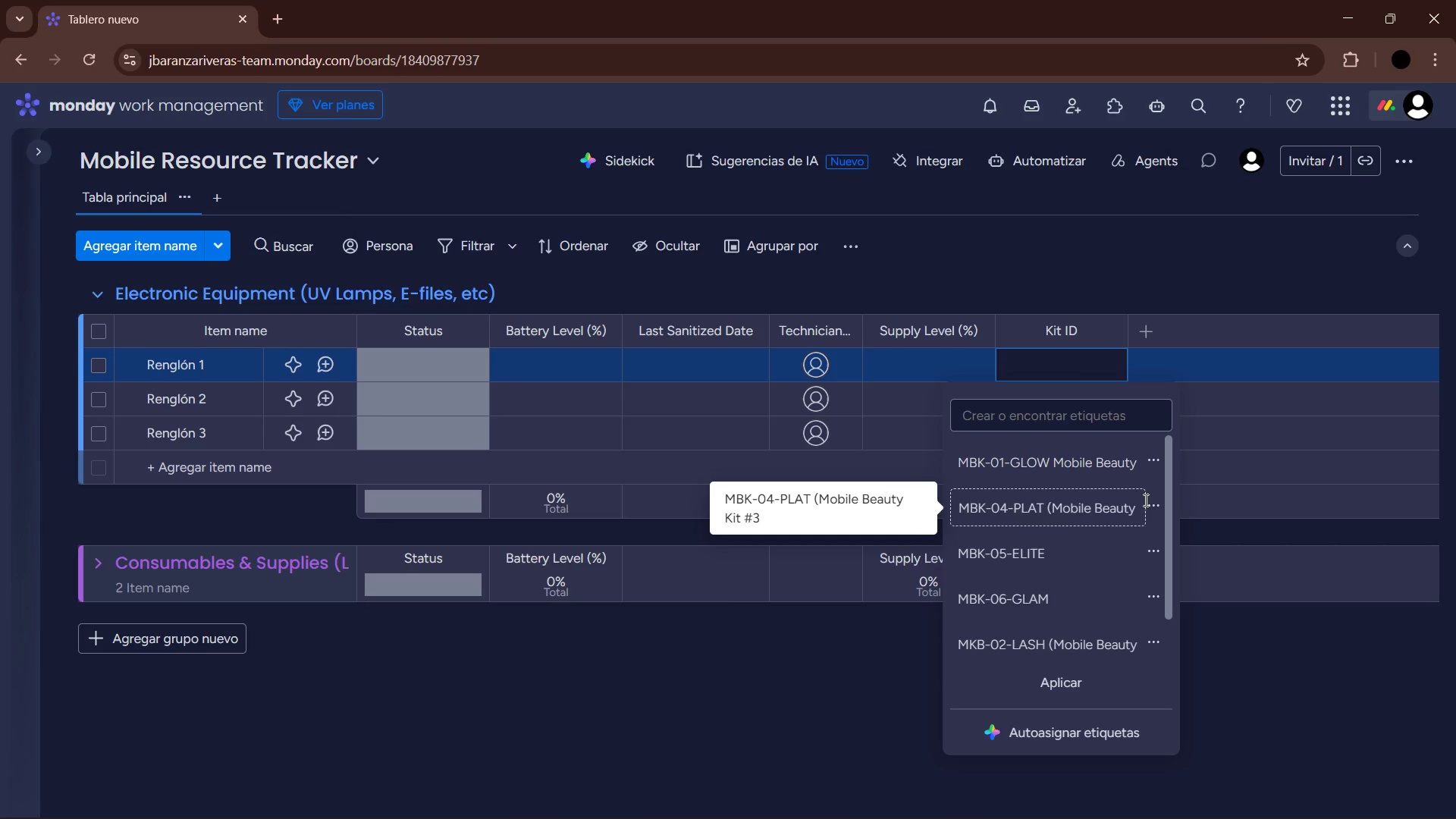 
left_click([1132, 509])
 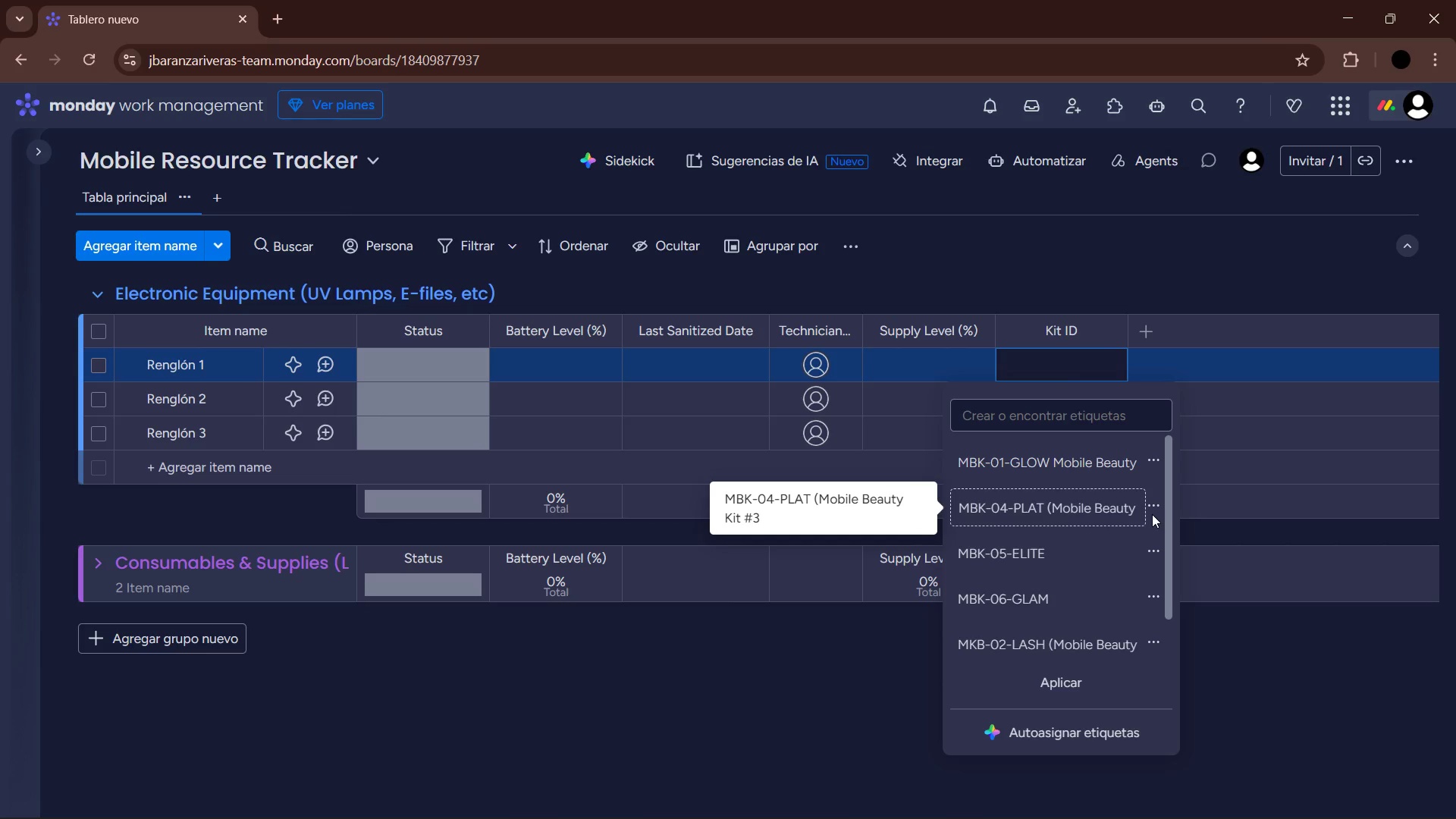 
hold_key(key=ArrowRight, duration=1.27)
 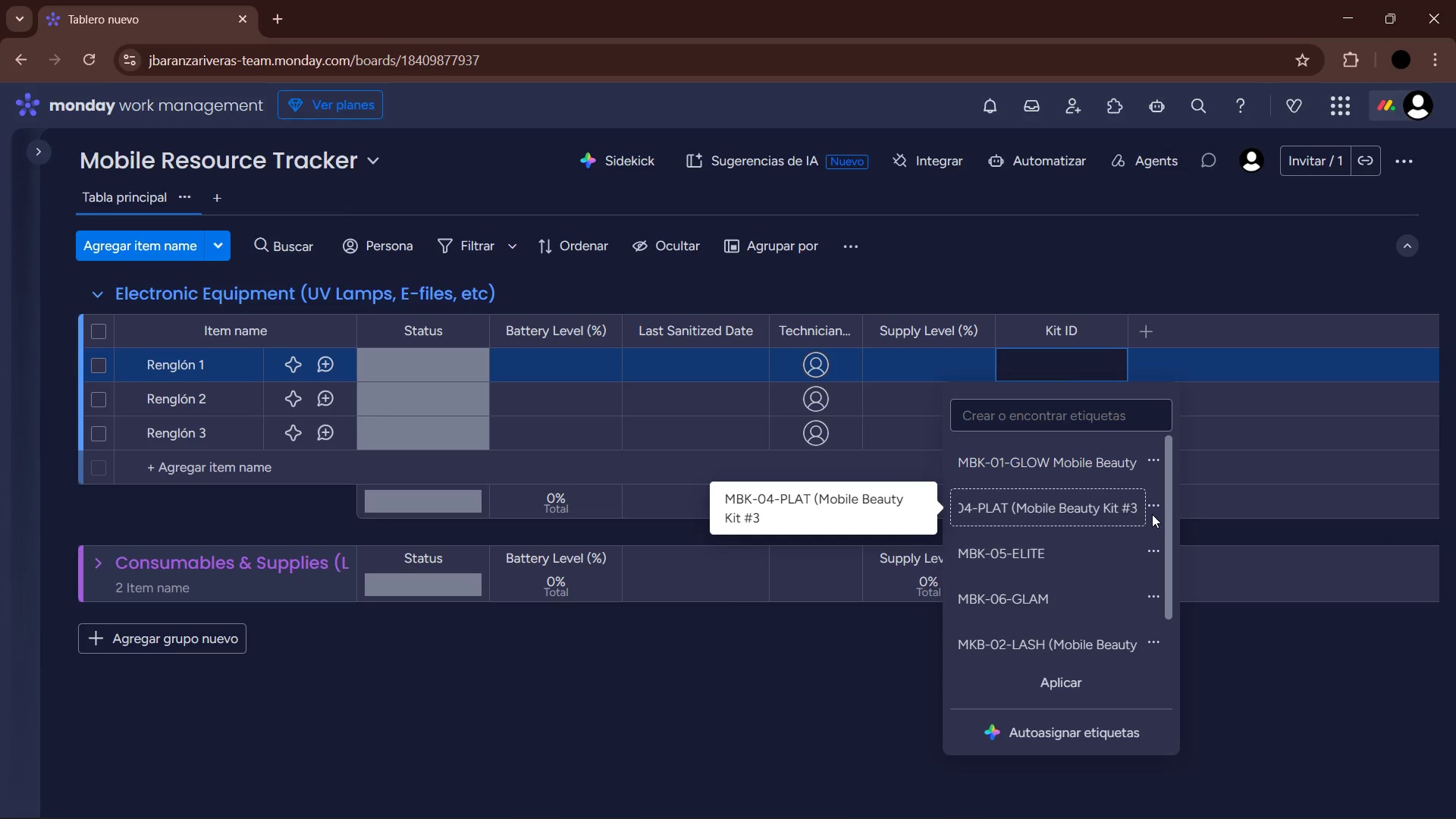 
key(Backspace)
 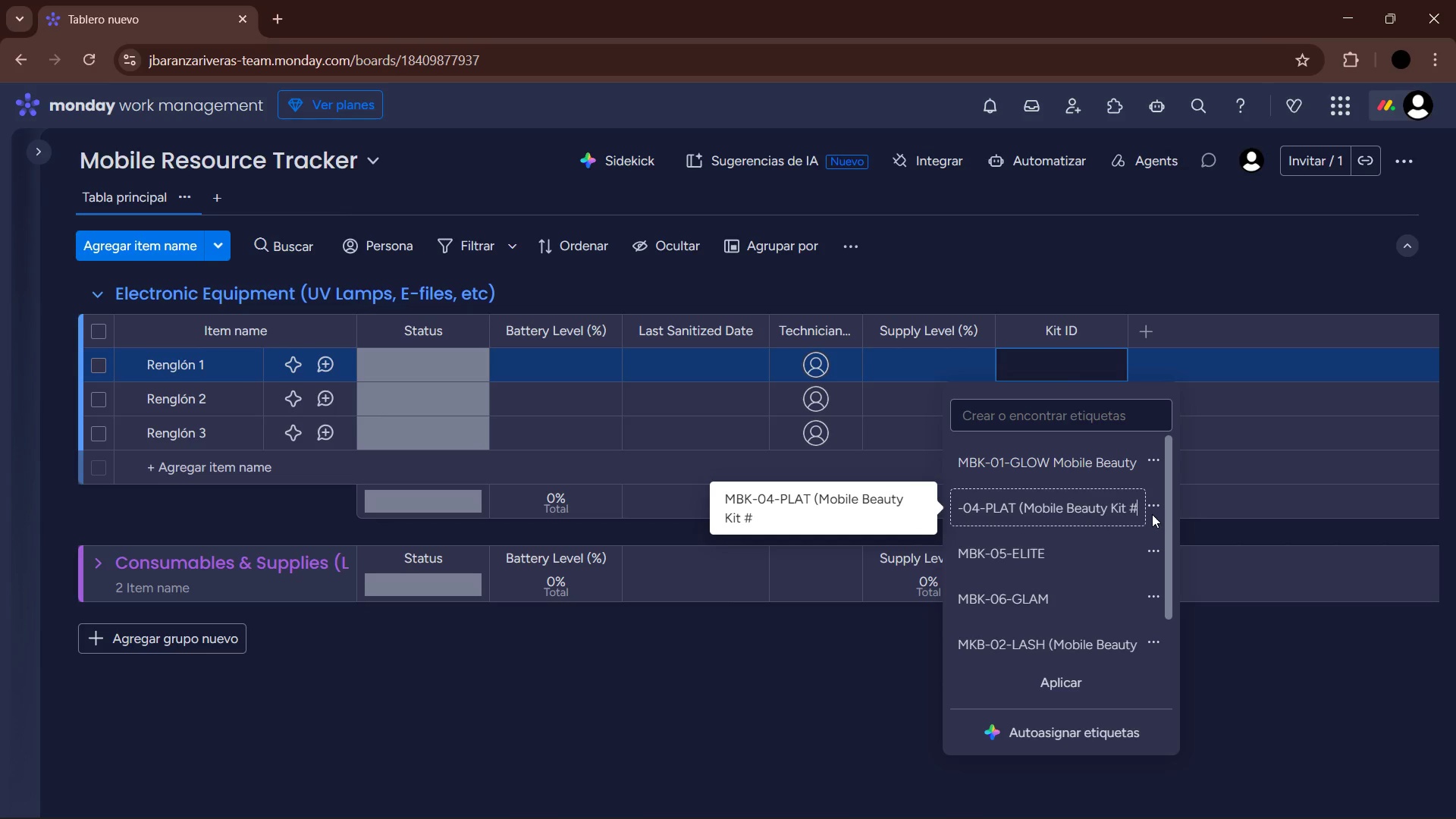 
key(4)
 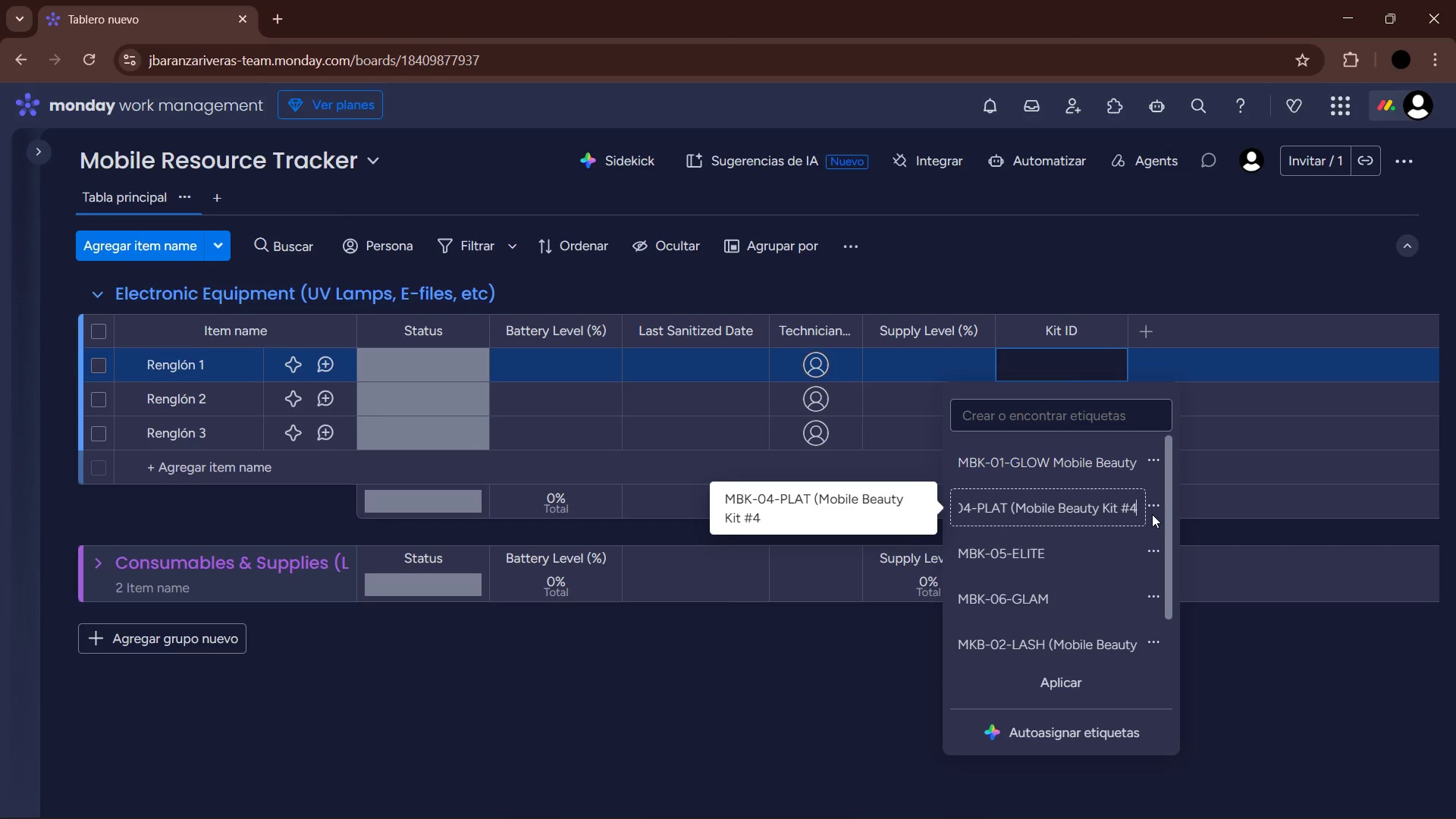 
key(Space)
 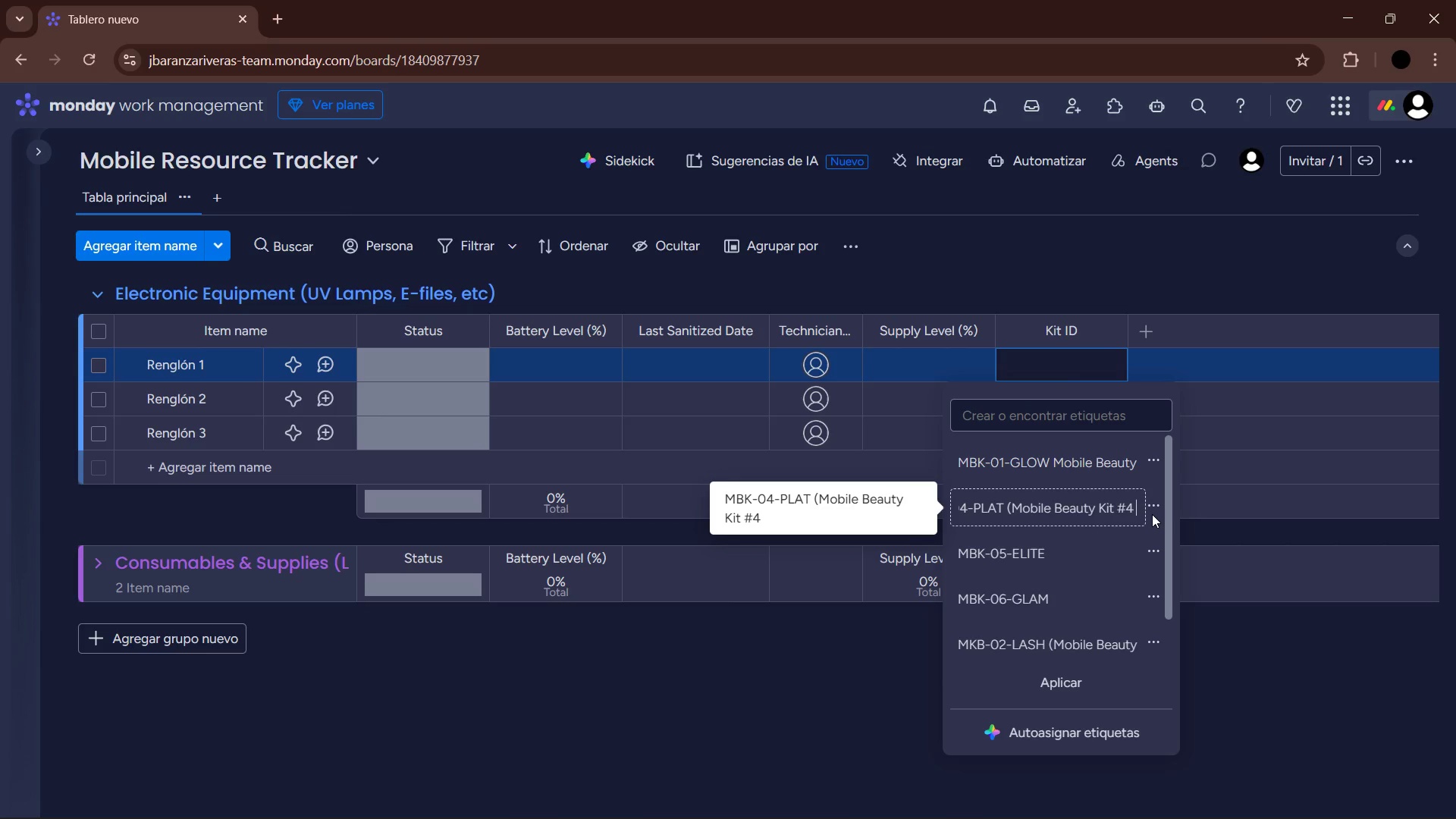 
key(Minus)
 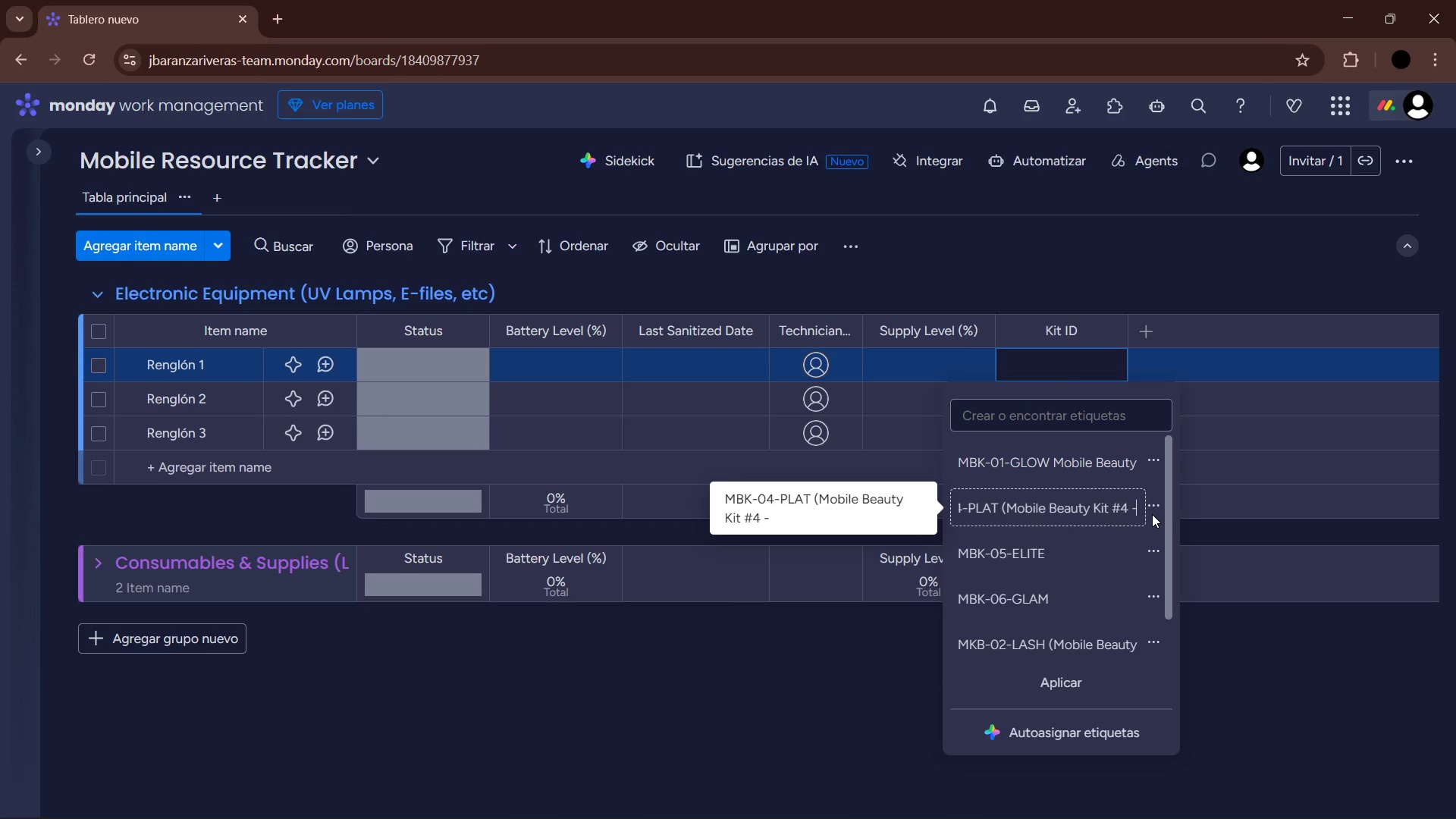 
key(Space)
 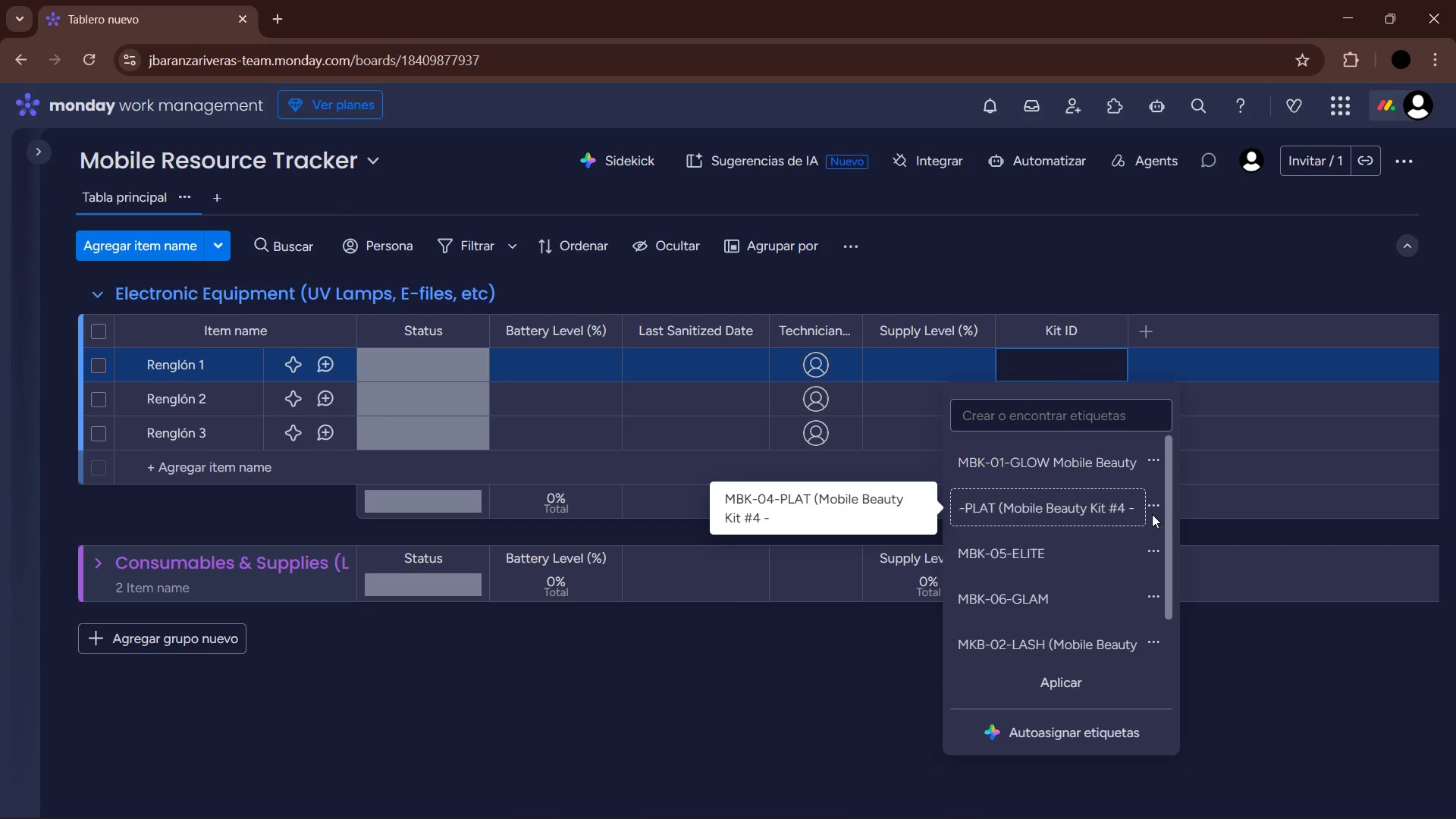 
type(Platinum Tech()
 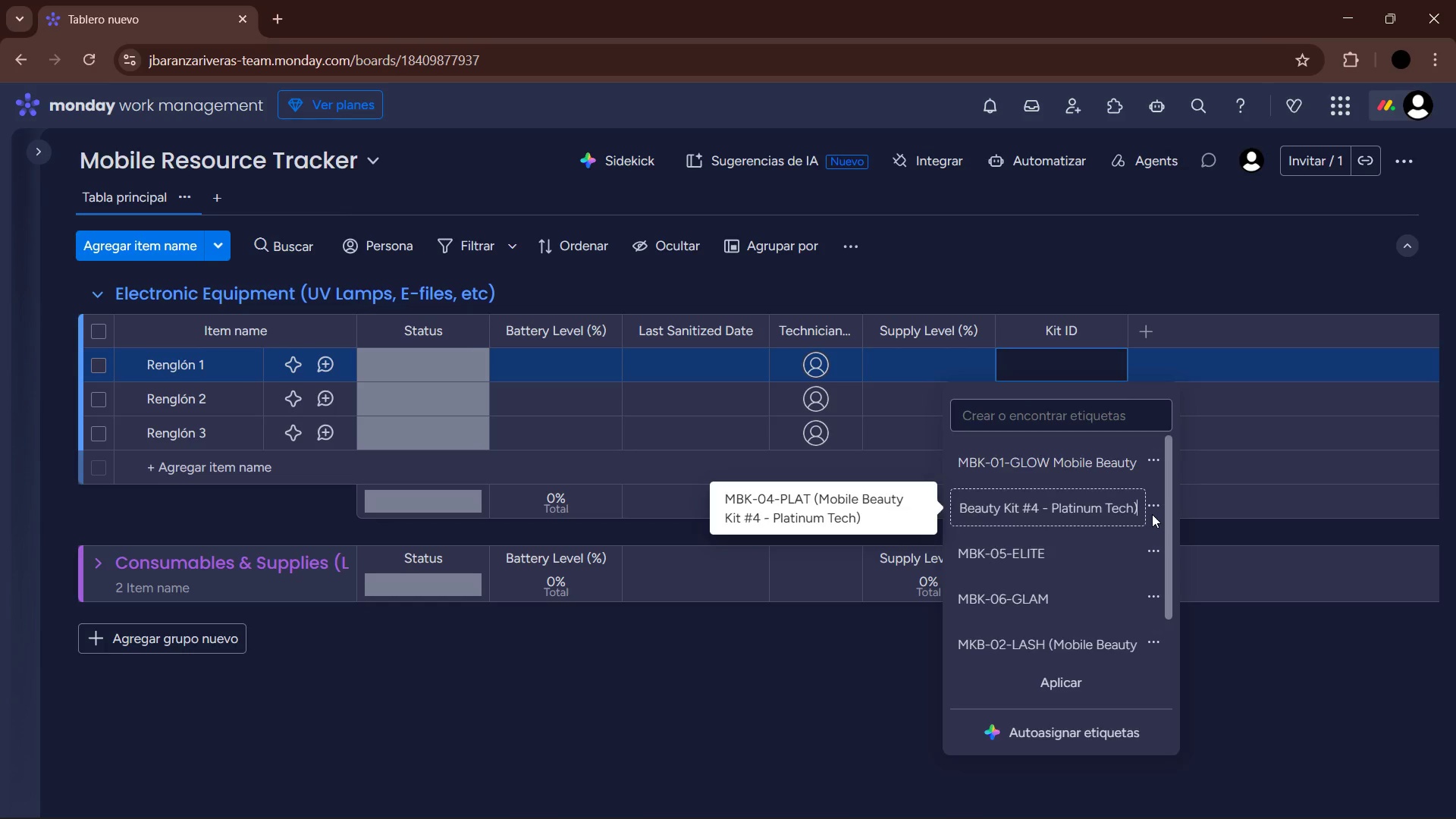 
 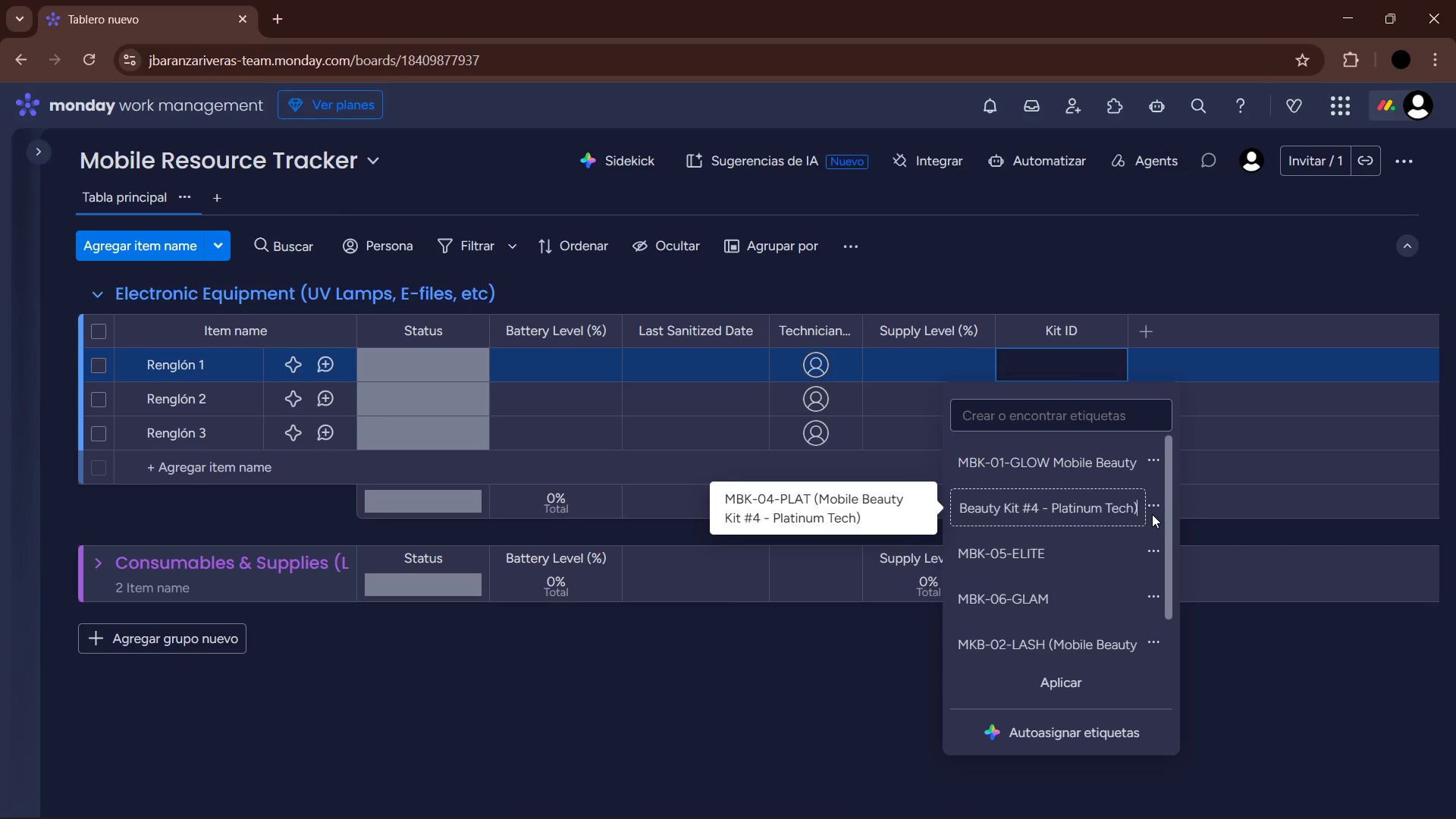 
key(Enter)
 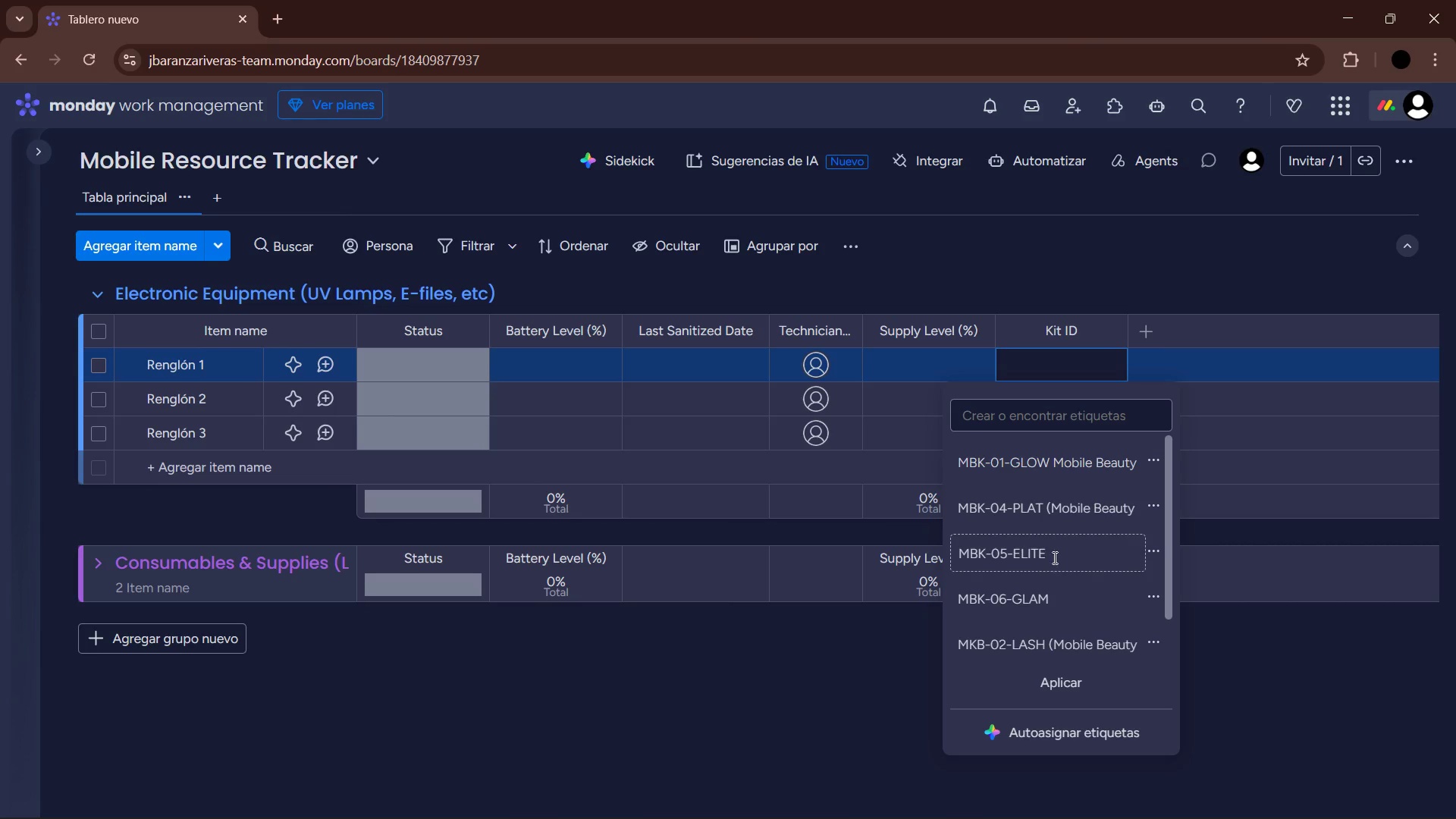 
left_click([1056, 554])
 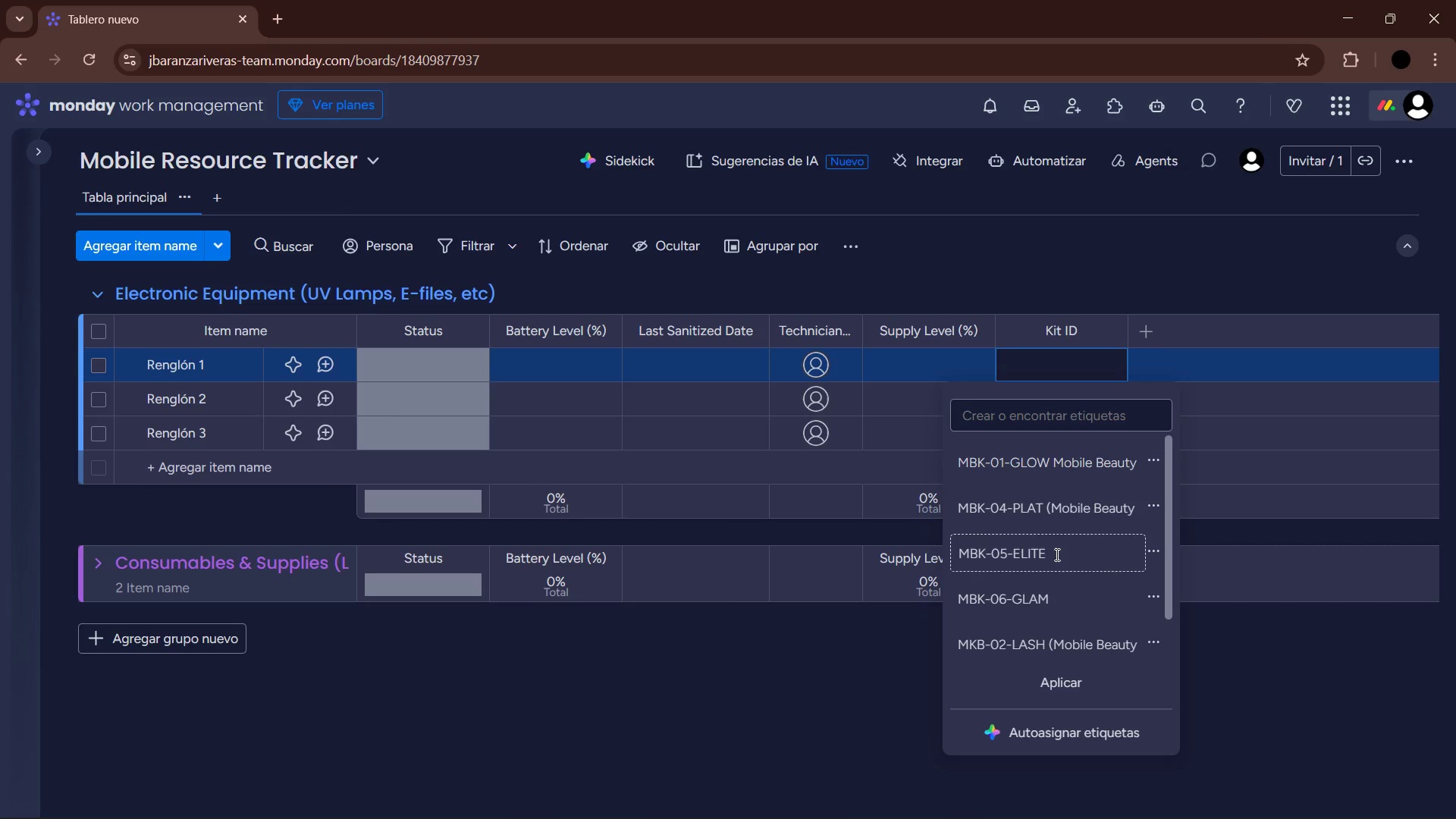 
key(Space)
 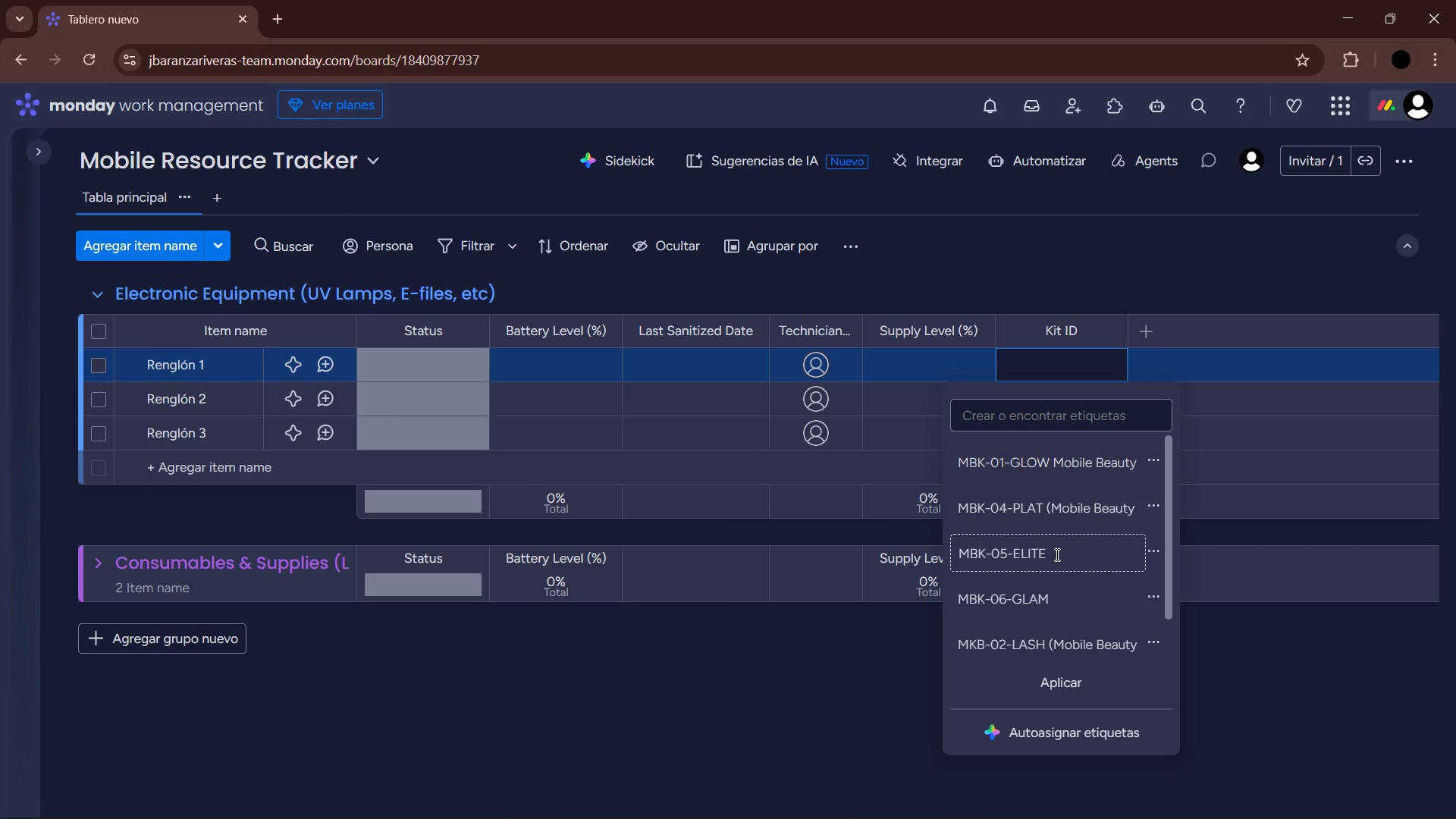 
key(Shift+8)
 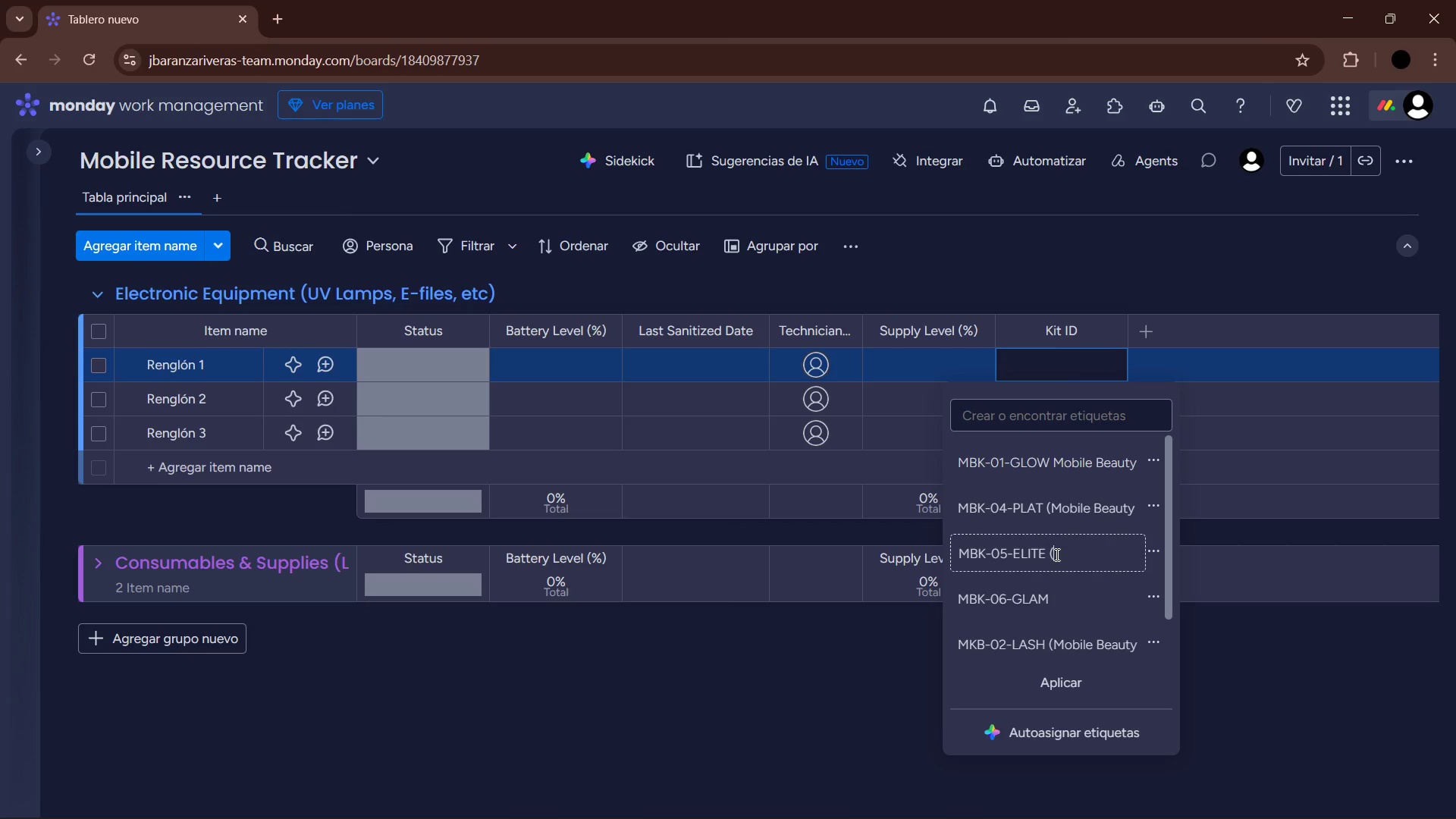 
key(Control+V)
 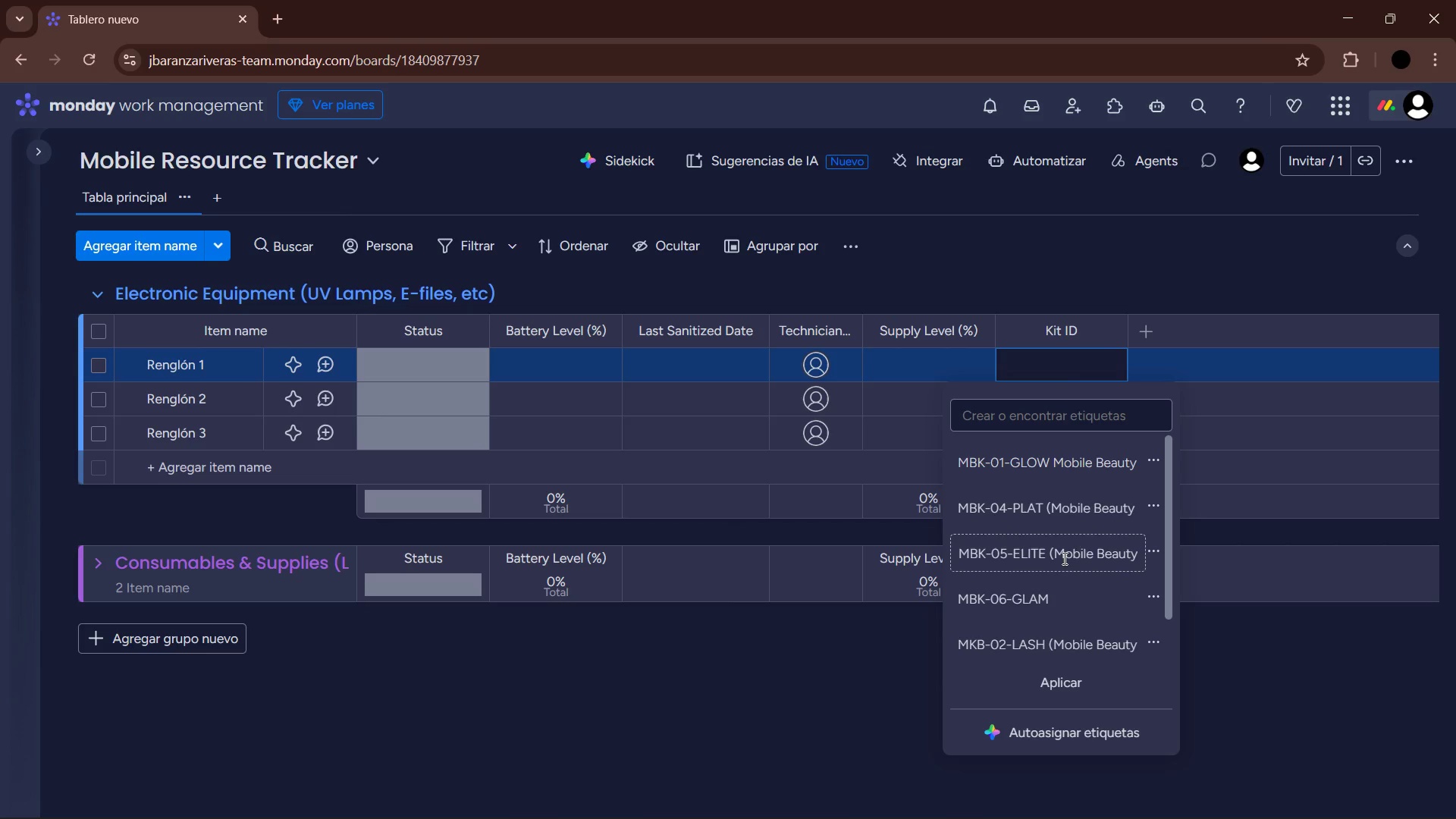 
left_click([1128, 552])
 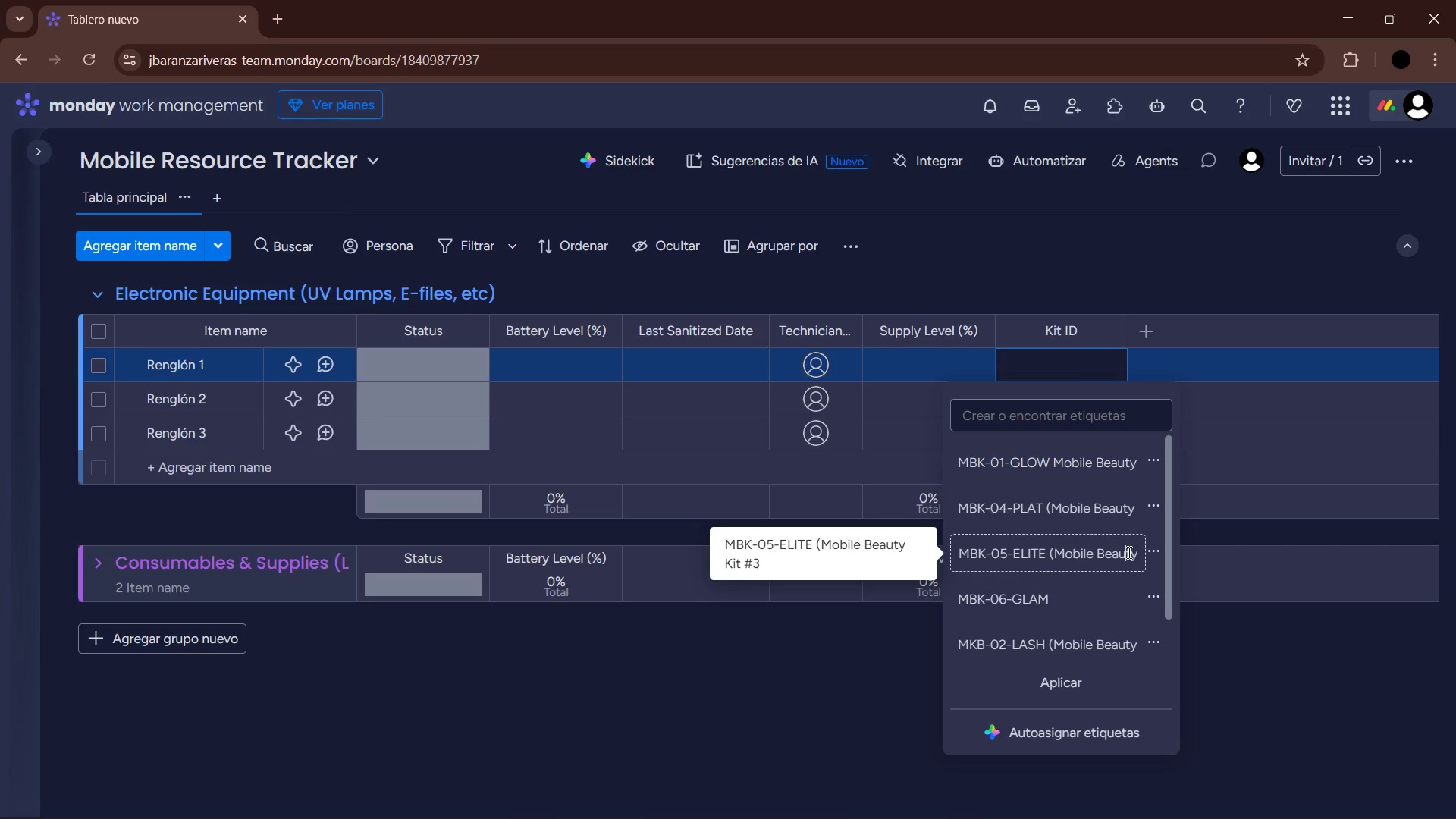 
hold_key(key=ArrowRight, duration=1.19)
 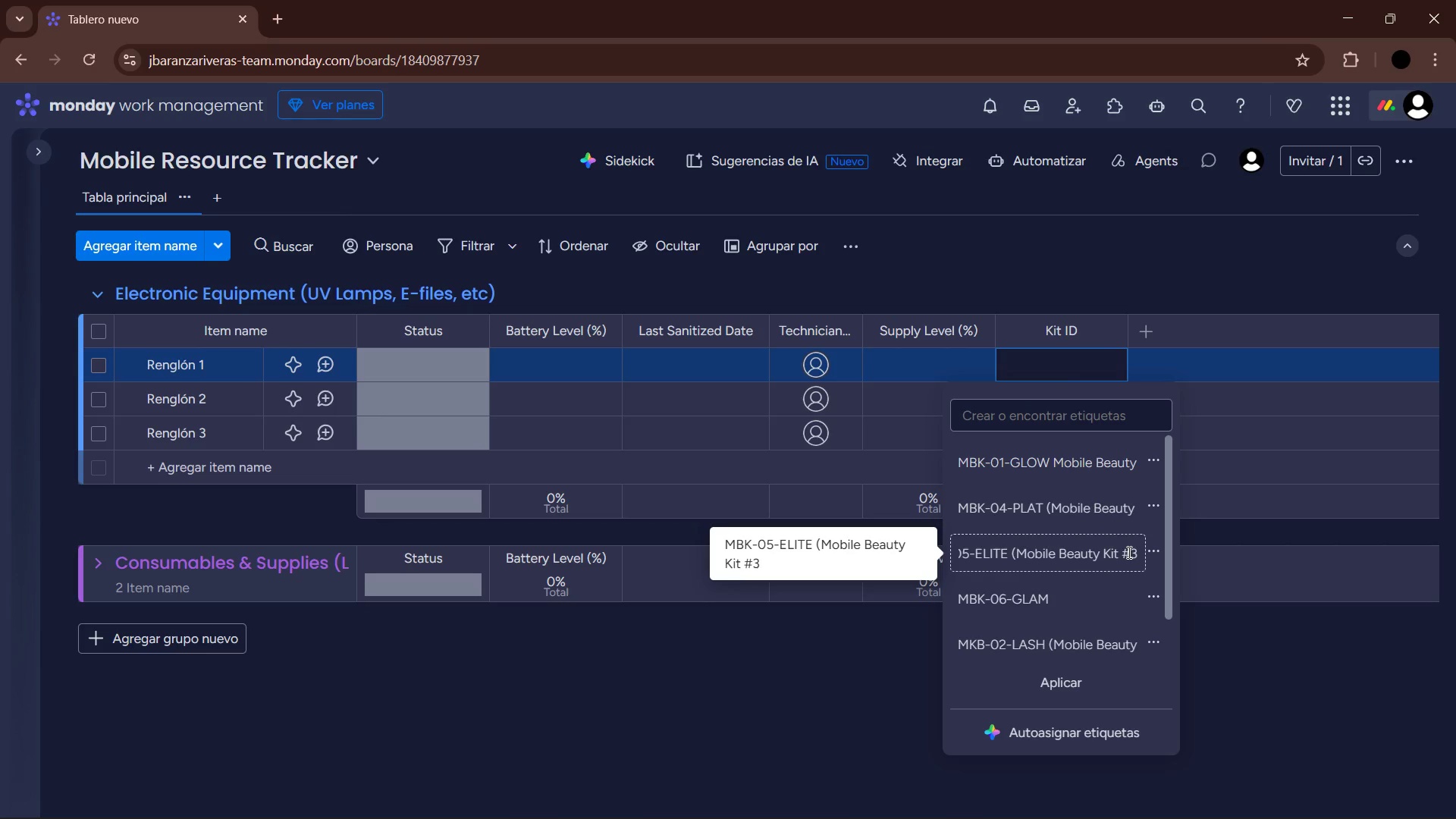 
key(Backspace)
 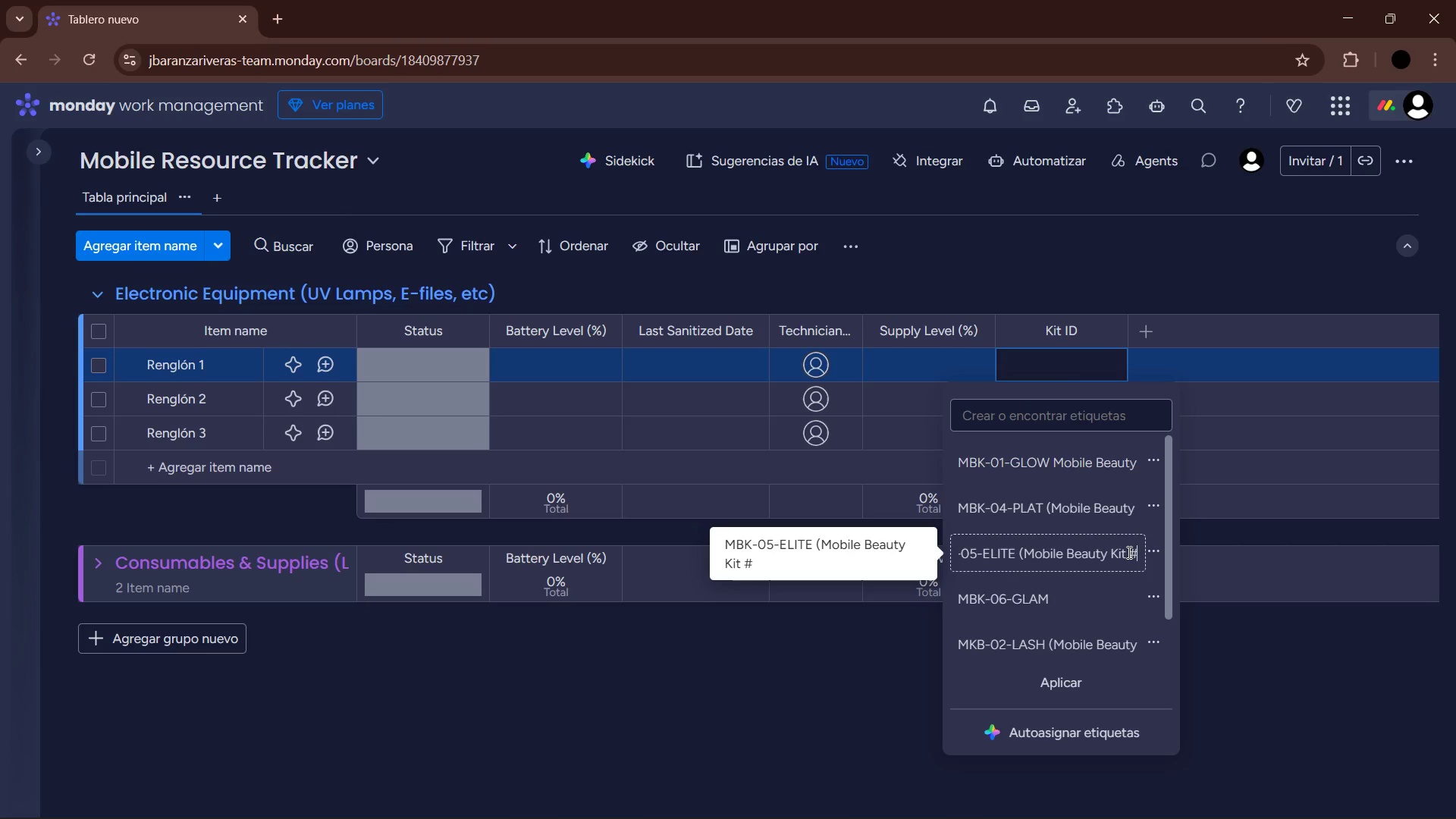 
key(5)
 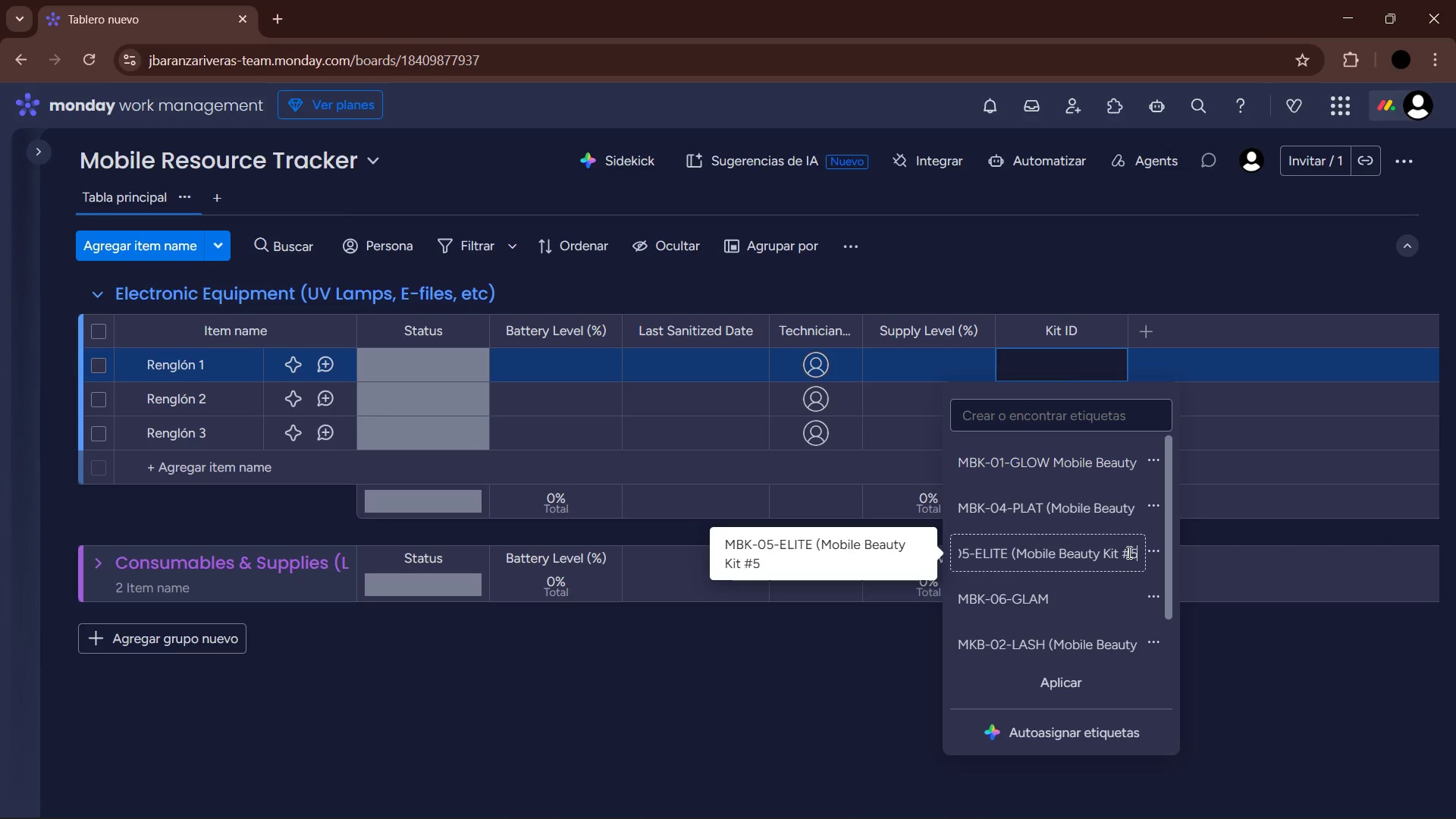 
key(Space)
 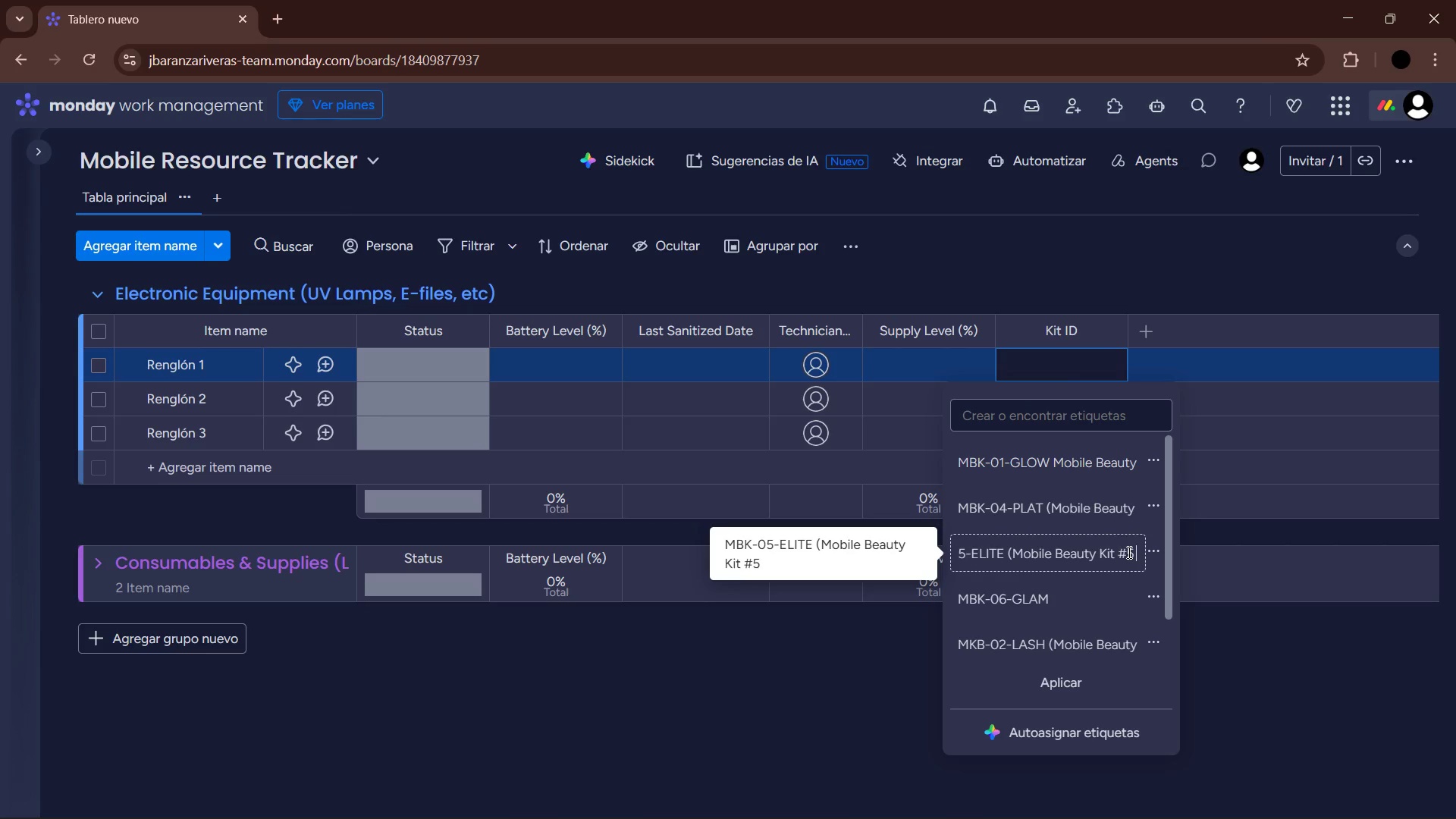 
key(Minus)
 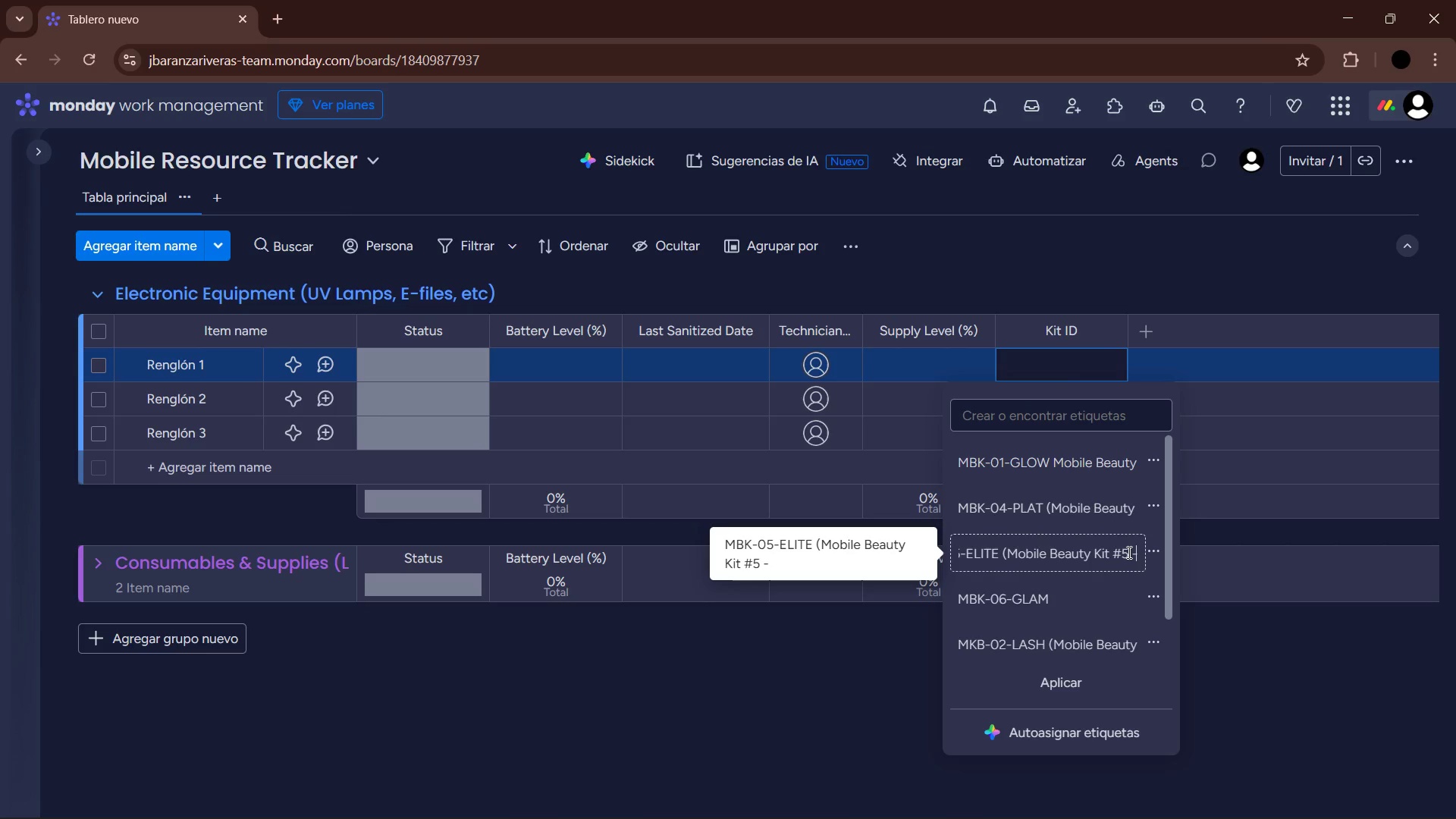 
key(Space)
 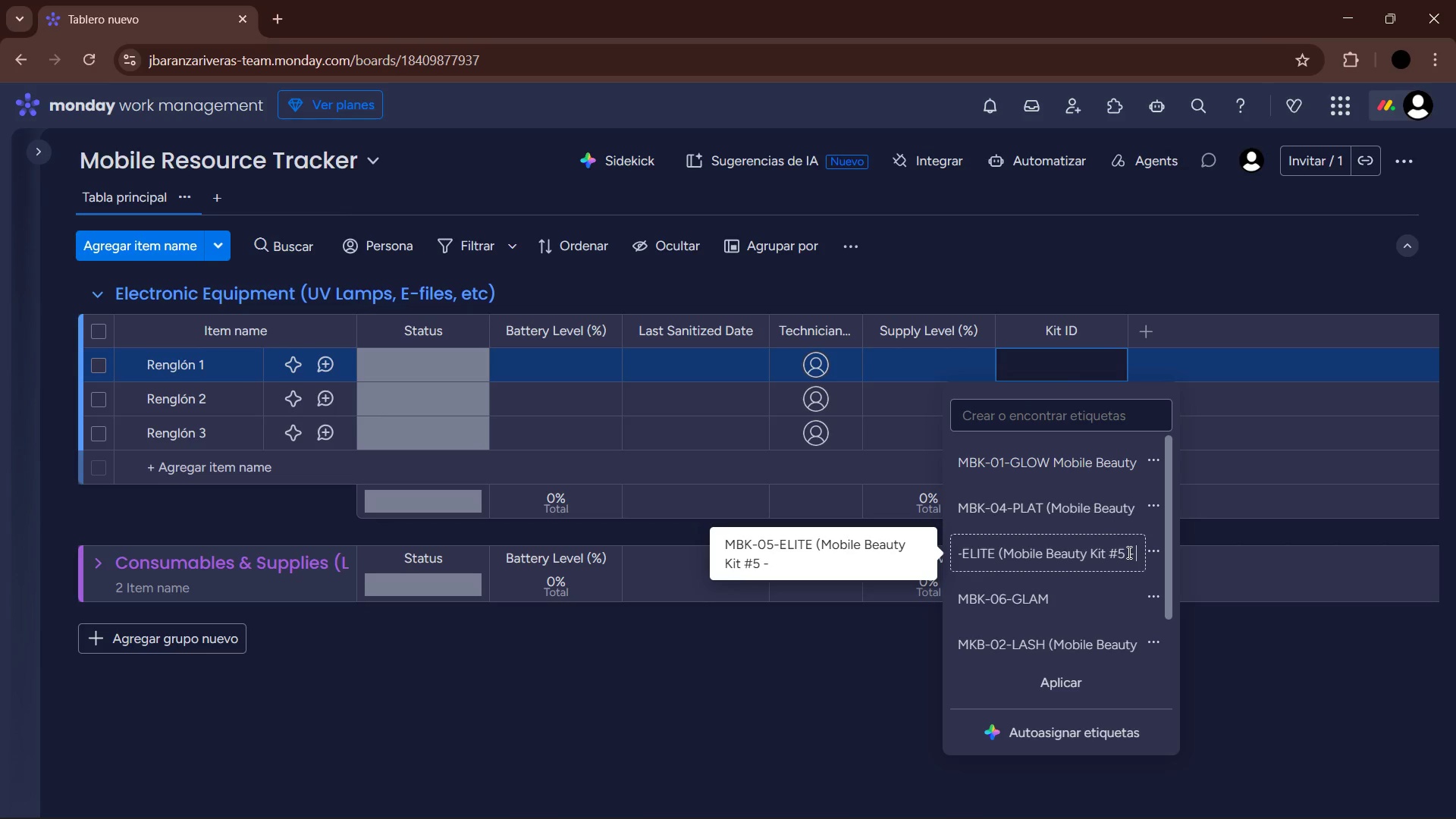 
type(Elite Mobile()
 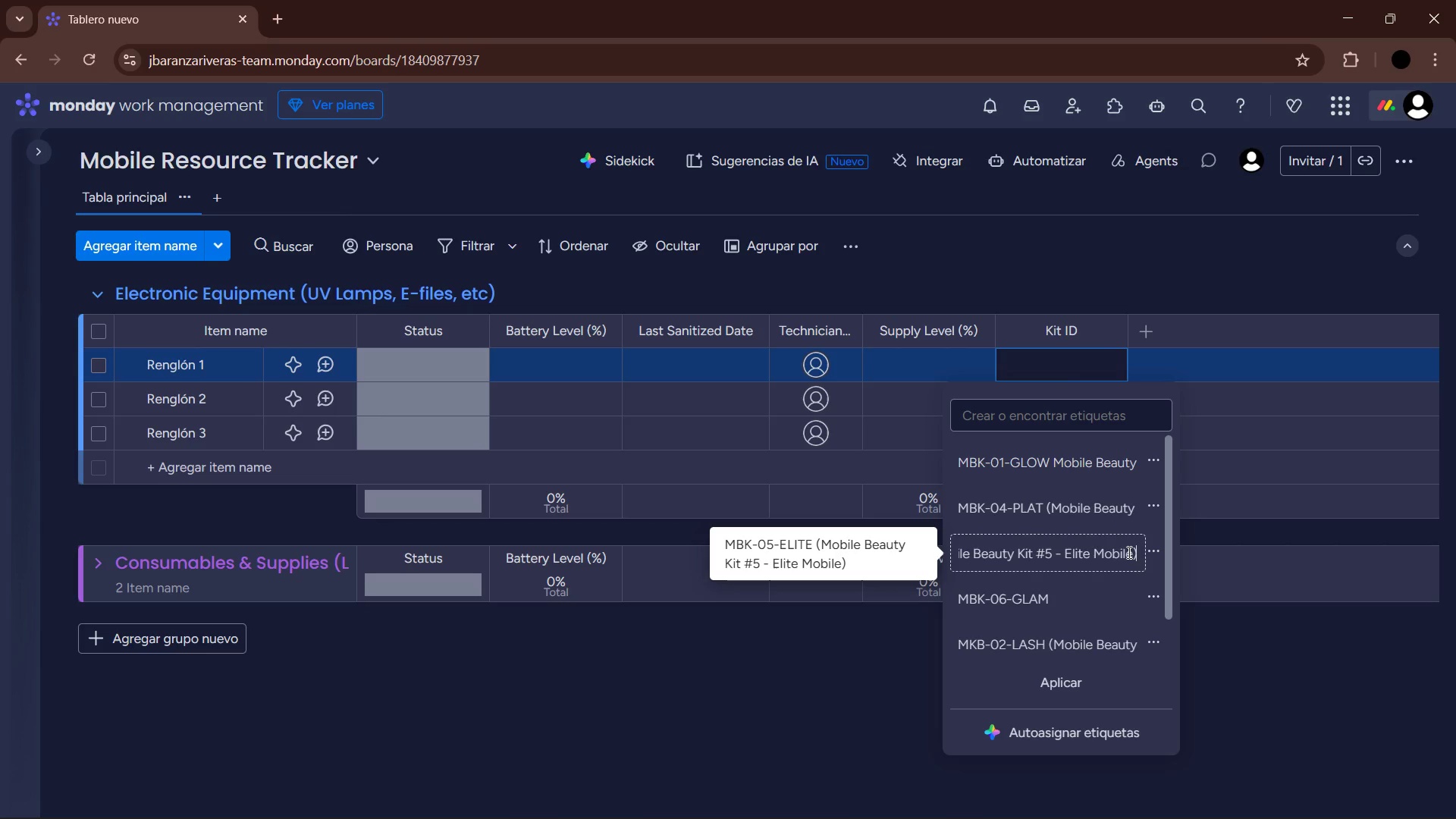 
key(Enter)
 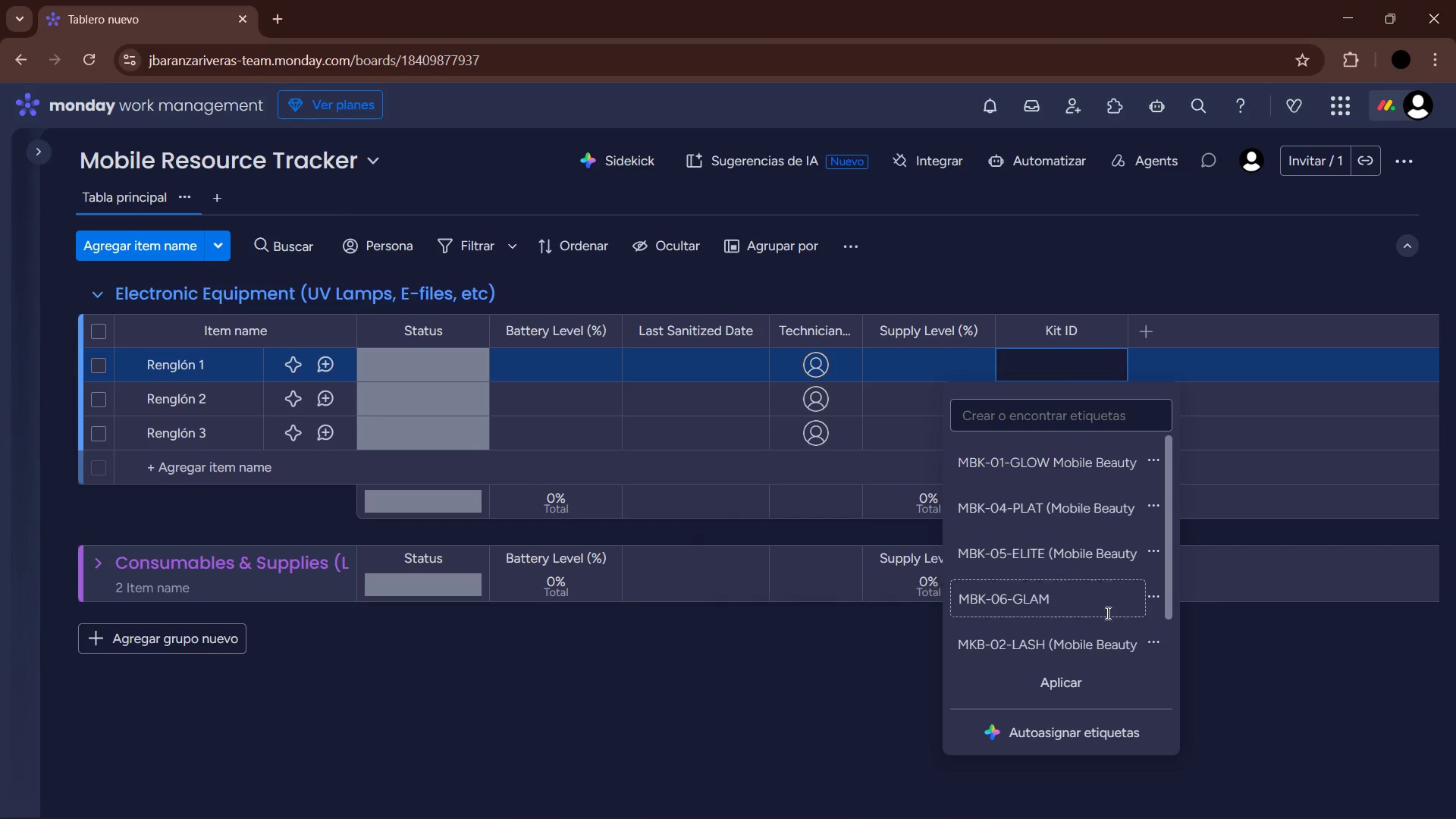 
left_click([1069, 603])
 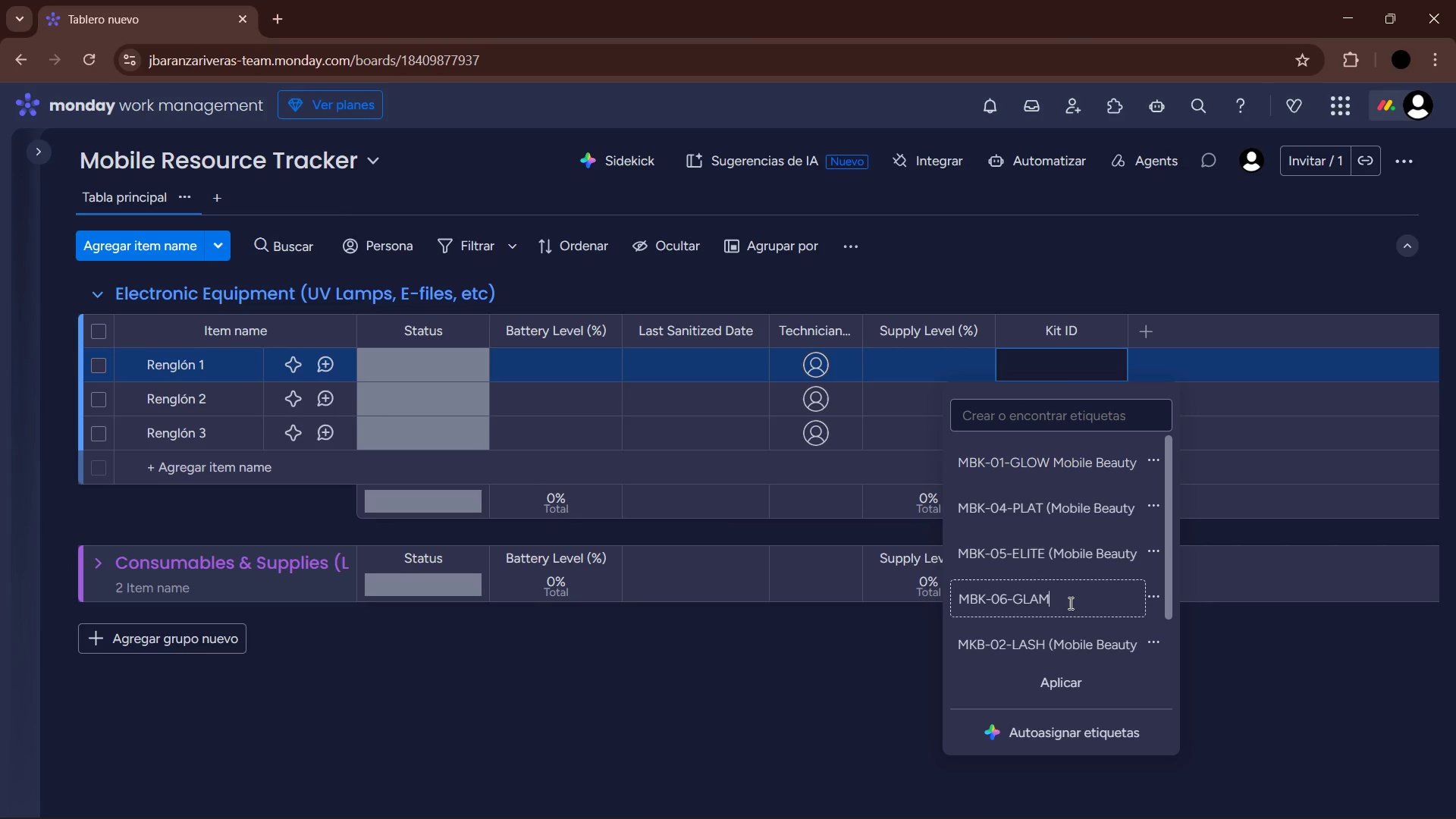 
key(Space)
 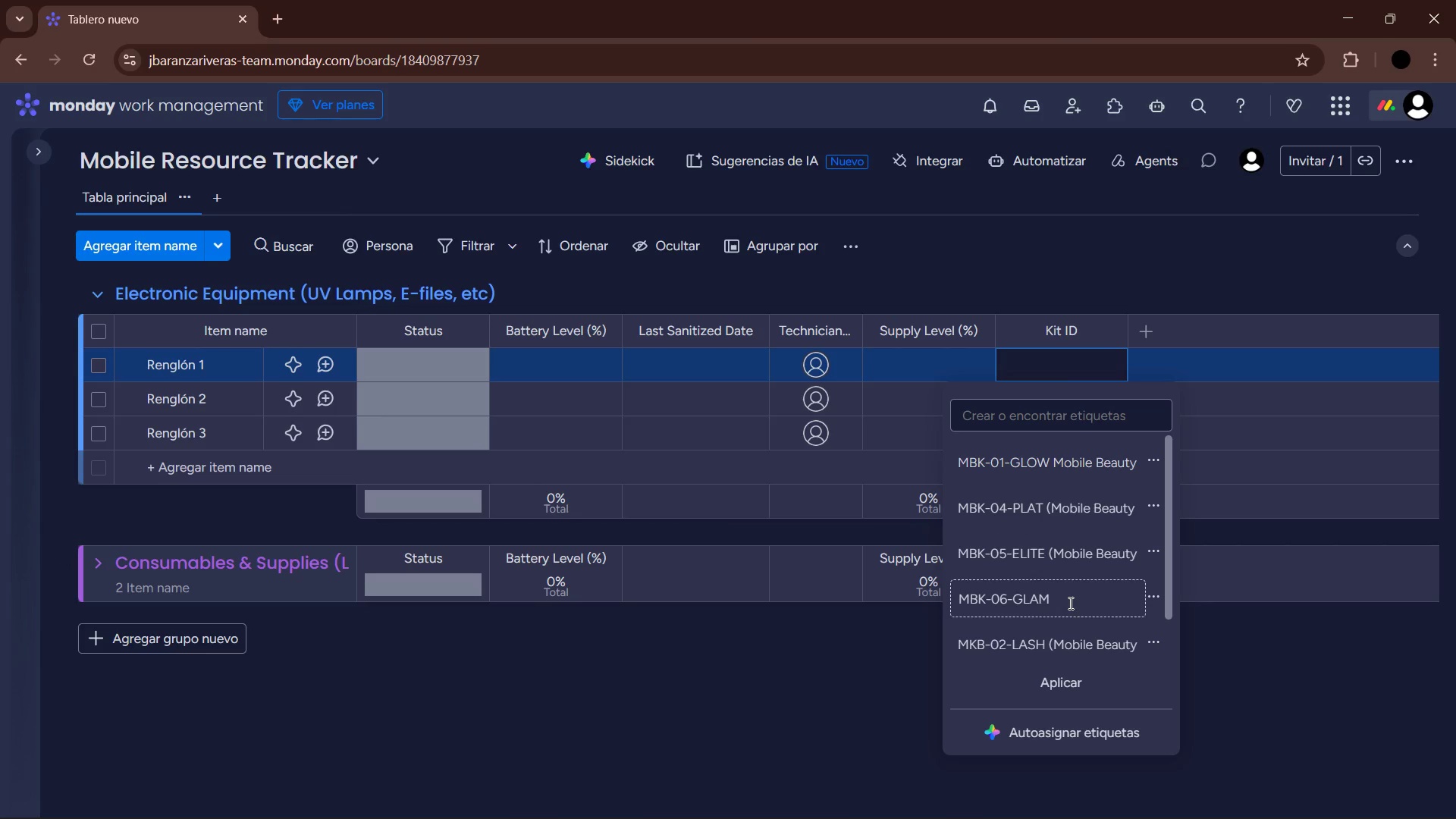 
key(Shift+8)
 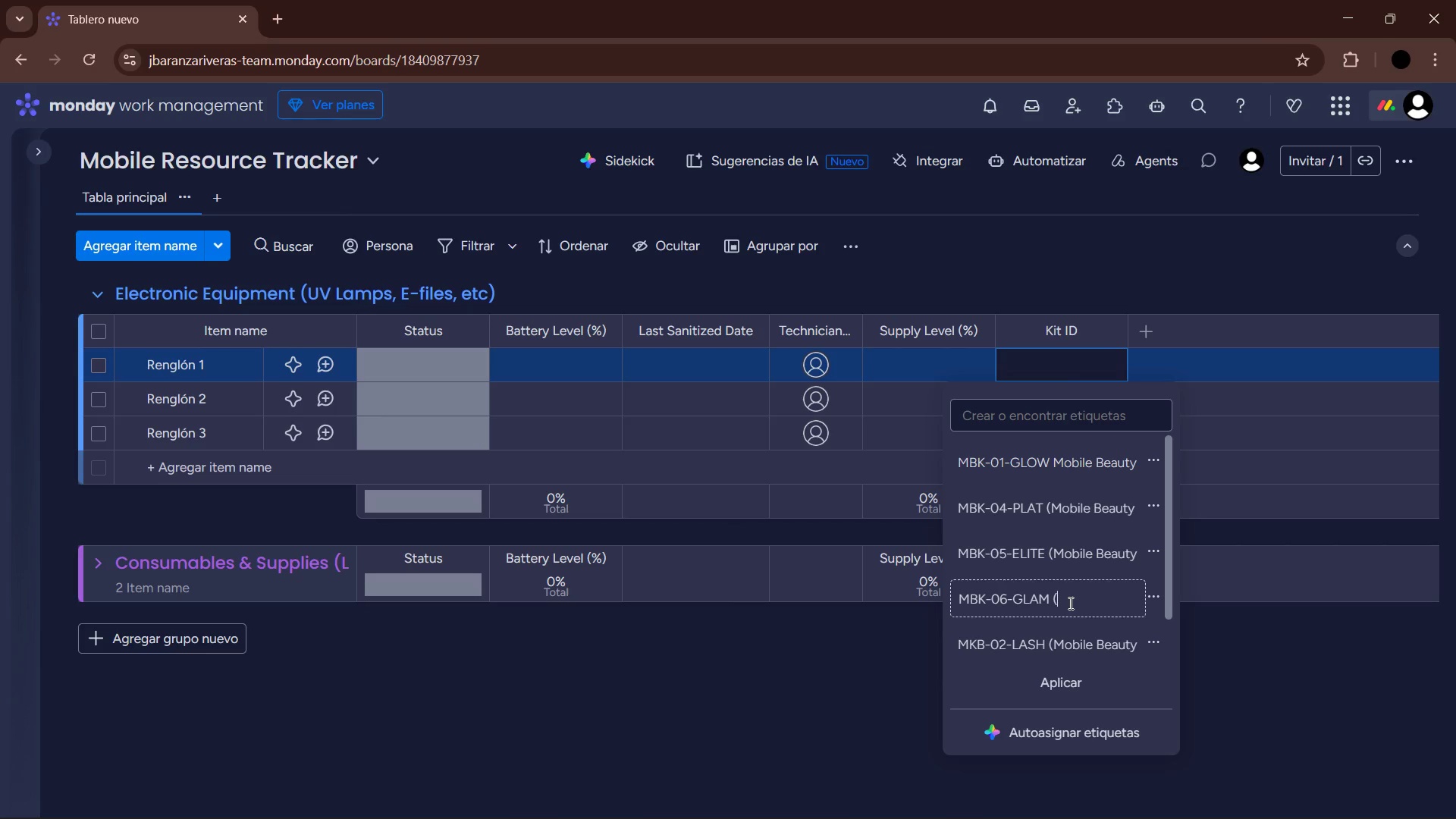 
key(Space)
 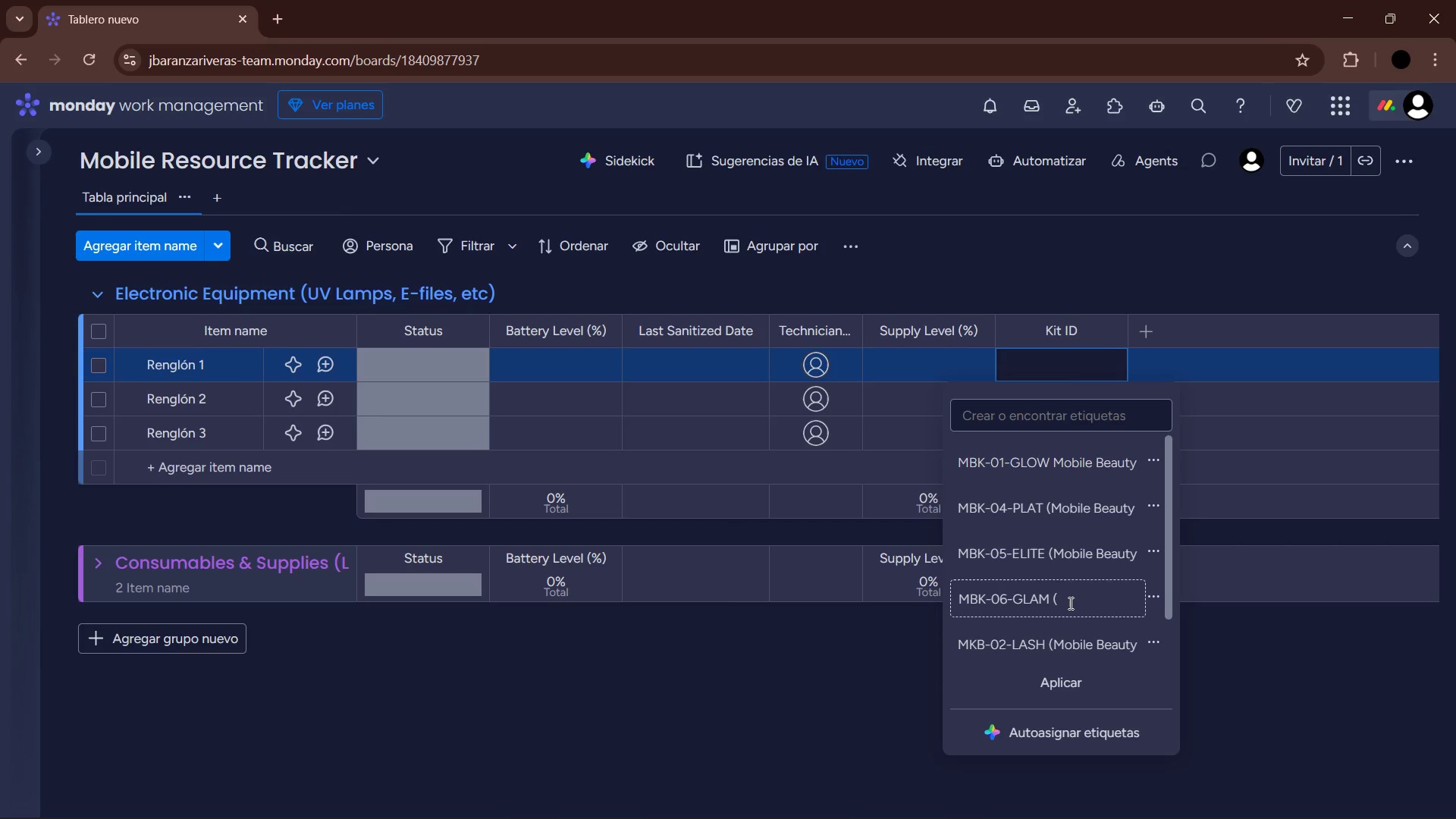 
key(Backspace)
 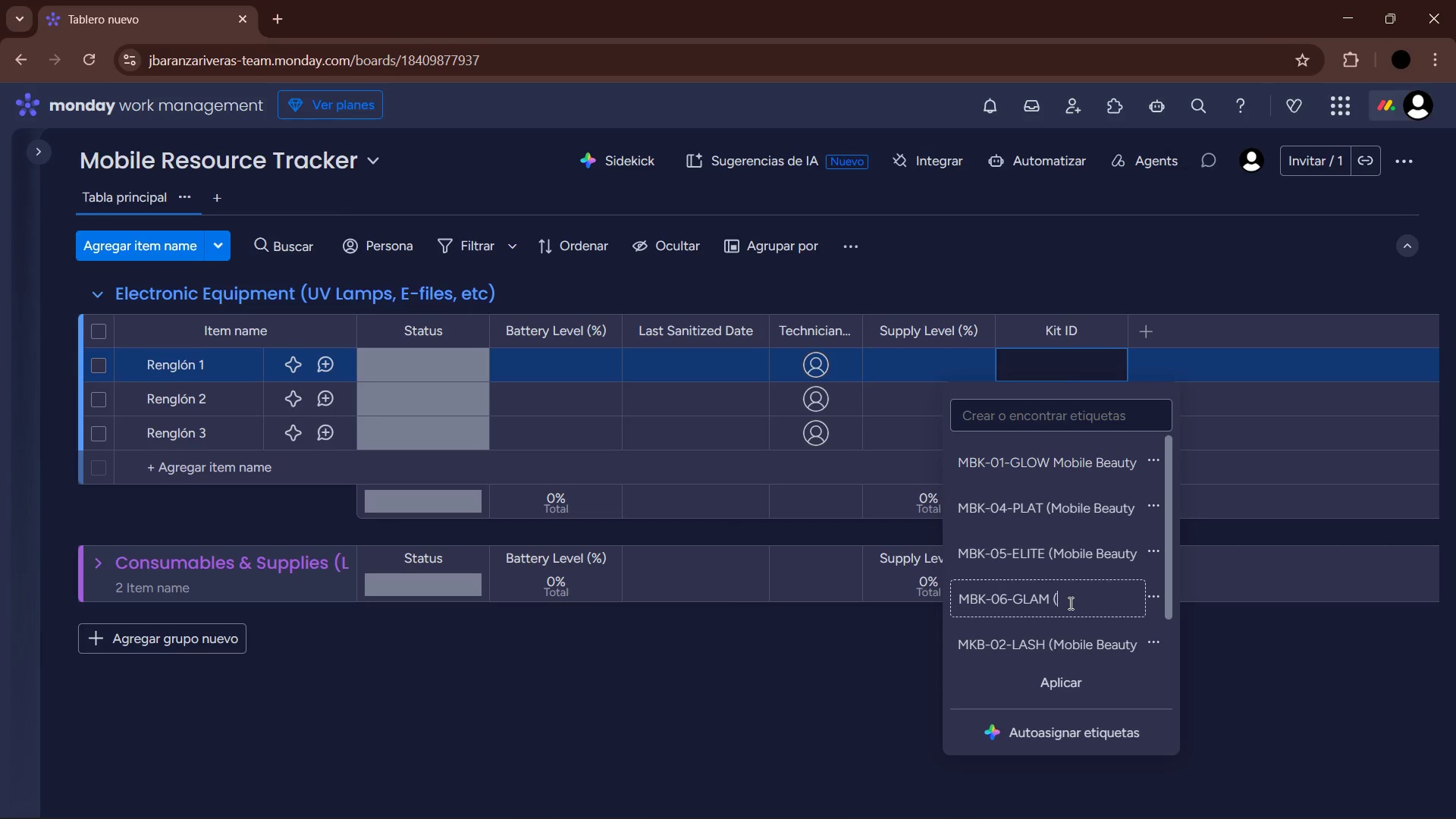 
key(Control+ControlLeft)
 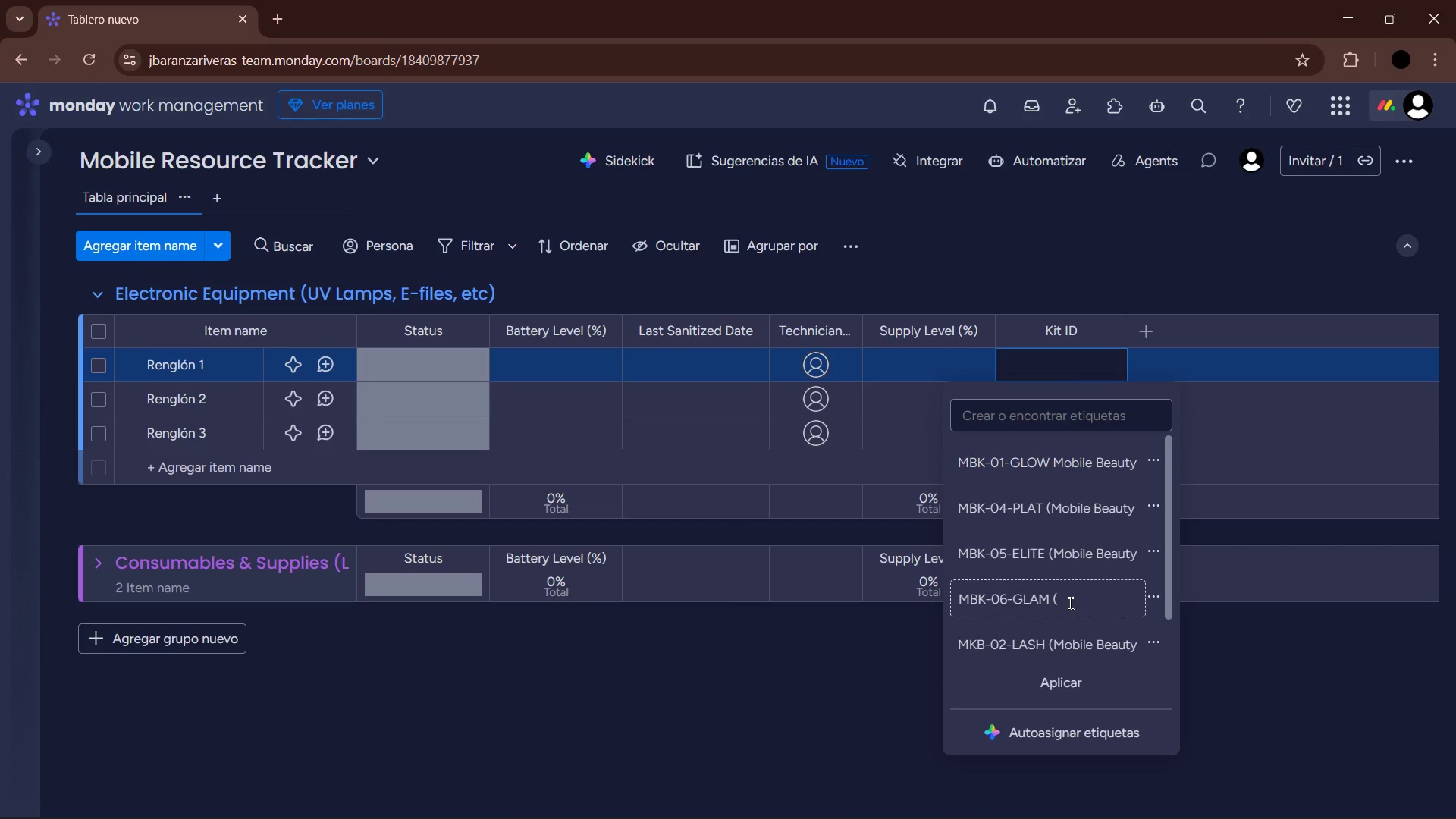 
key(Control+V)
 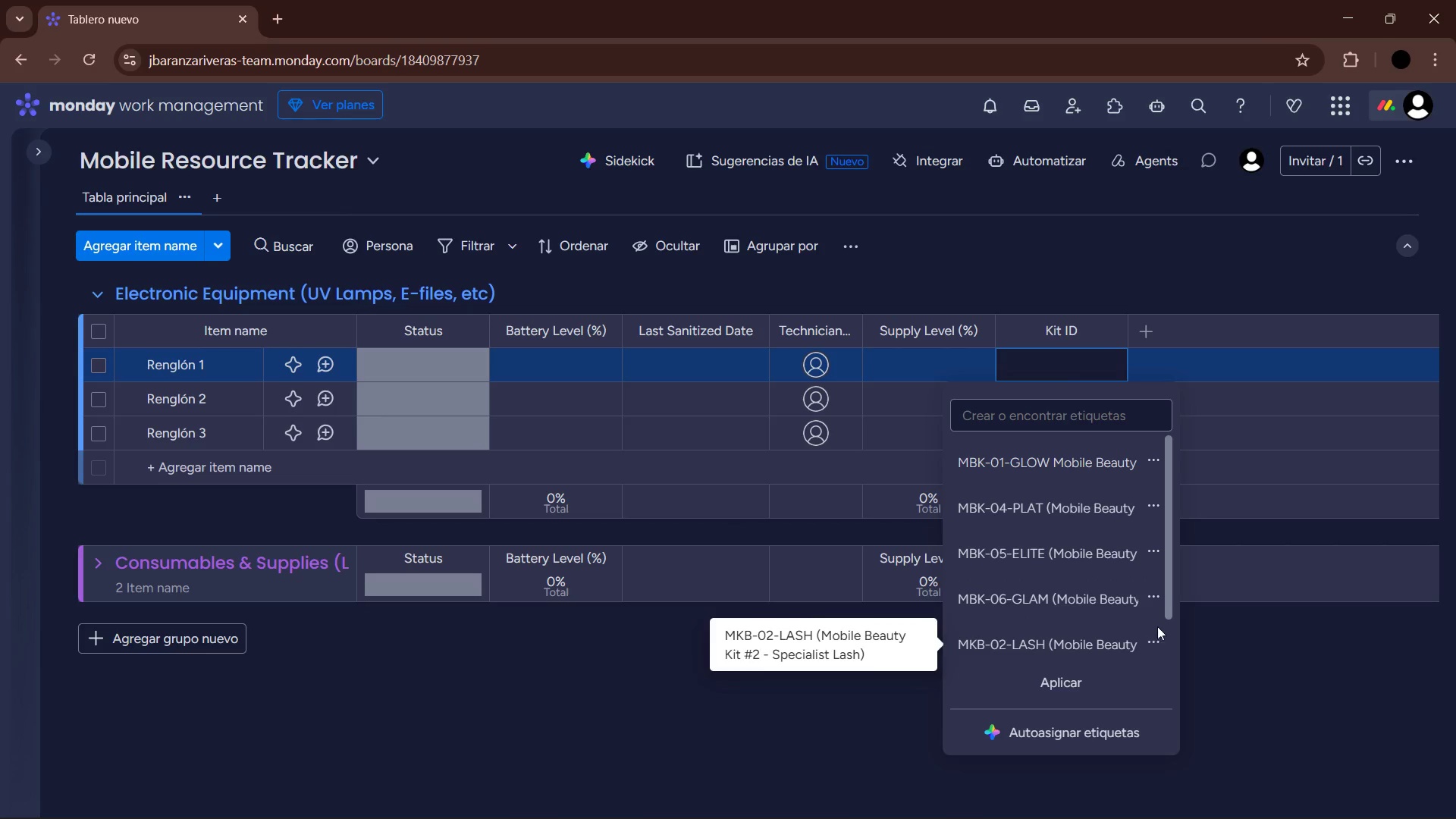 
left_click([1128, 603])
 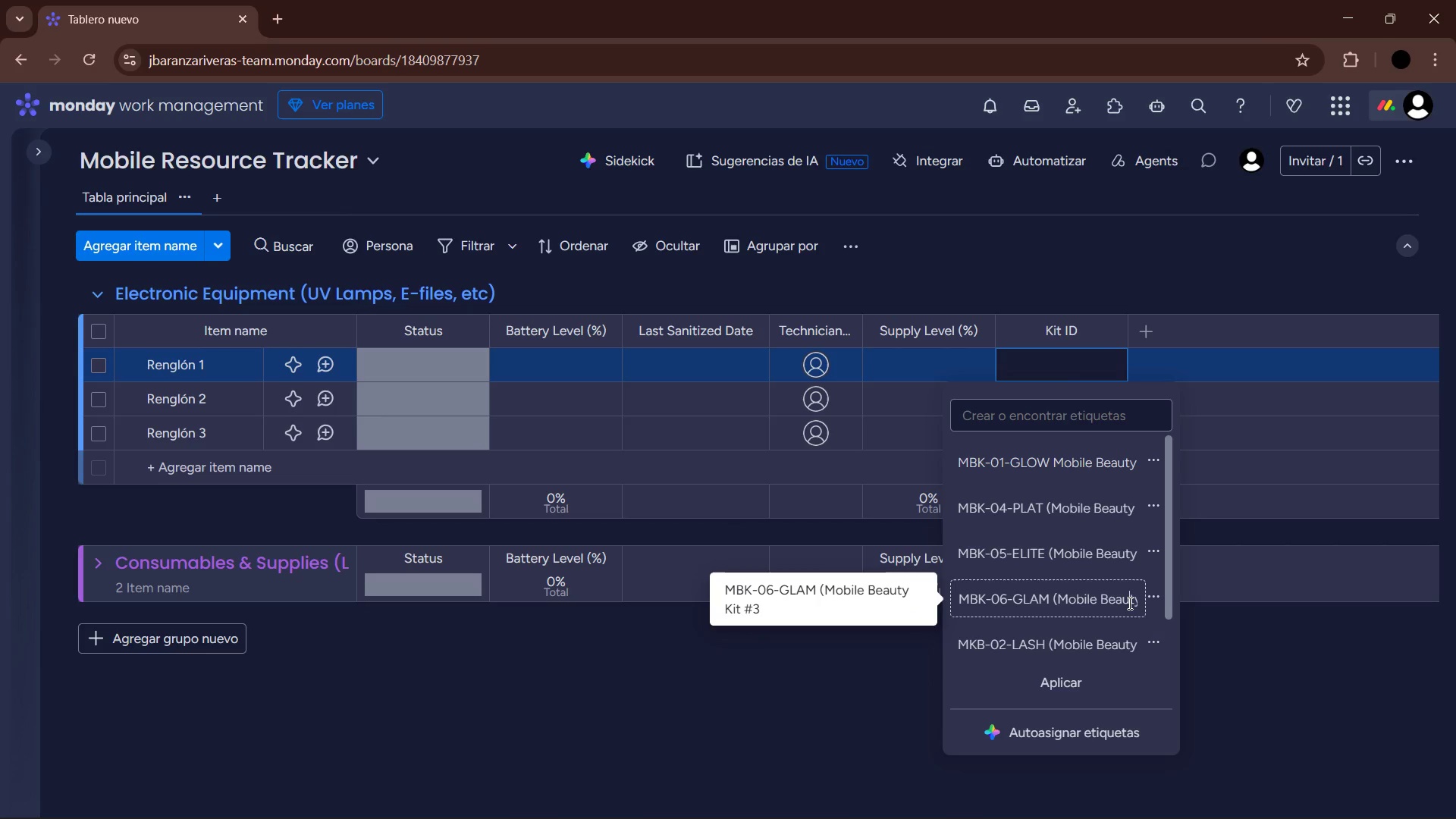 
hold_key(key=ArrowRight, duration=1.19)
 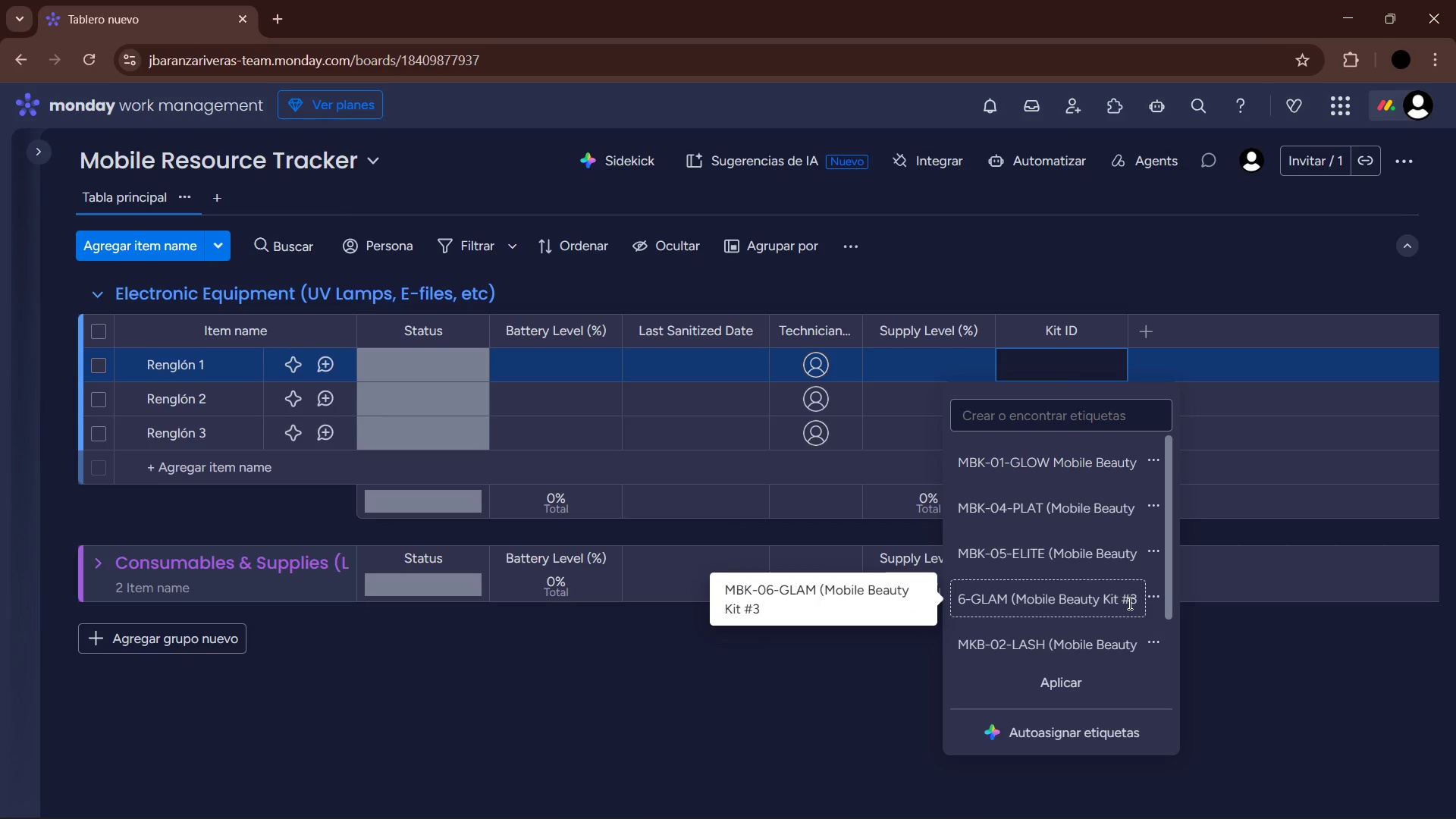 
key(Backspace)
type(6 - Glamour Track)
key(Backspace)
key(Backspace)
key(Backspace)
type(unk()
 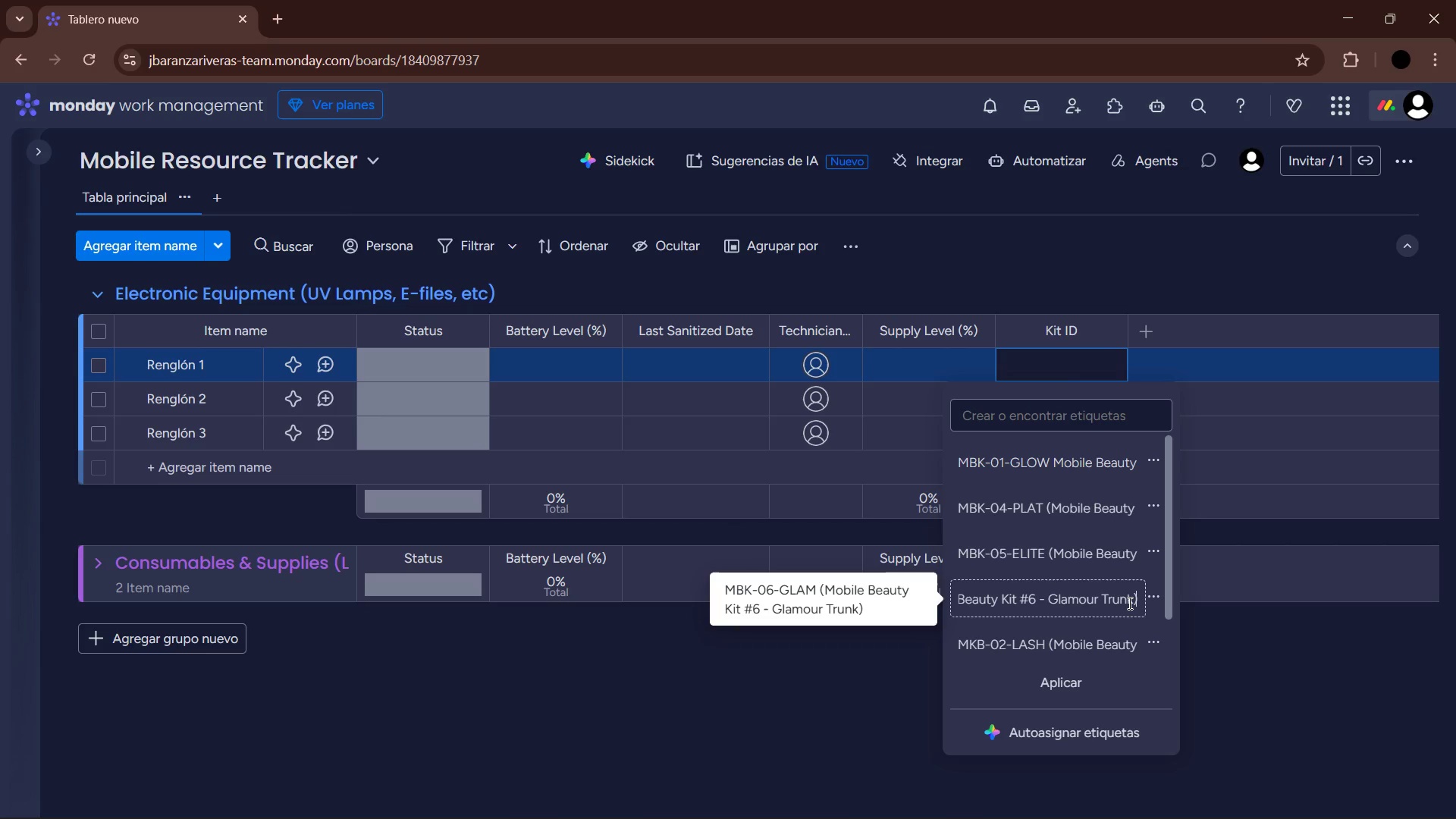 
key(Enter)
 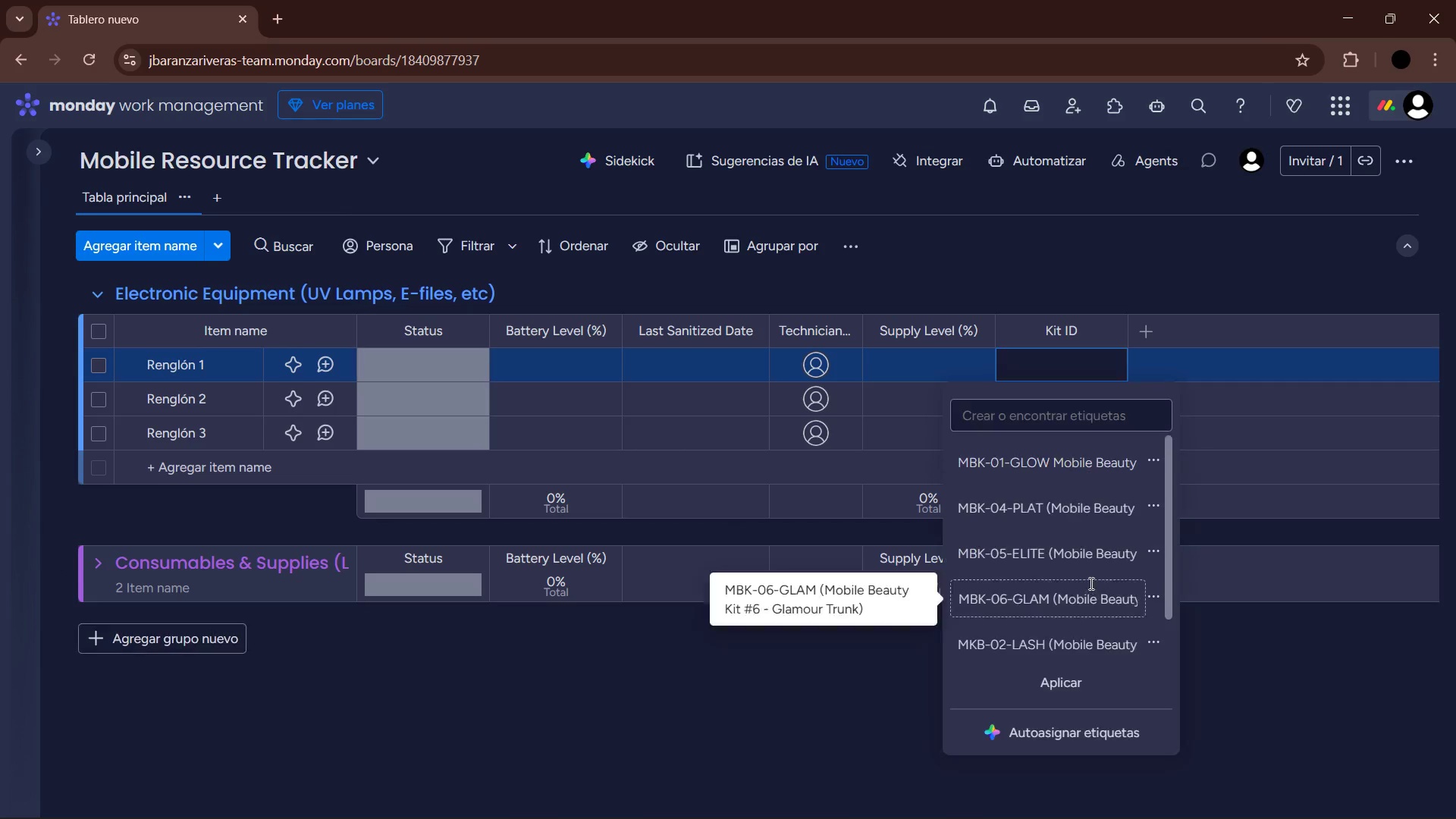 
scroll: coordinate [1091, 598], scroll_direction: up, amount: 5.0
 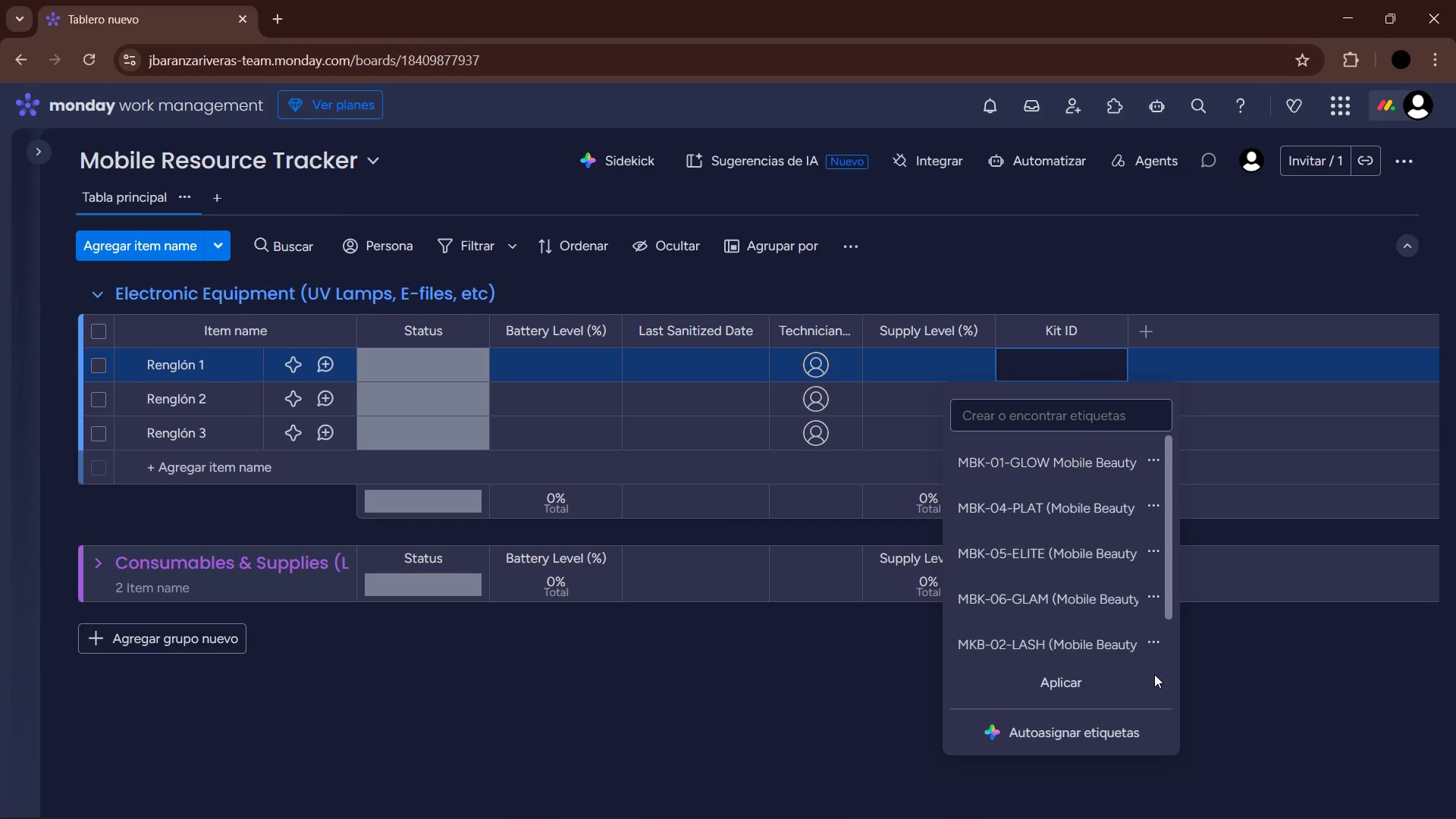 
left_click([1090, 671])
 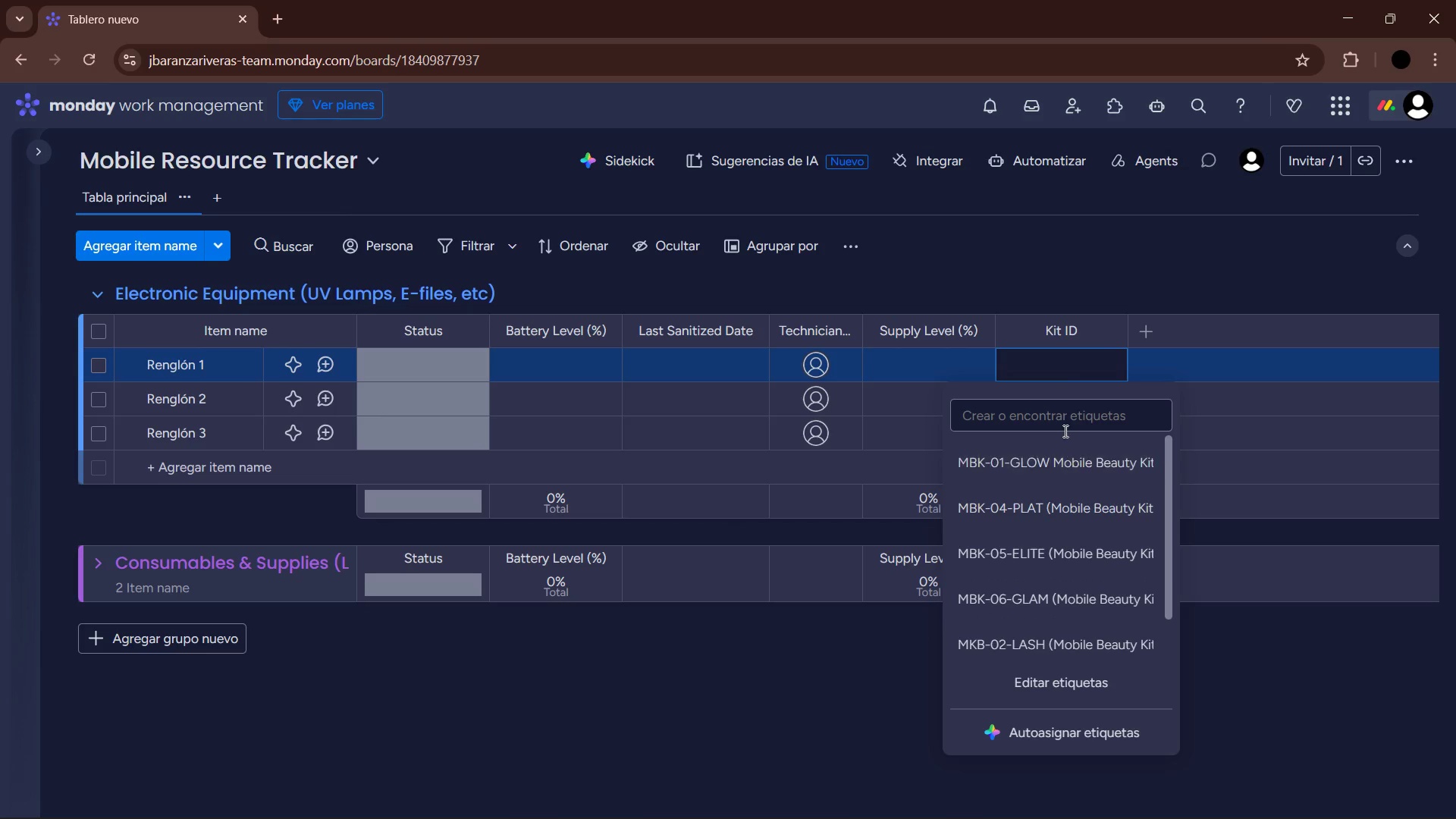 
left_click([1067, 424])
 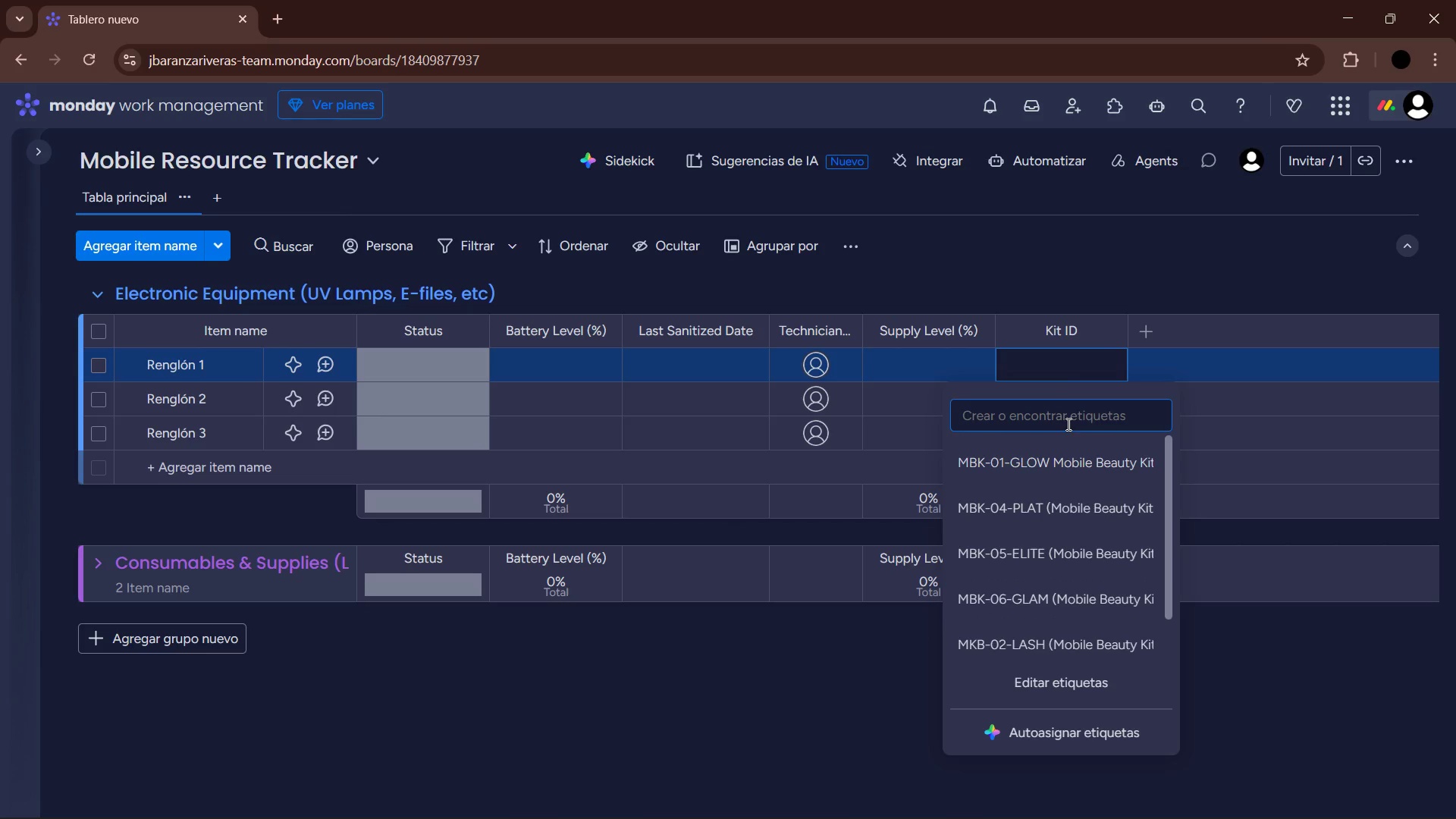 
type(MBK-)
 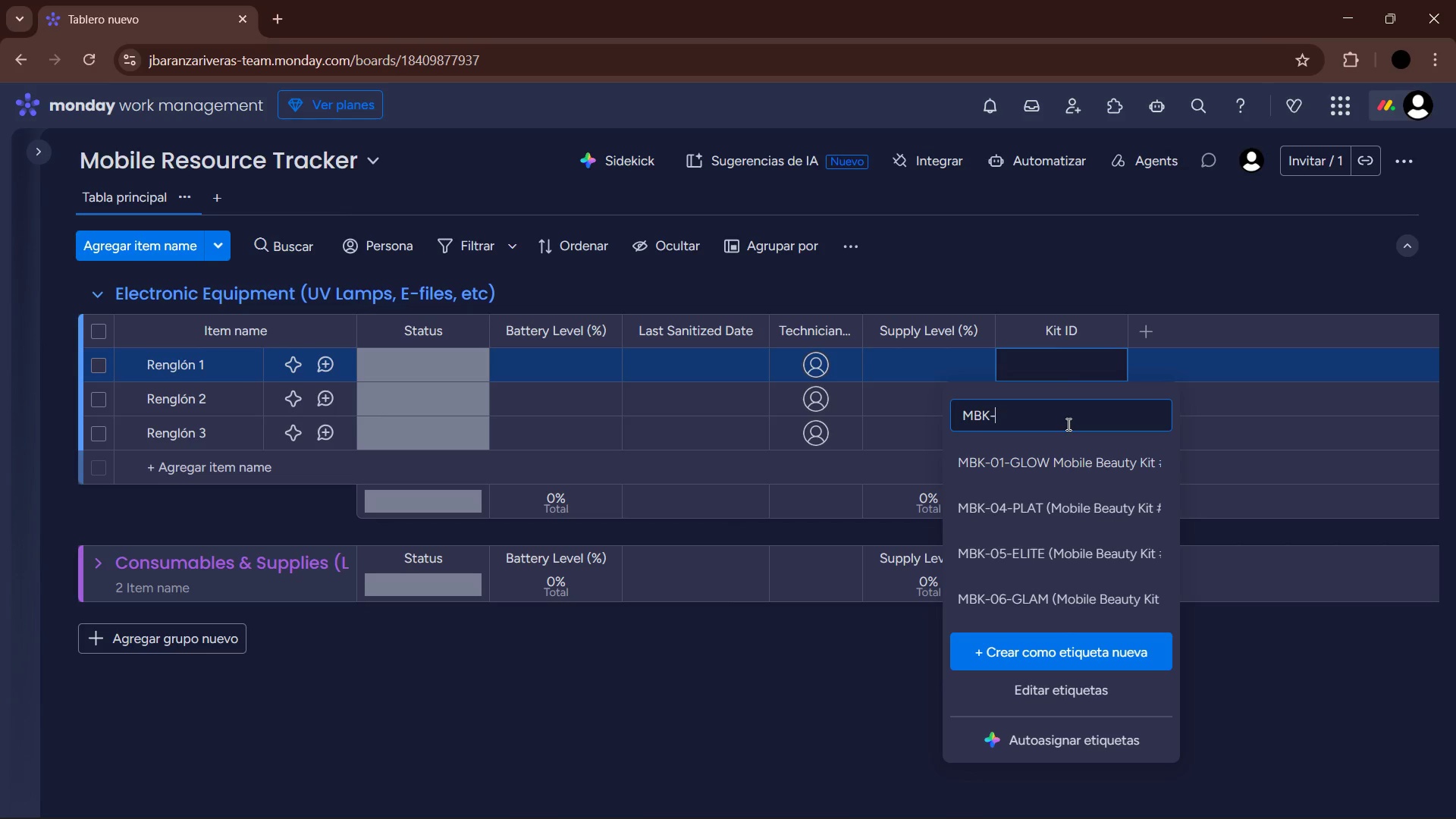 
key(Numpad0)
 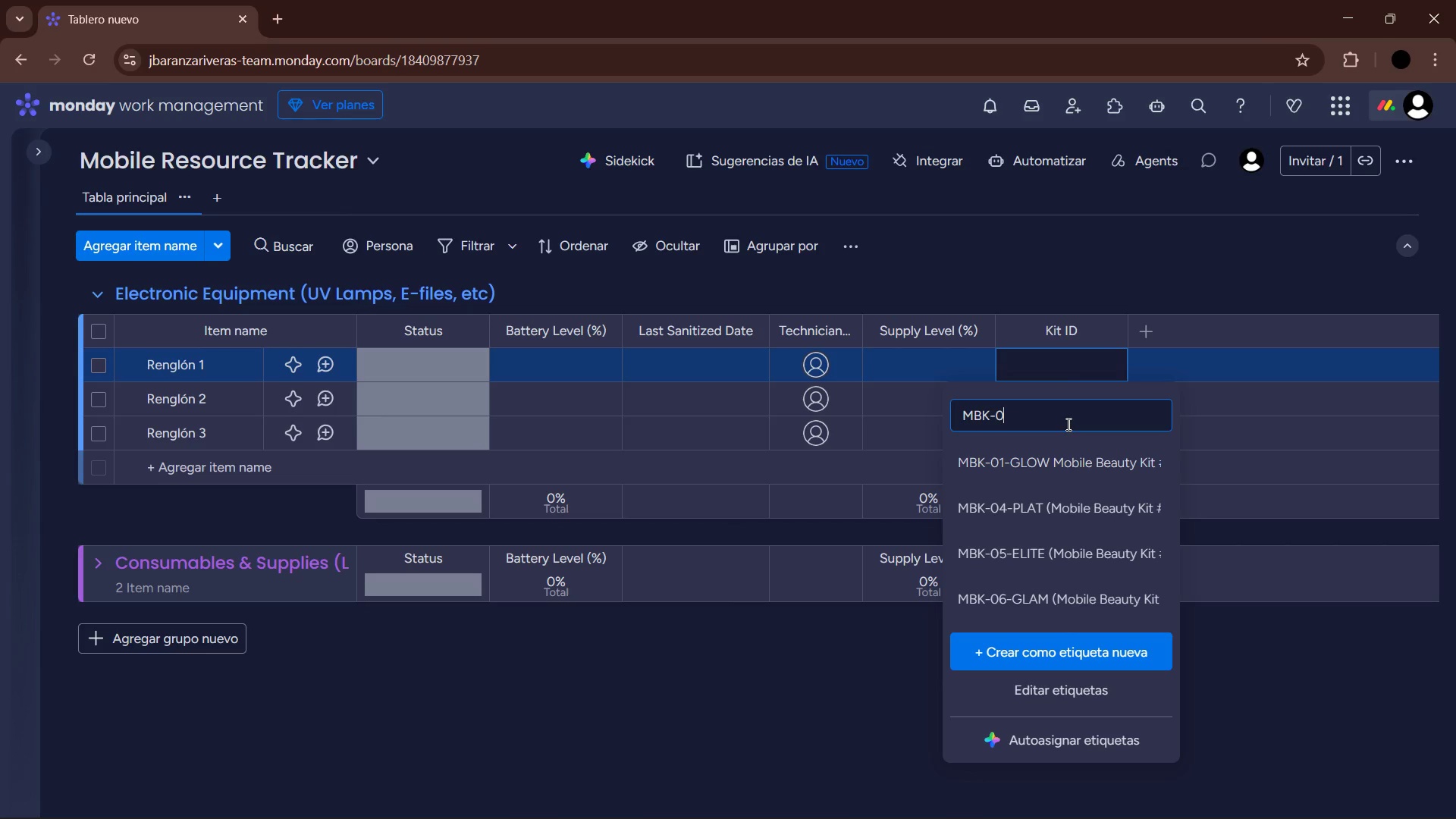 
key(Numpad7)
 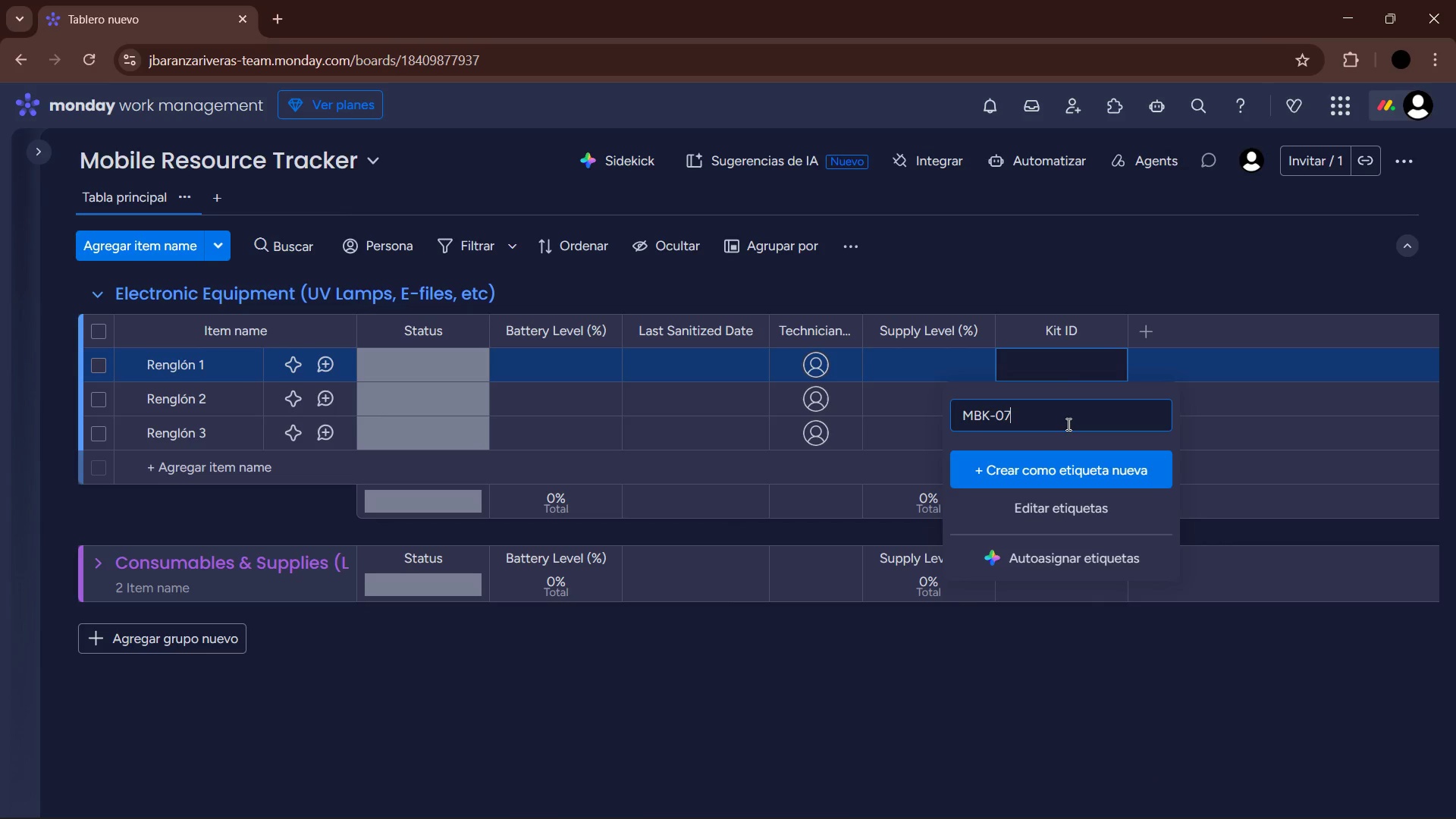 
type(-PRO *)
 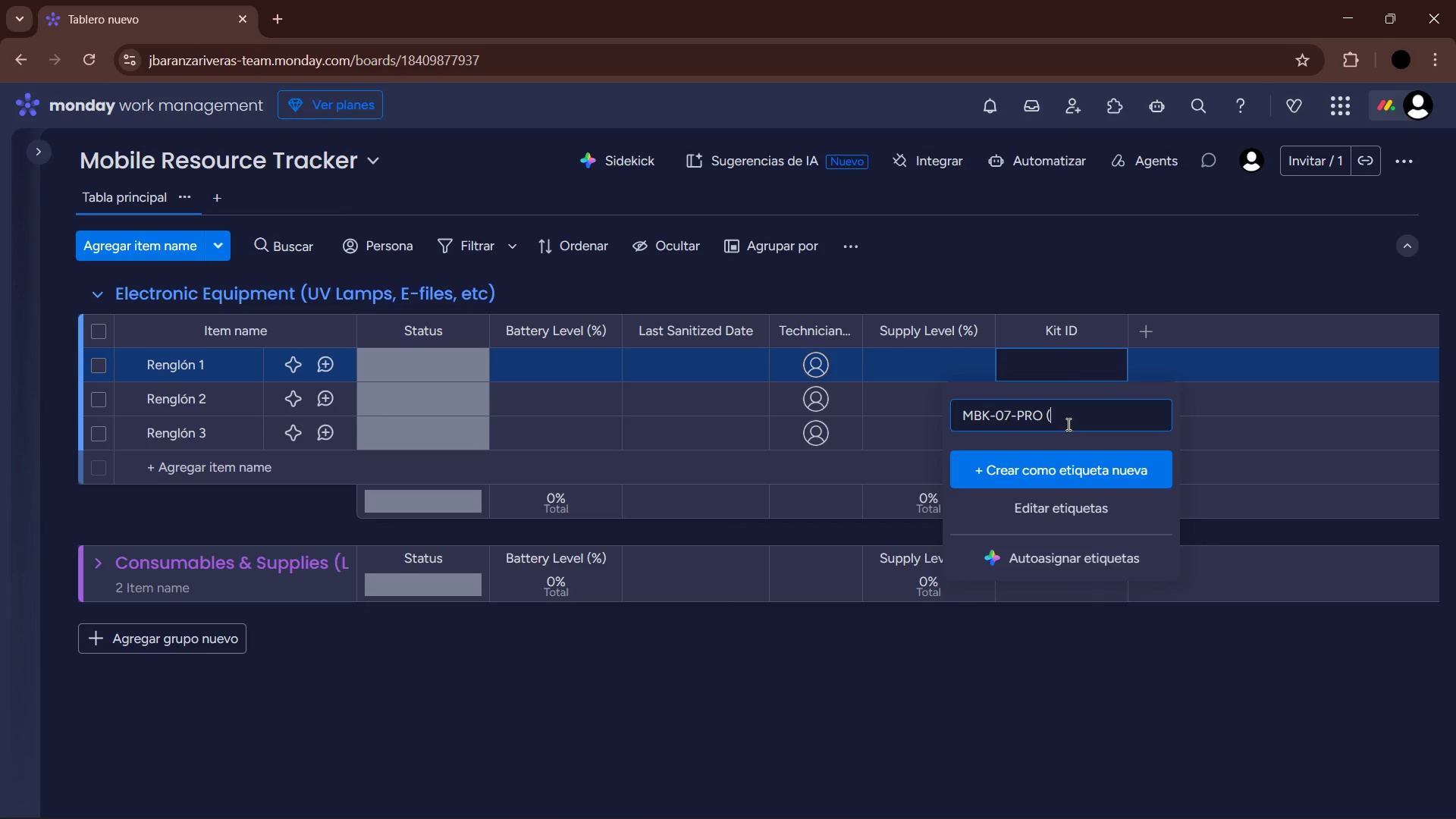 
key(Control+ControlLeft)
 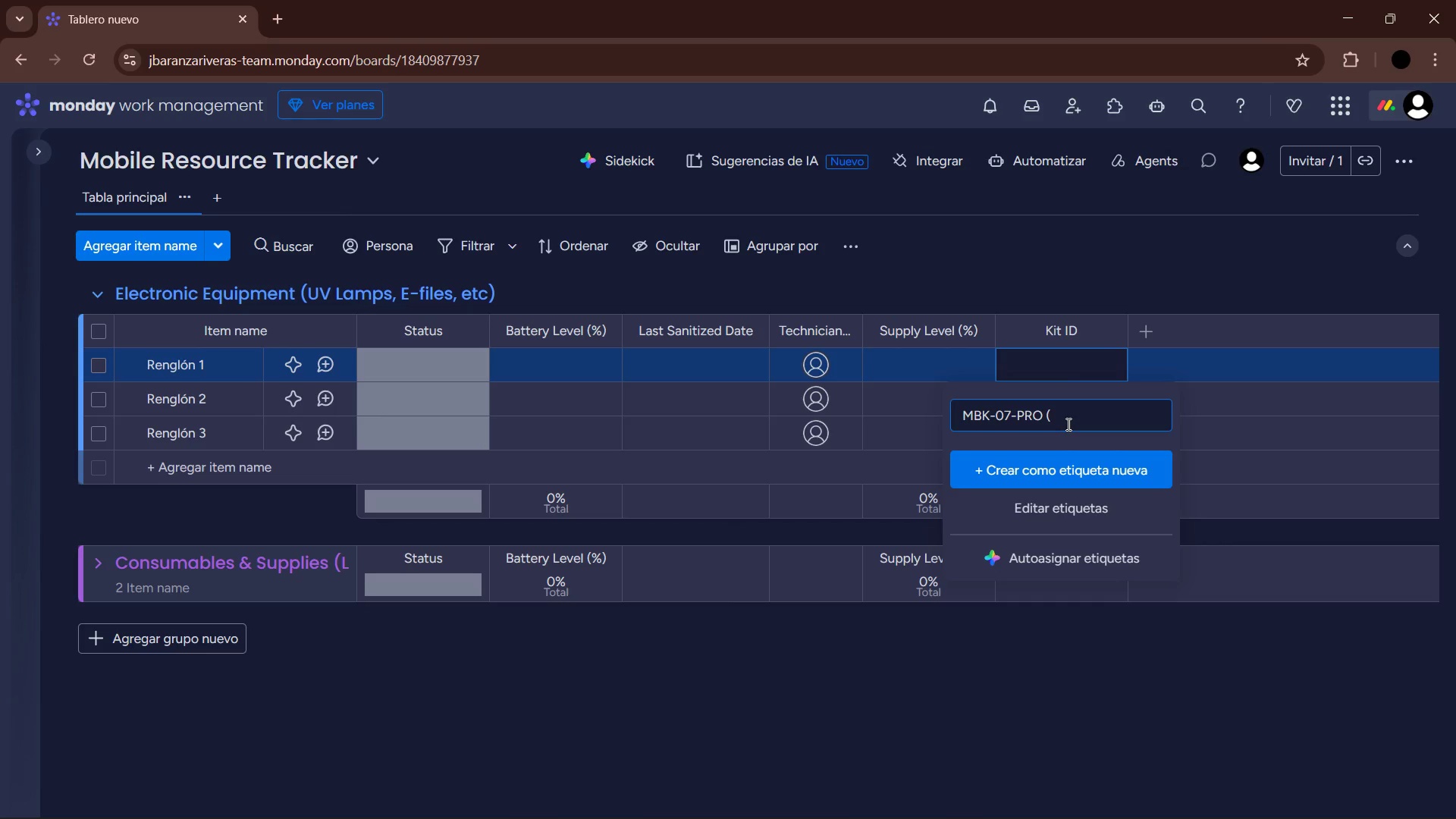 
key(Control+V)
 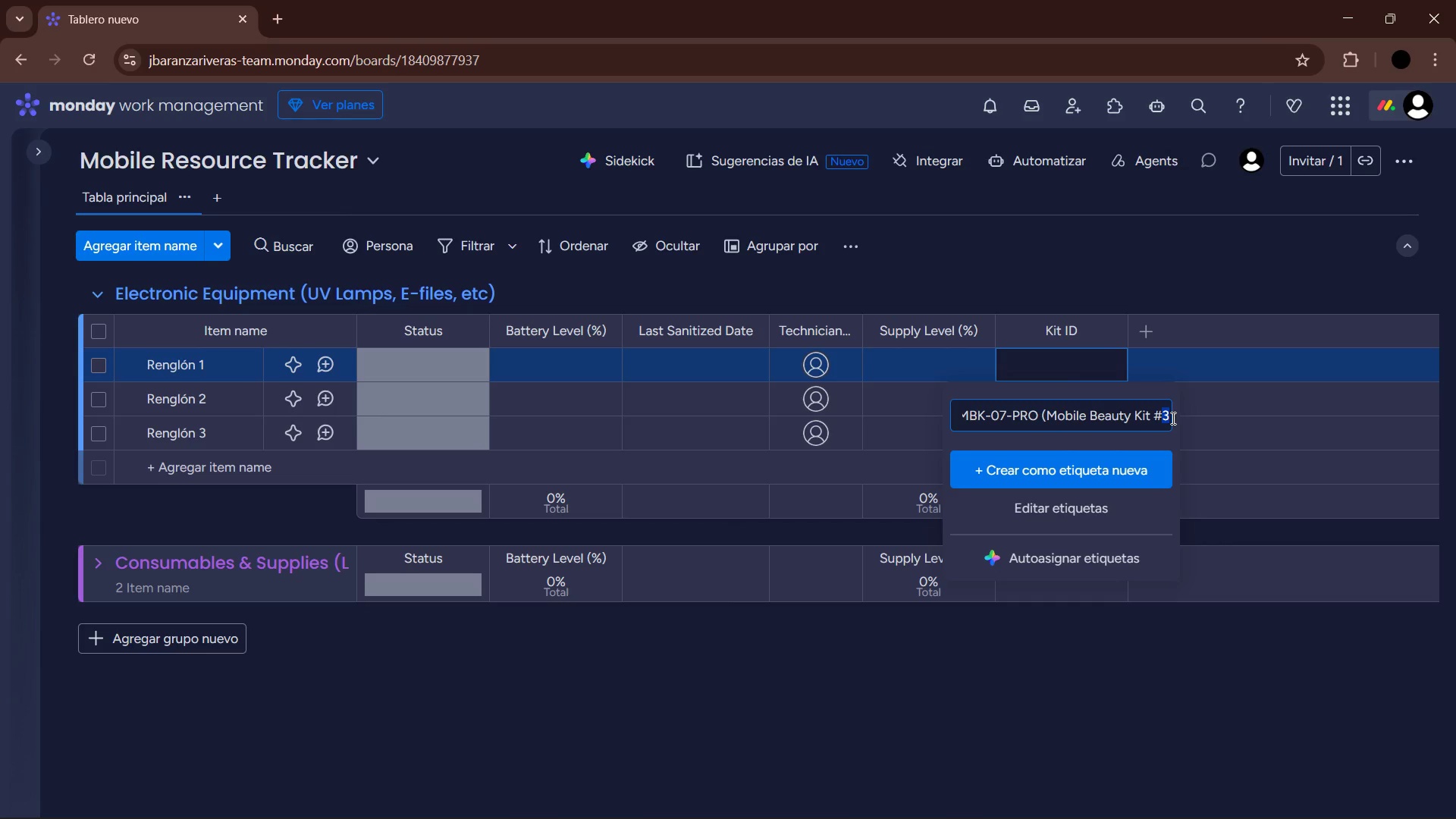 
key(Backspace)
type(7 - pROFESSIONAL s)
key(Backspace)
key(Backspace)
key(Backspace)
key(Backspace)
key(Backspace)
type(Professional Series()
 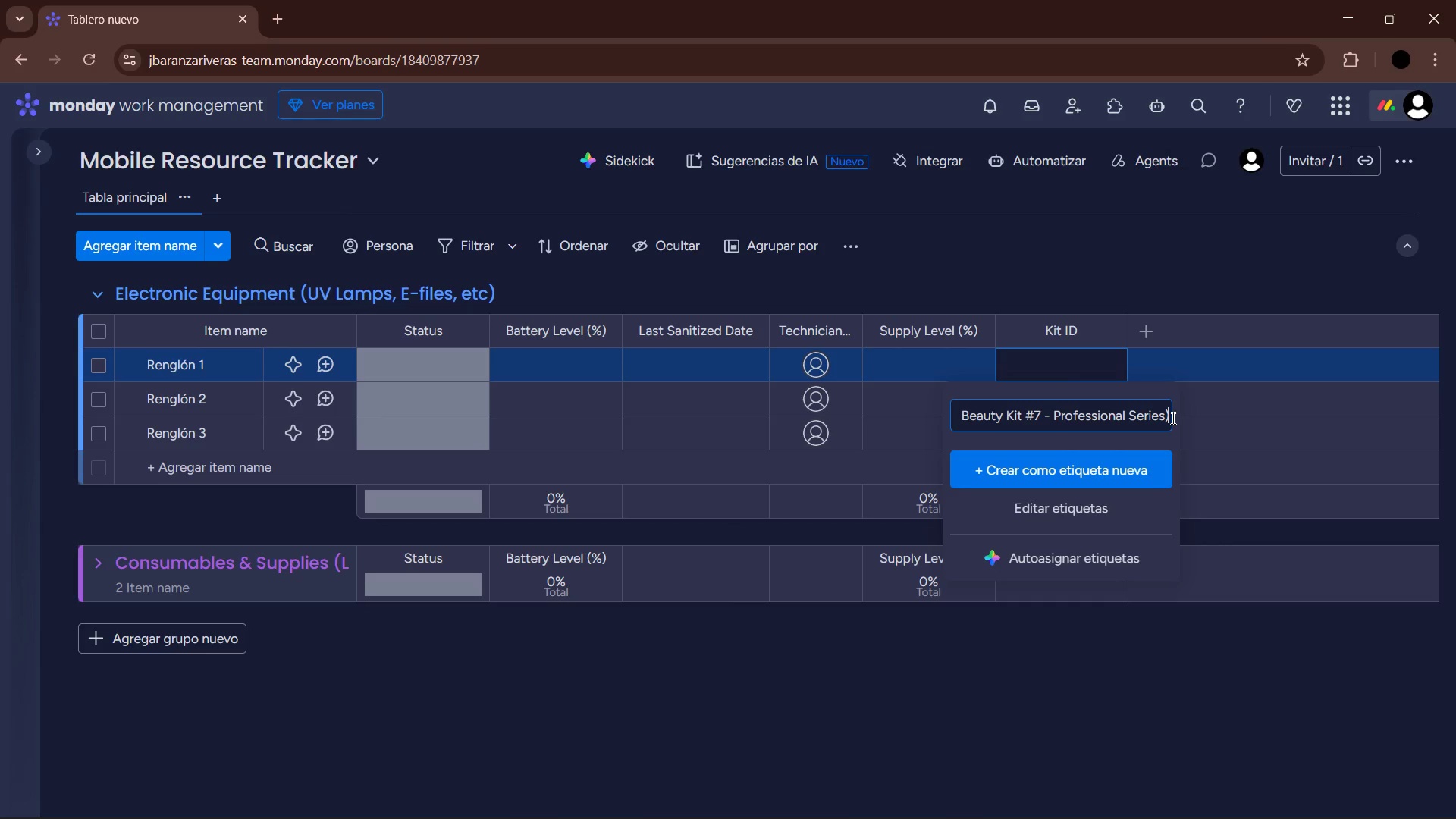 
key(Enter)
 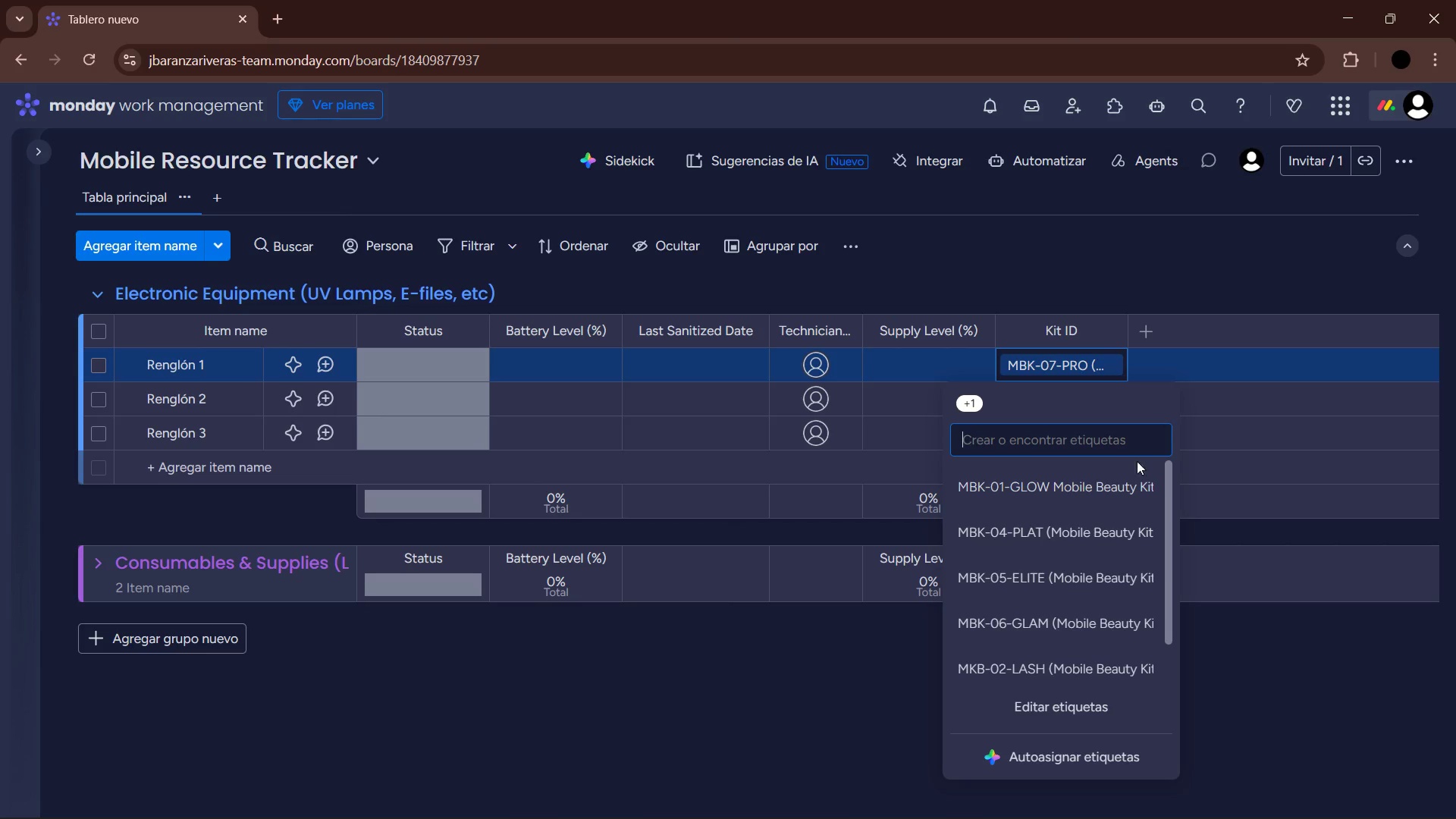 
scroll: coordinate [1059, 572], scroll_direction: down, amount: 7.0
 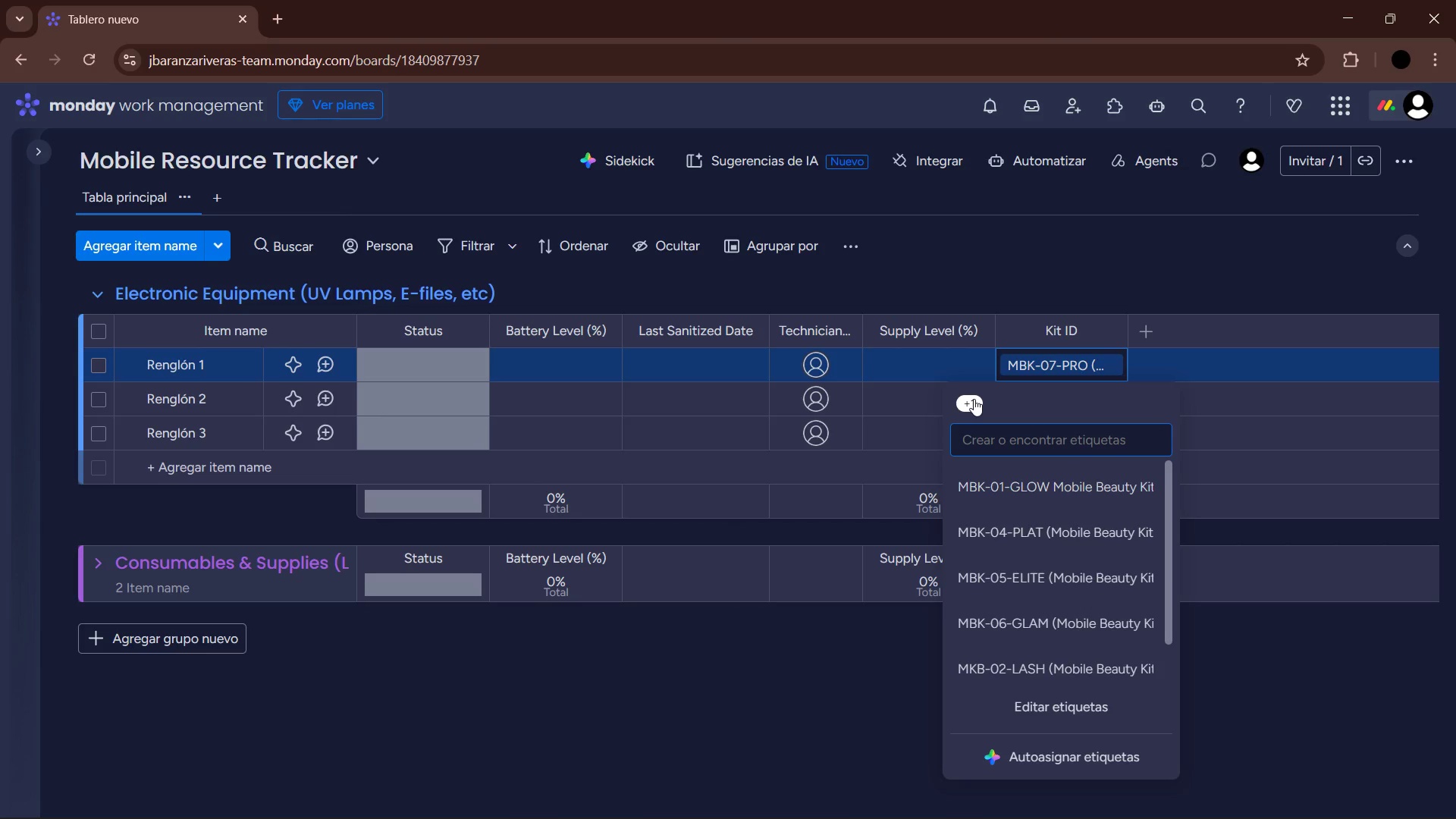 
left_click([974, 399])
 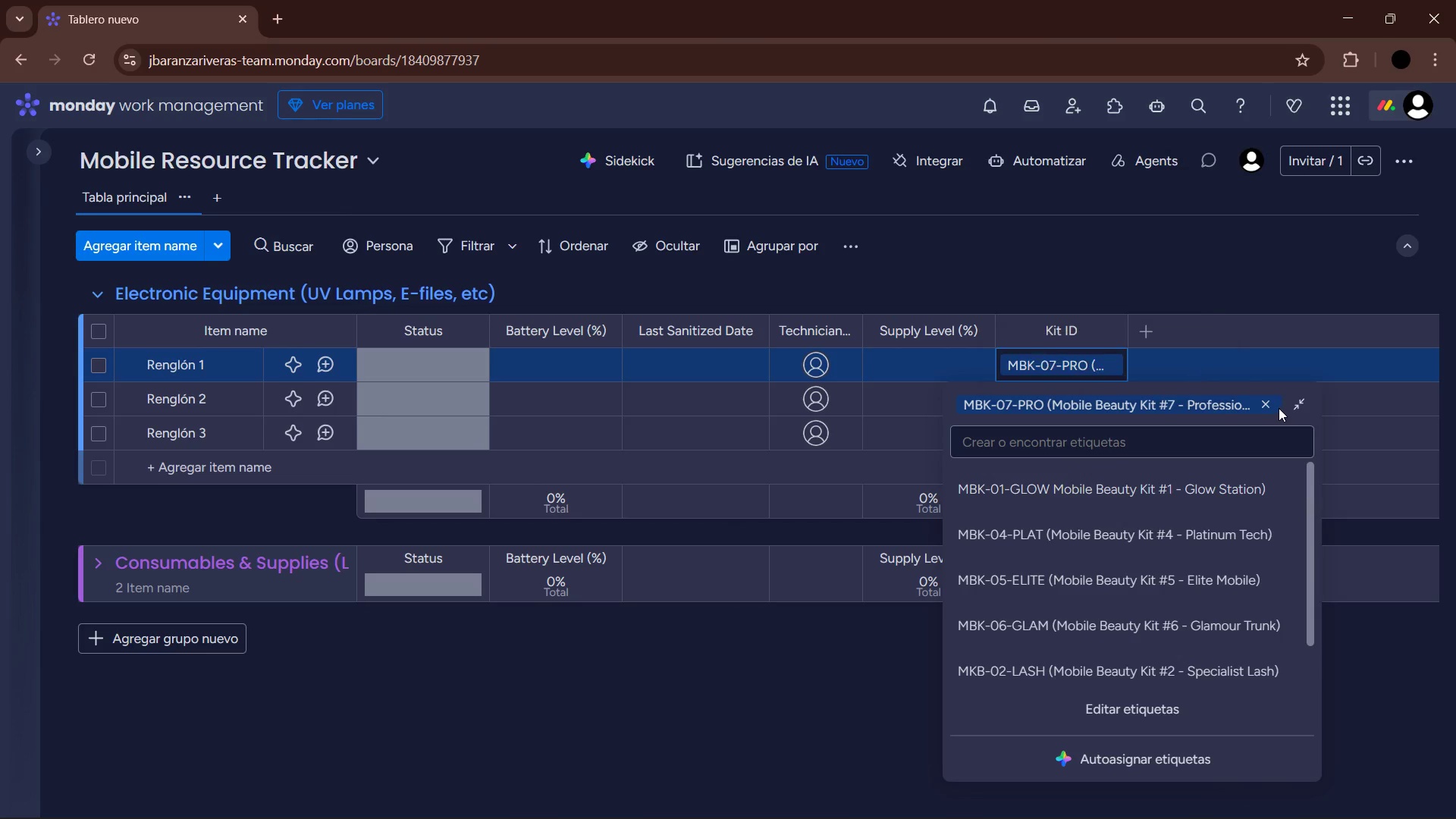 
left_click([1269, 404])
 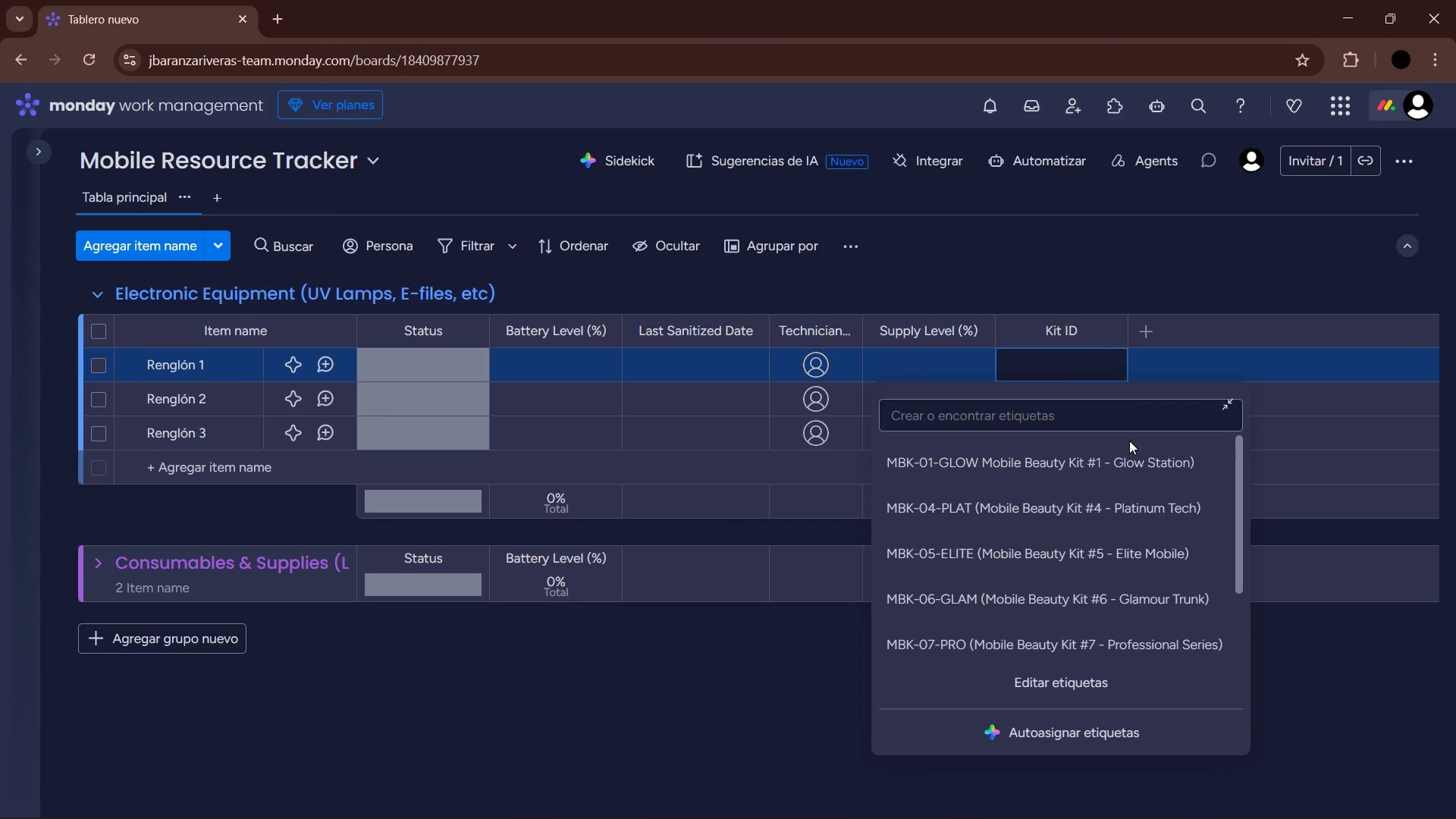 
scroll: coordinate [1093, 554], scroll_direction: up, amount: 2.0
 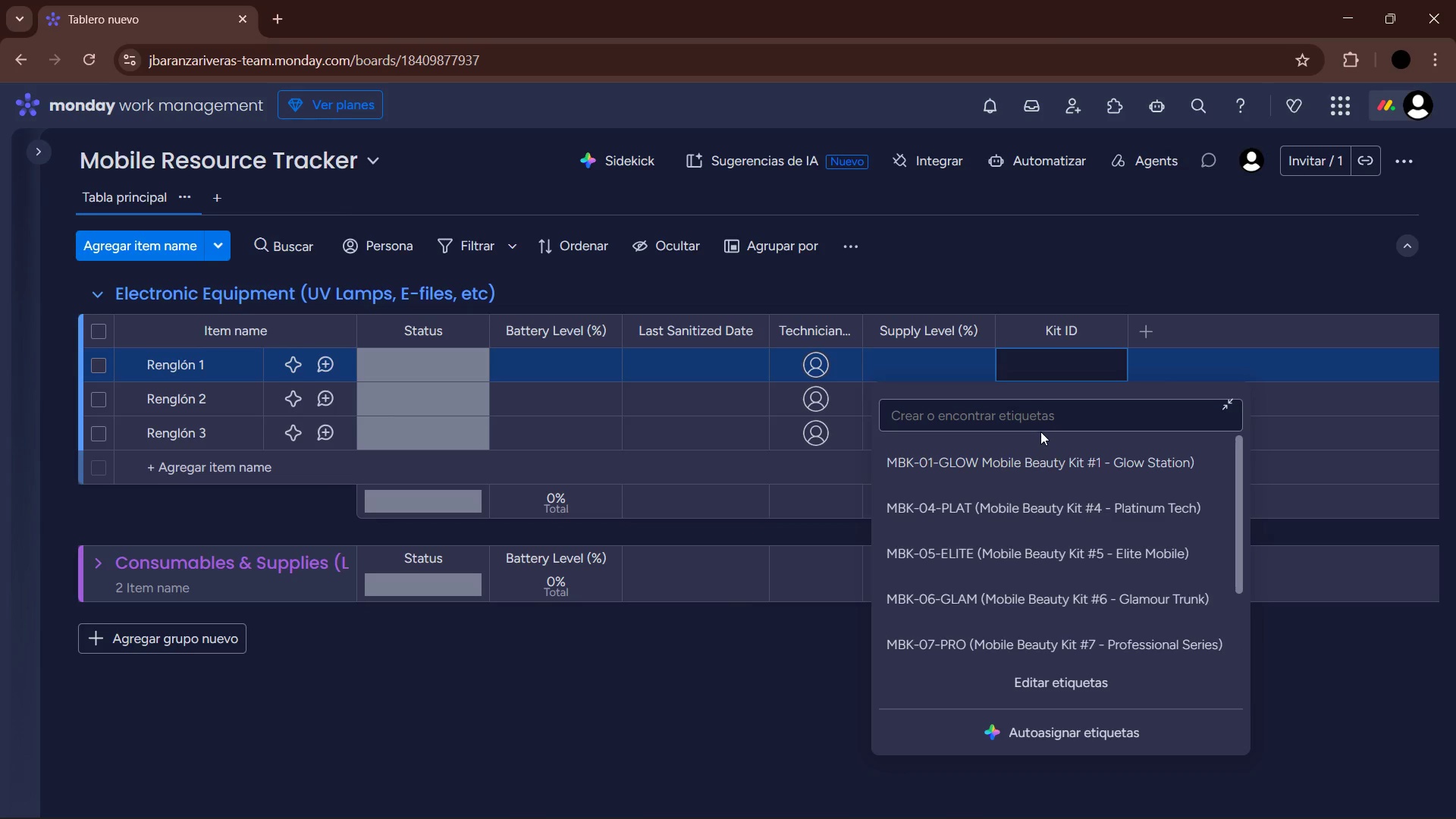 
left_click([1037, 423])
 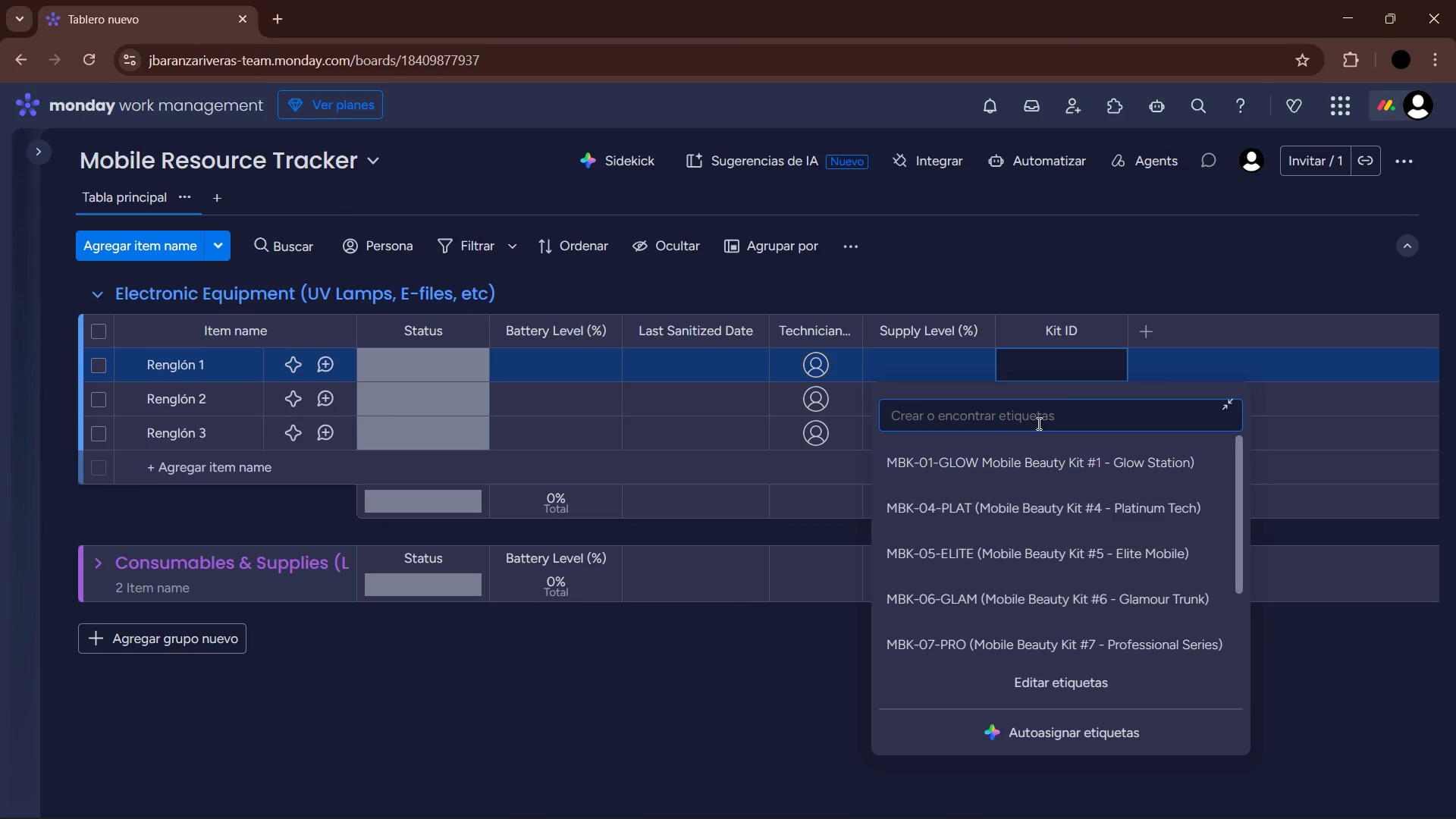 
type(MKB)
 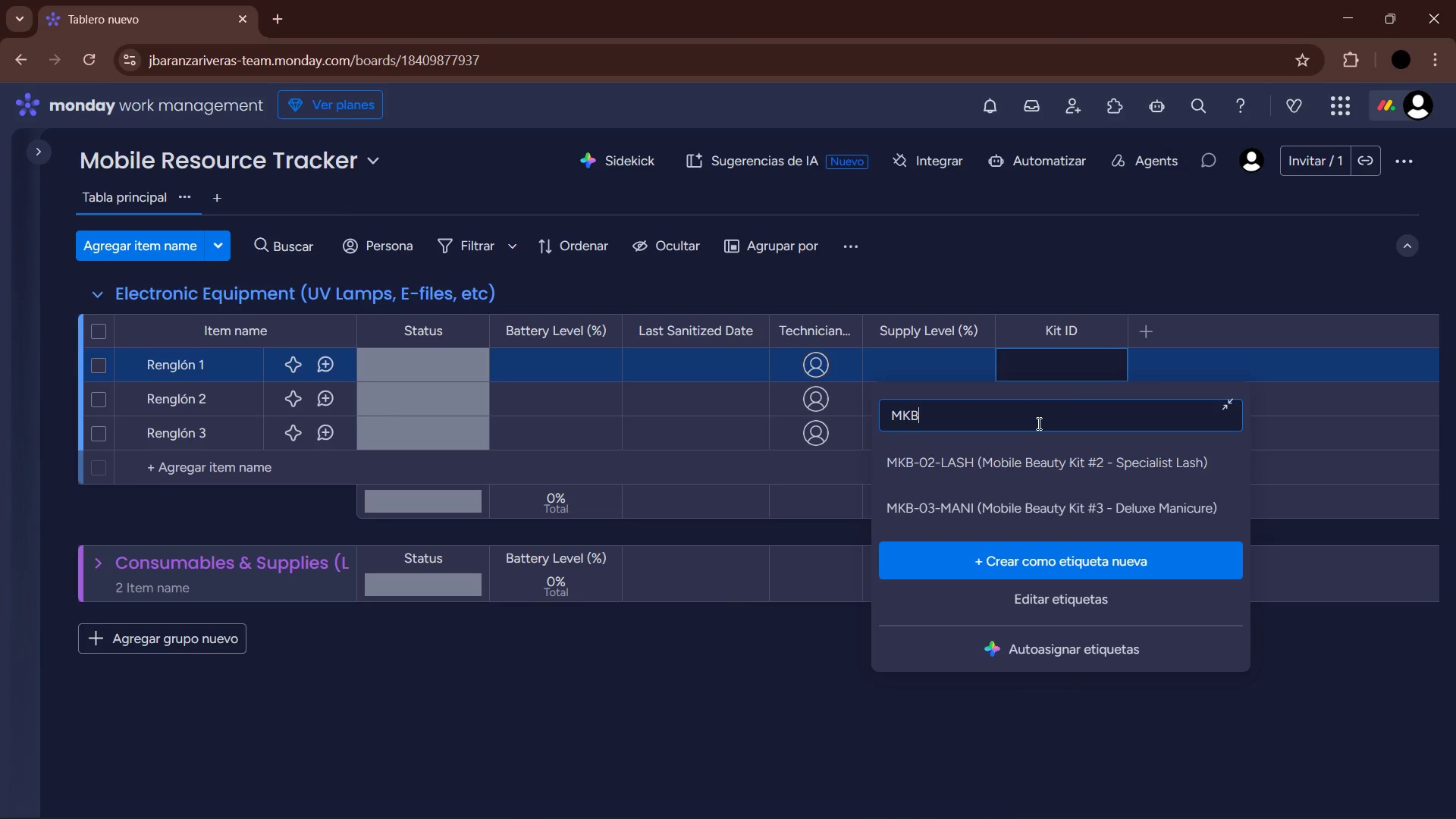 
key(NumpadMultiply)
 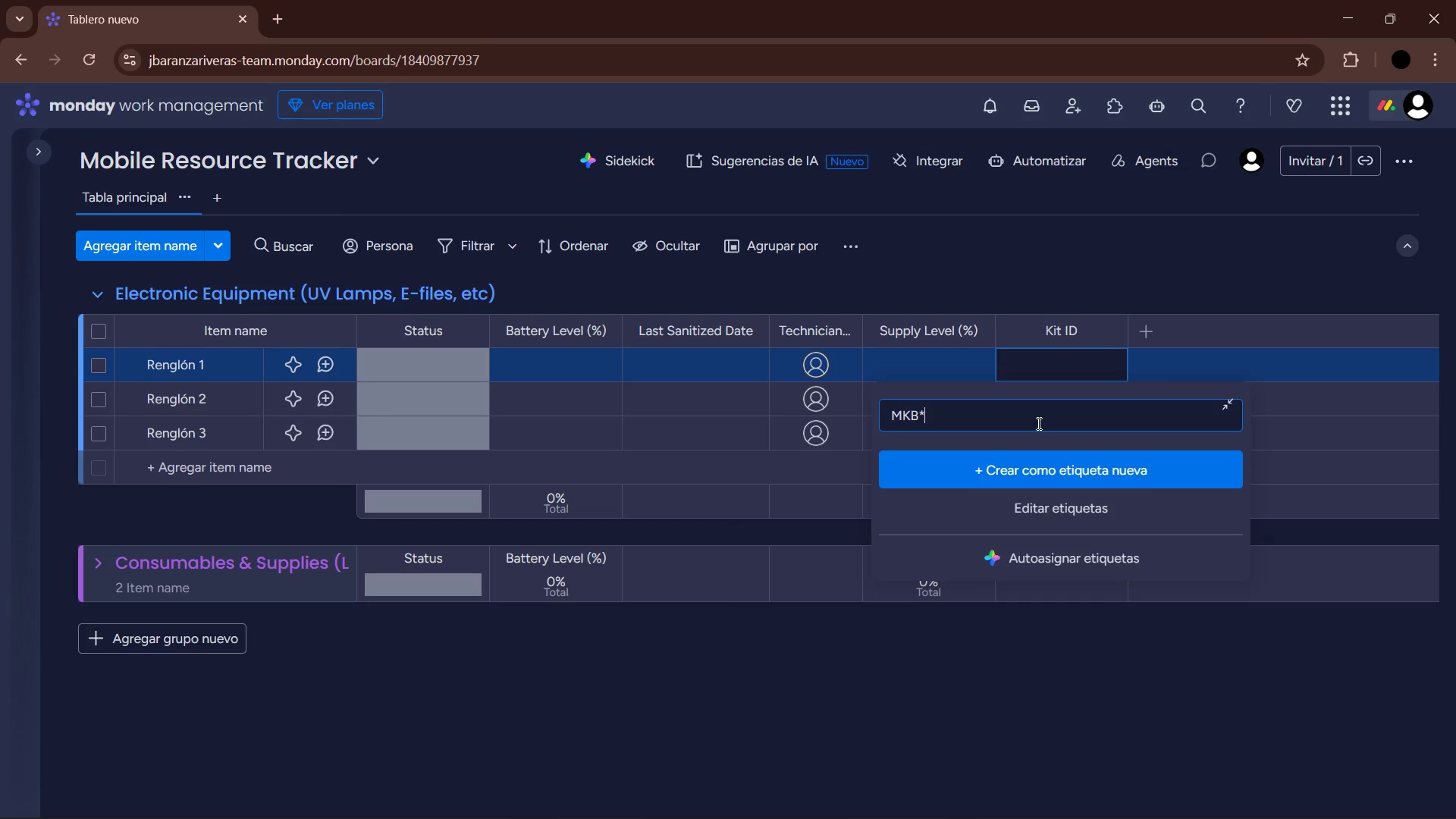 
key(Numpad0)
 